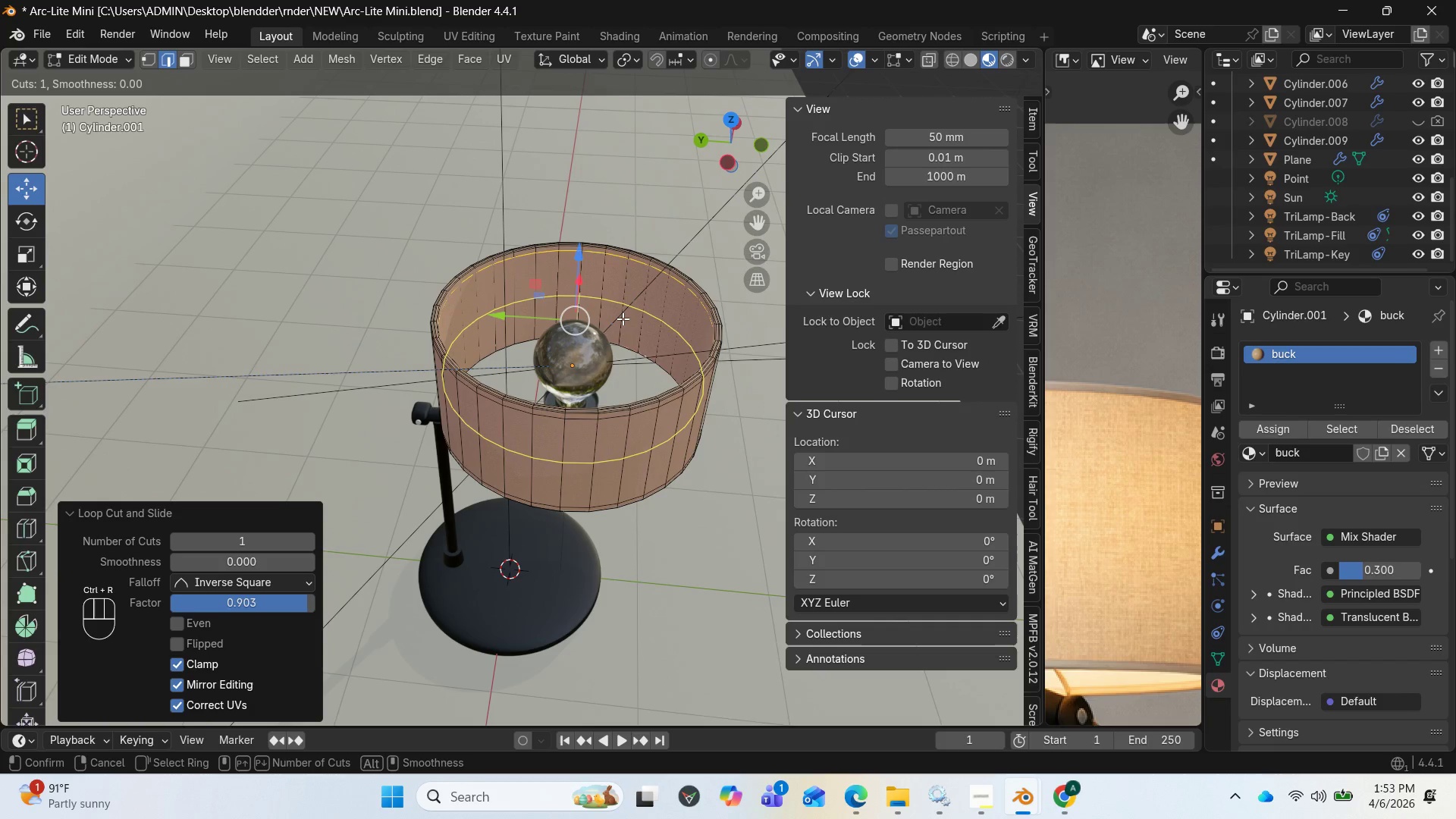 
left_click([623, 318])
 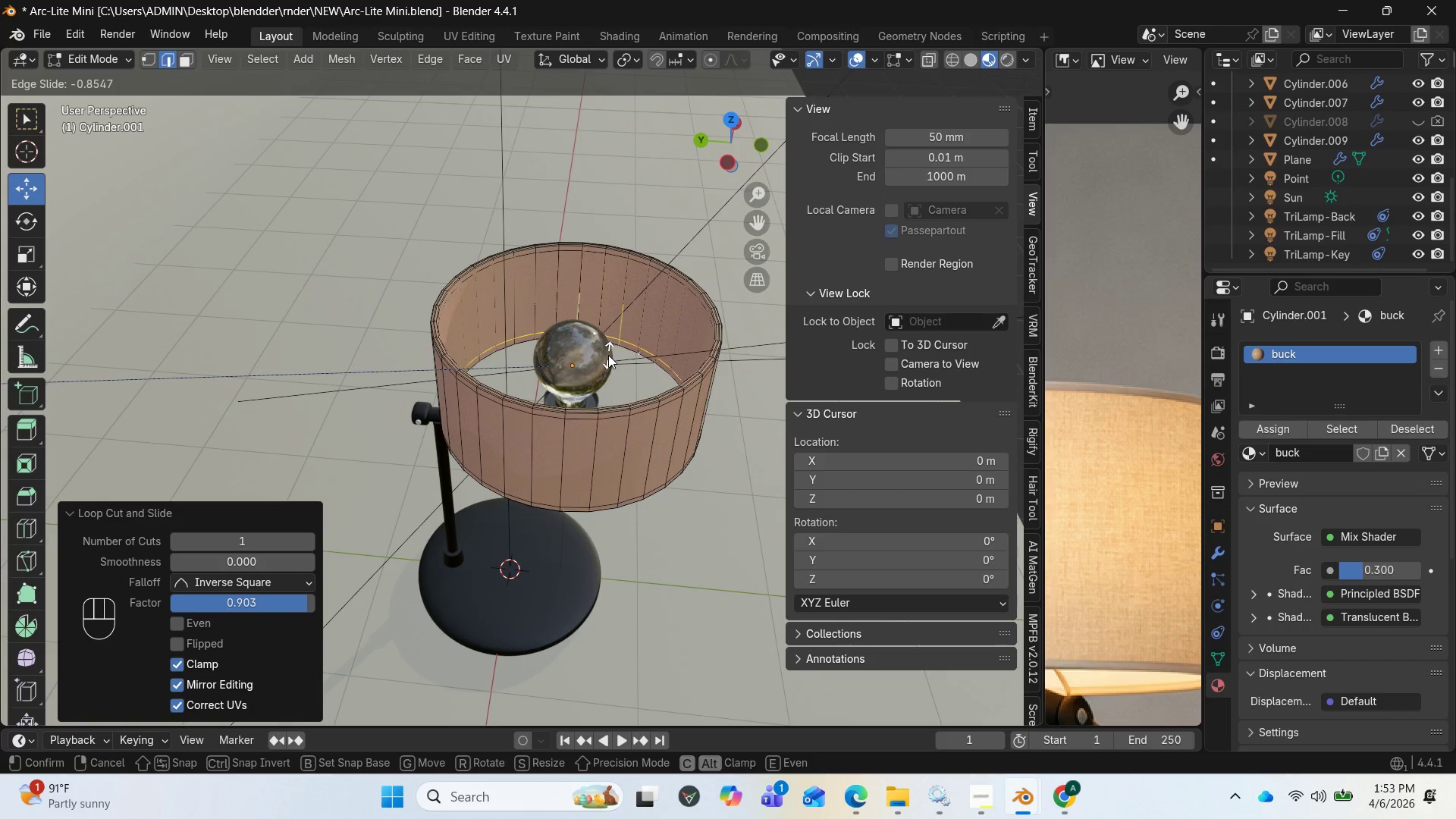 
left_click([608, 355])
 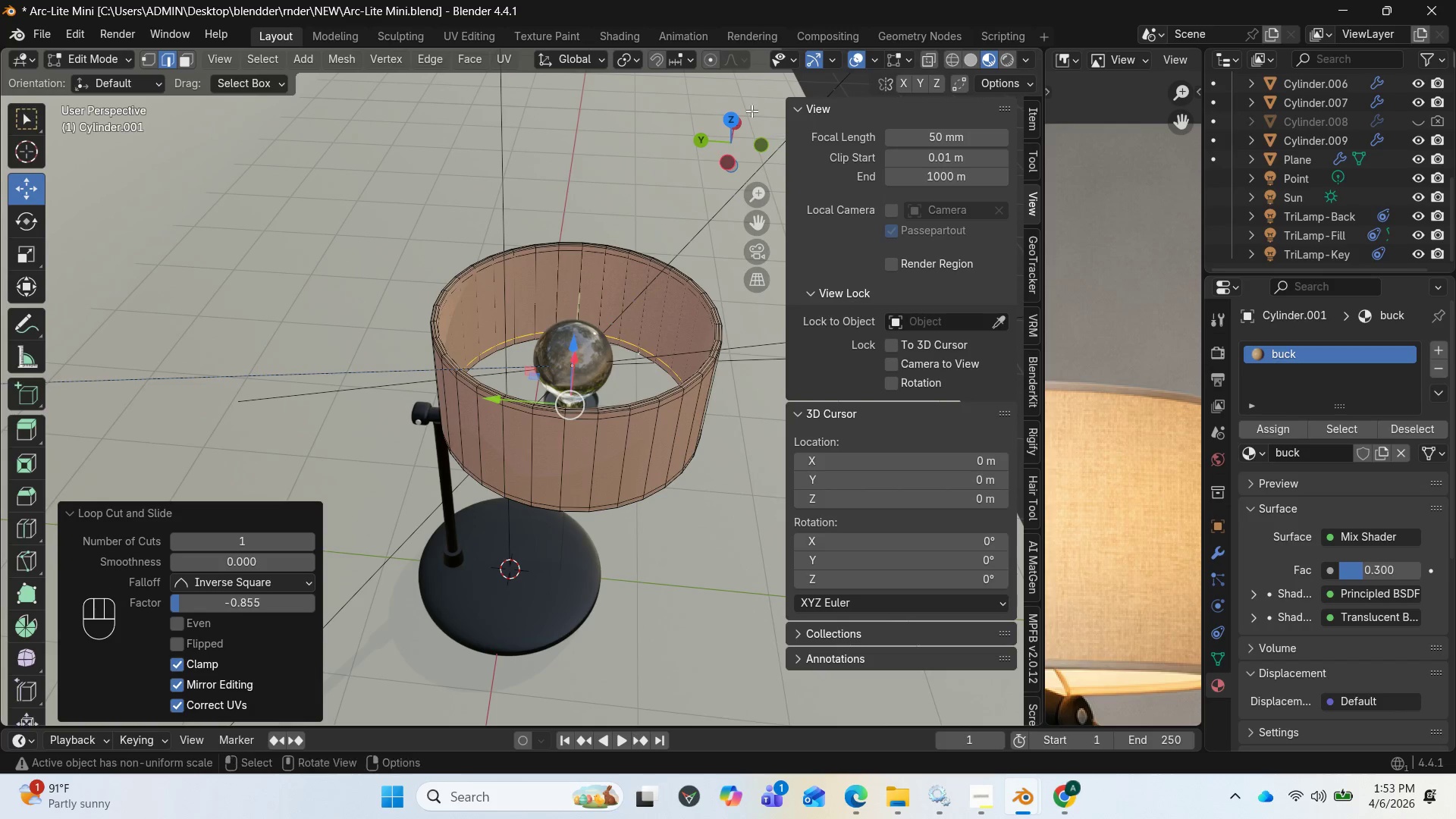 
left_click_drag(start_coordinate=[733, 122], to_coordinate=[704, 62])
 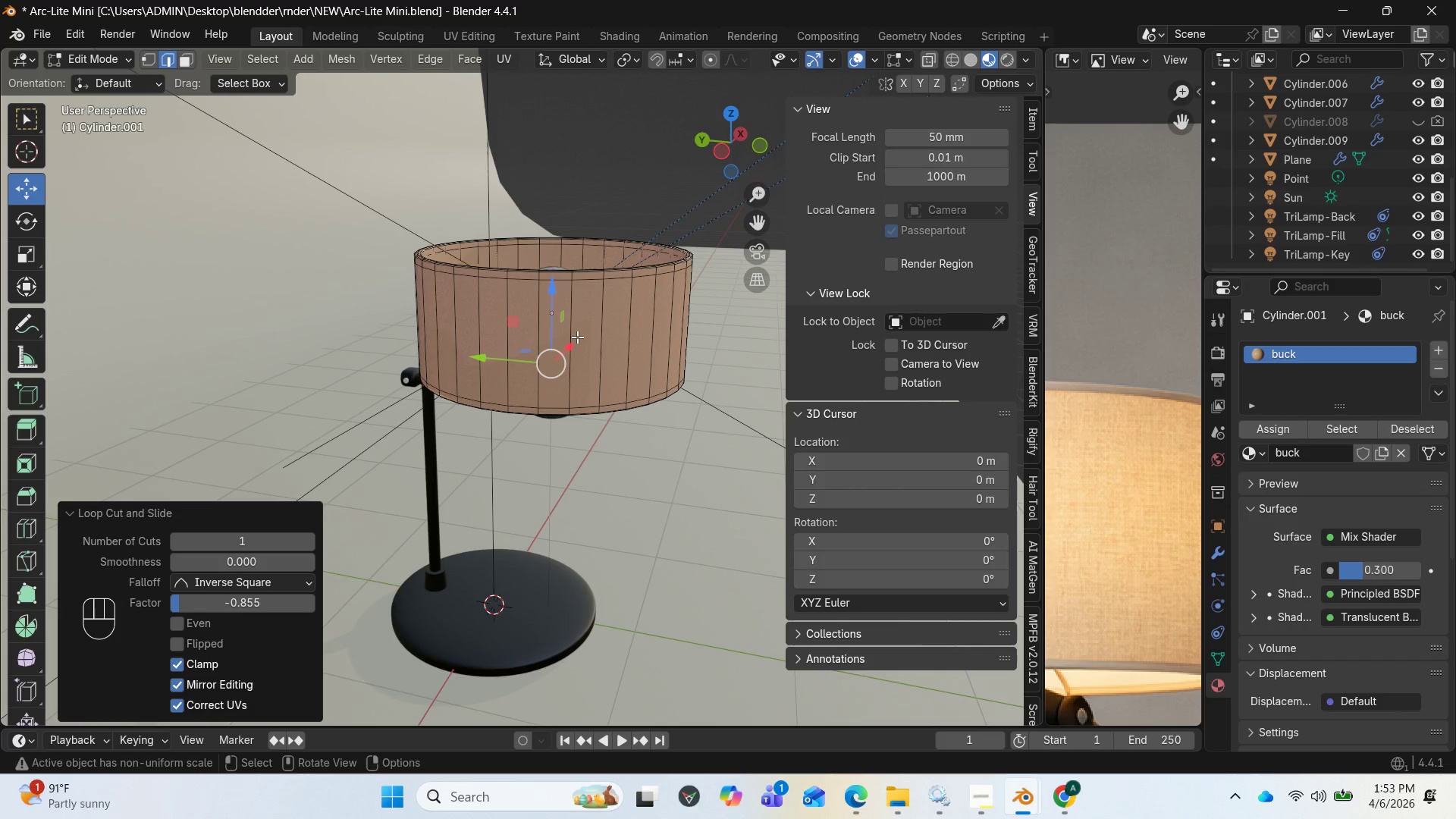 
hold_key(key=AltLeft, duration=1.86)
 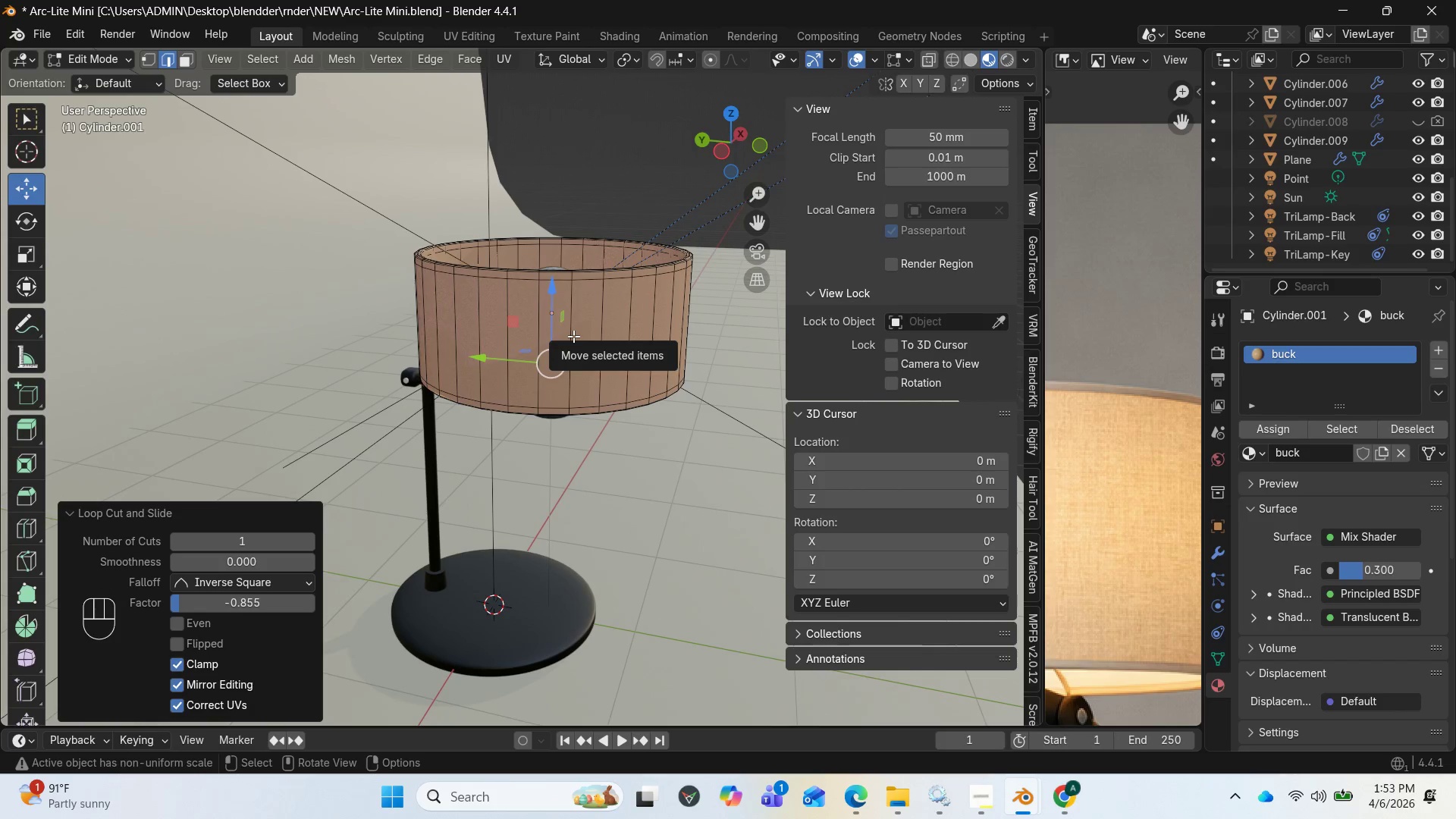 
key(3)
 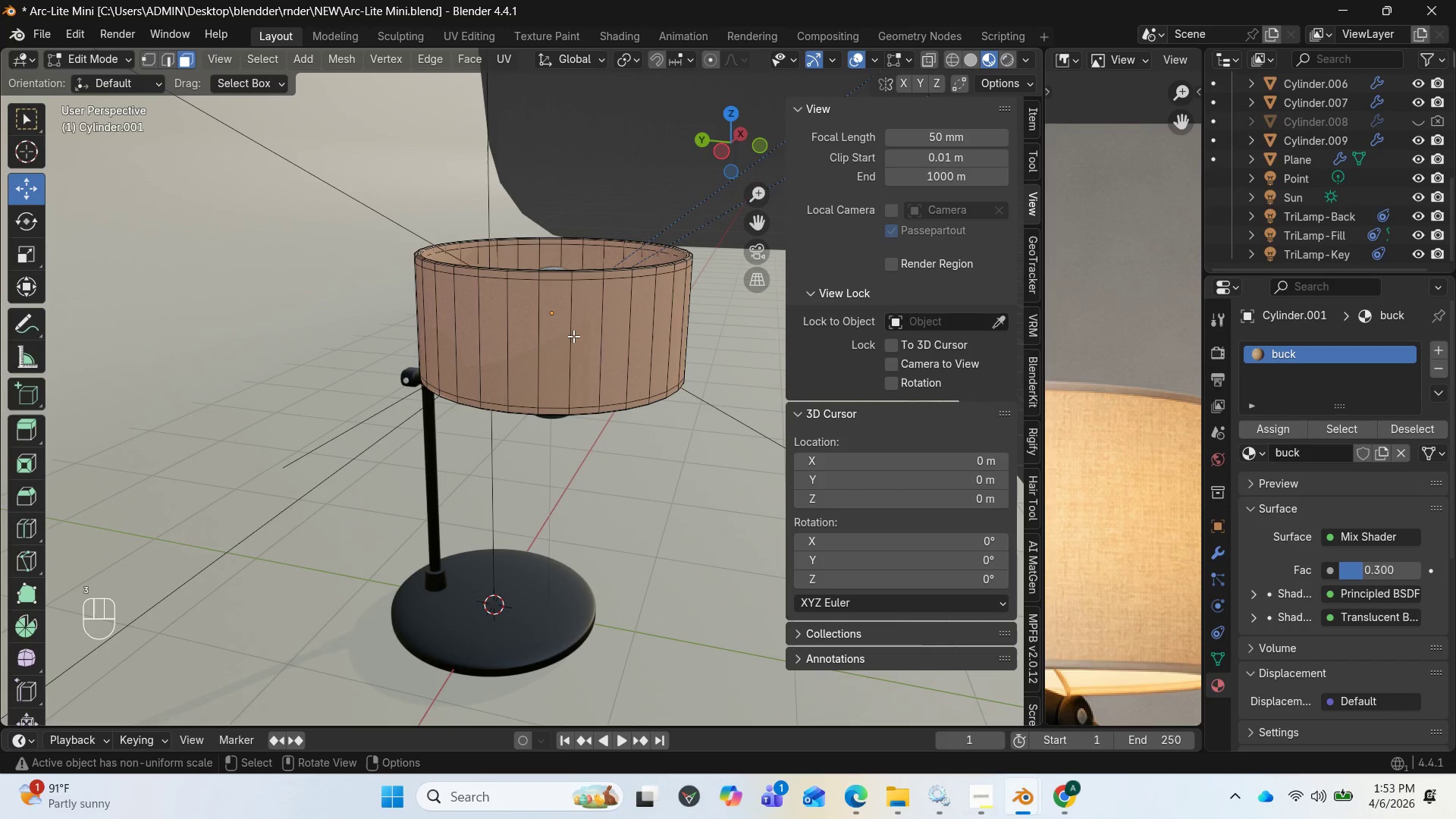 
hold_key(key=AltLeft, duration=1.09)
left_click([573, 336])
 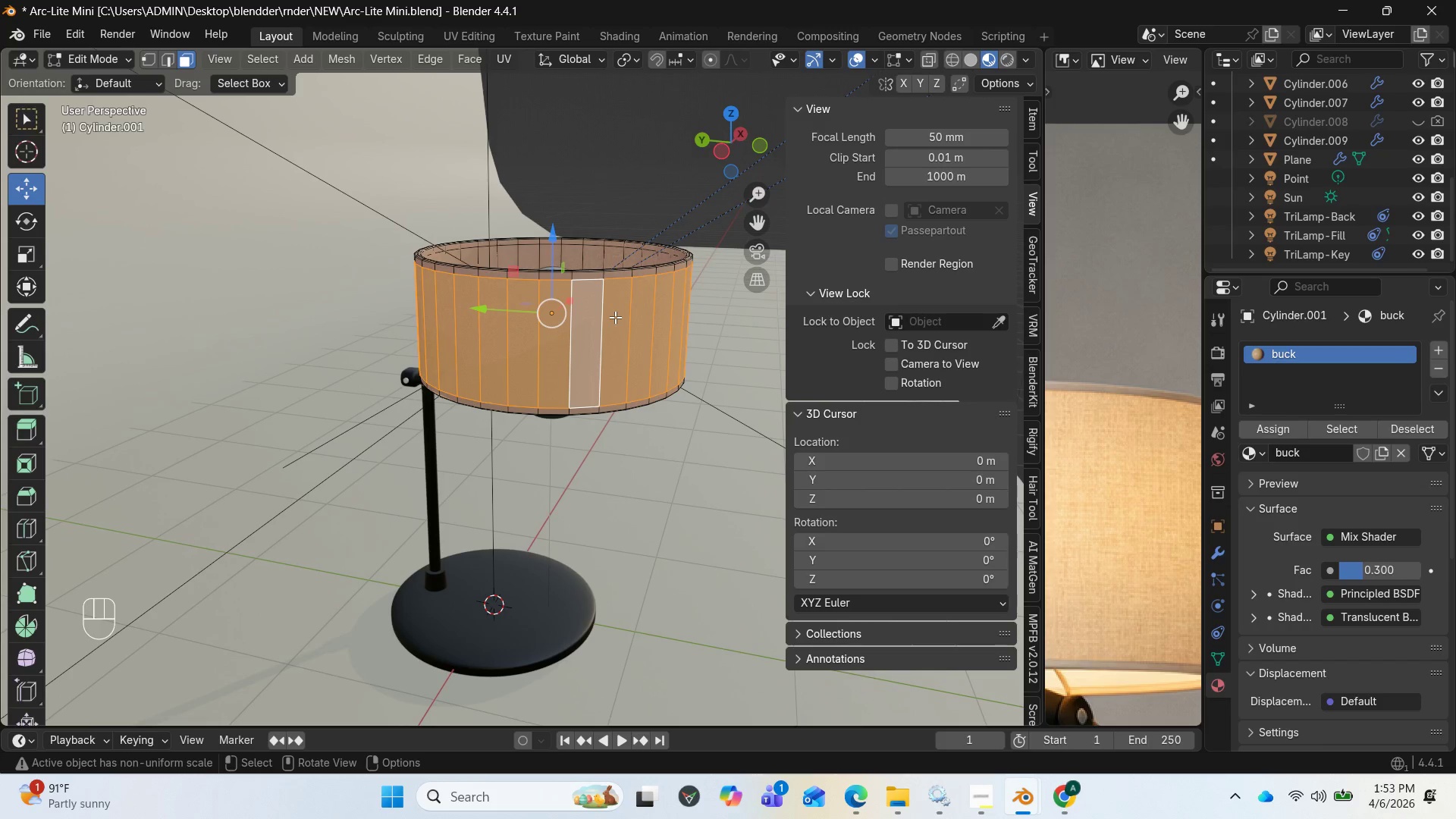 
left_click_drag(start_coordinate=[711, 153], to_coordinate=[754, 226])
 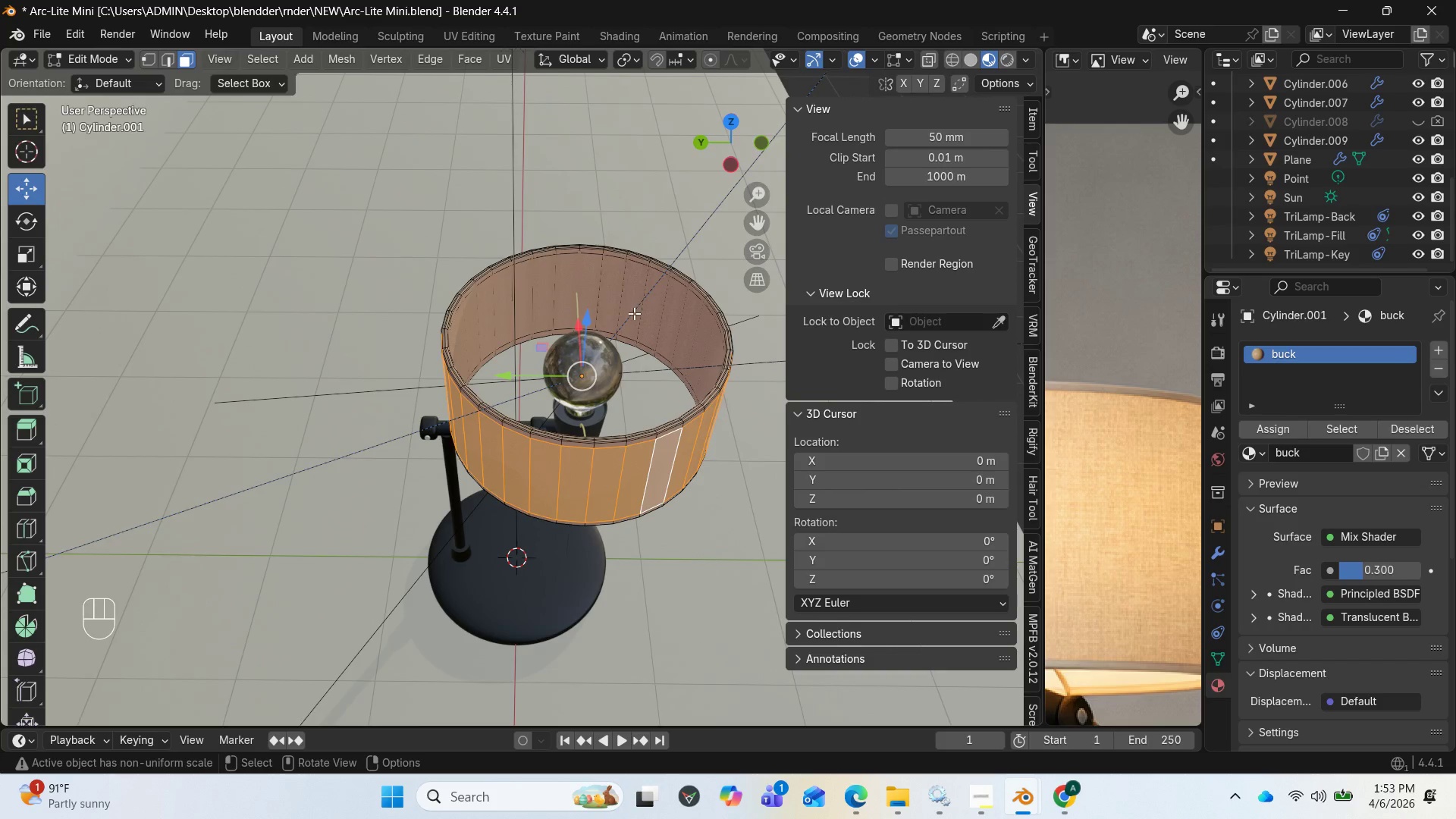 
hold_key(key=ShiftLeft, duration=2.31)
hold_key(key=AltLeft, duration=1.75)
left_click([639, 303])
 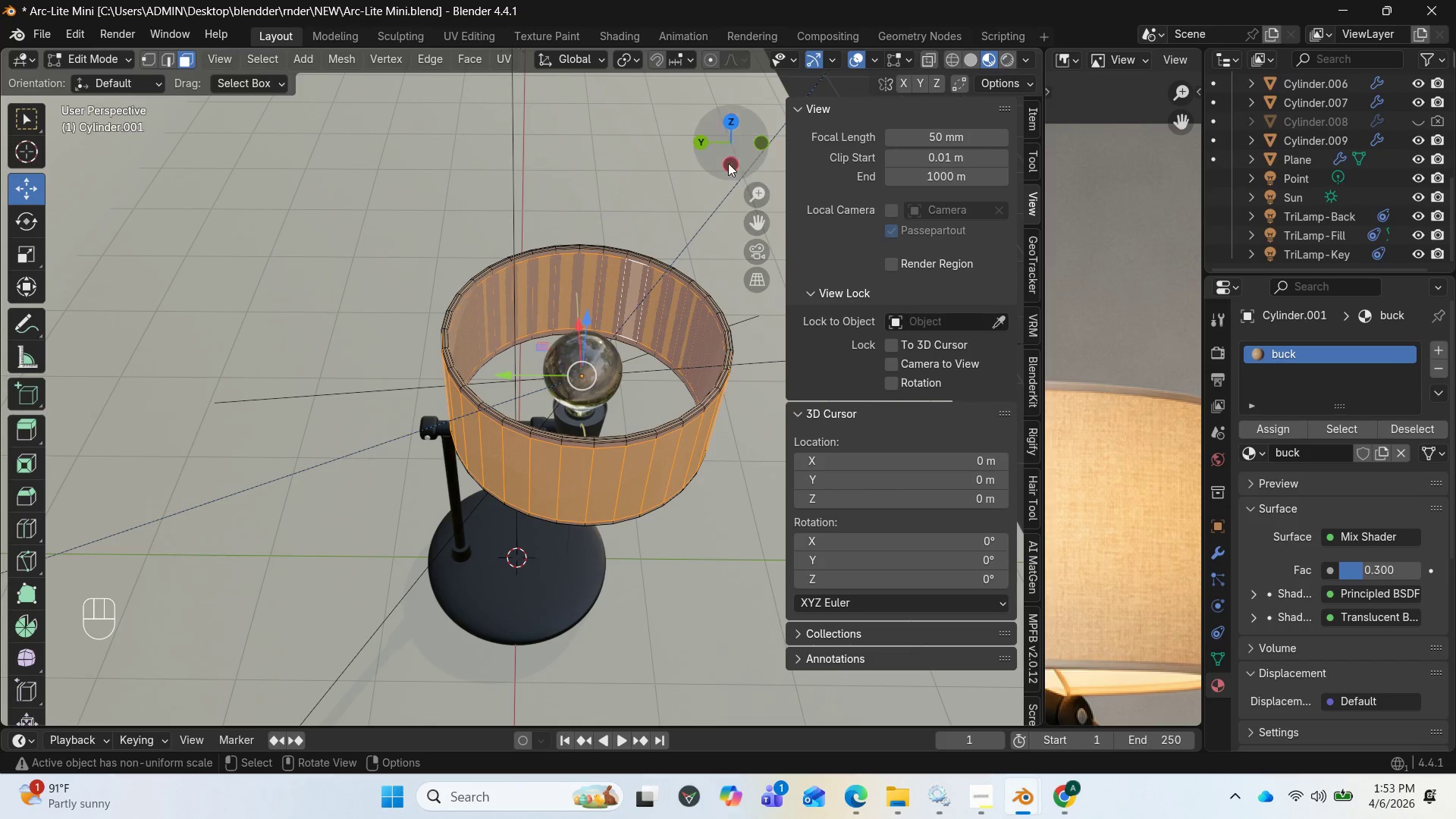 
left_click_drag(start_coordinate=[737, 121], to_coordinate=[702, 86])
 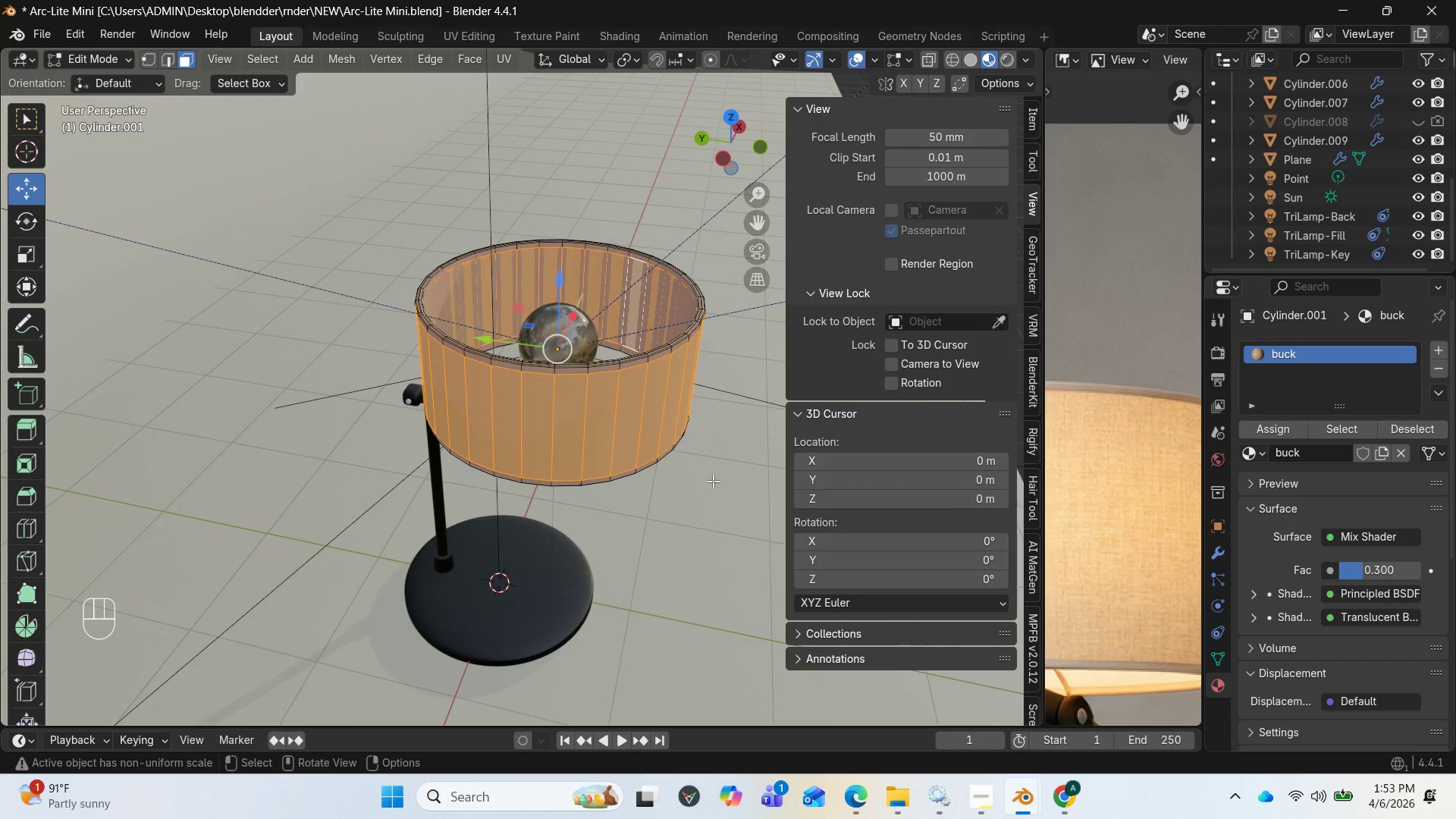 
key(Alt+E)
 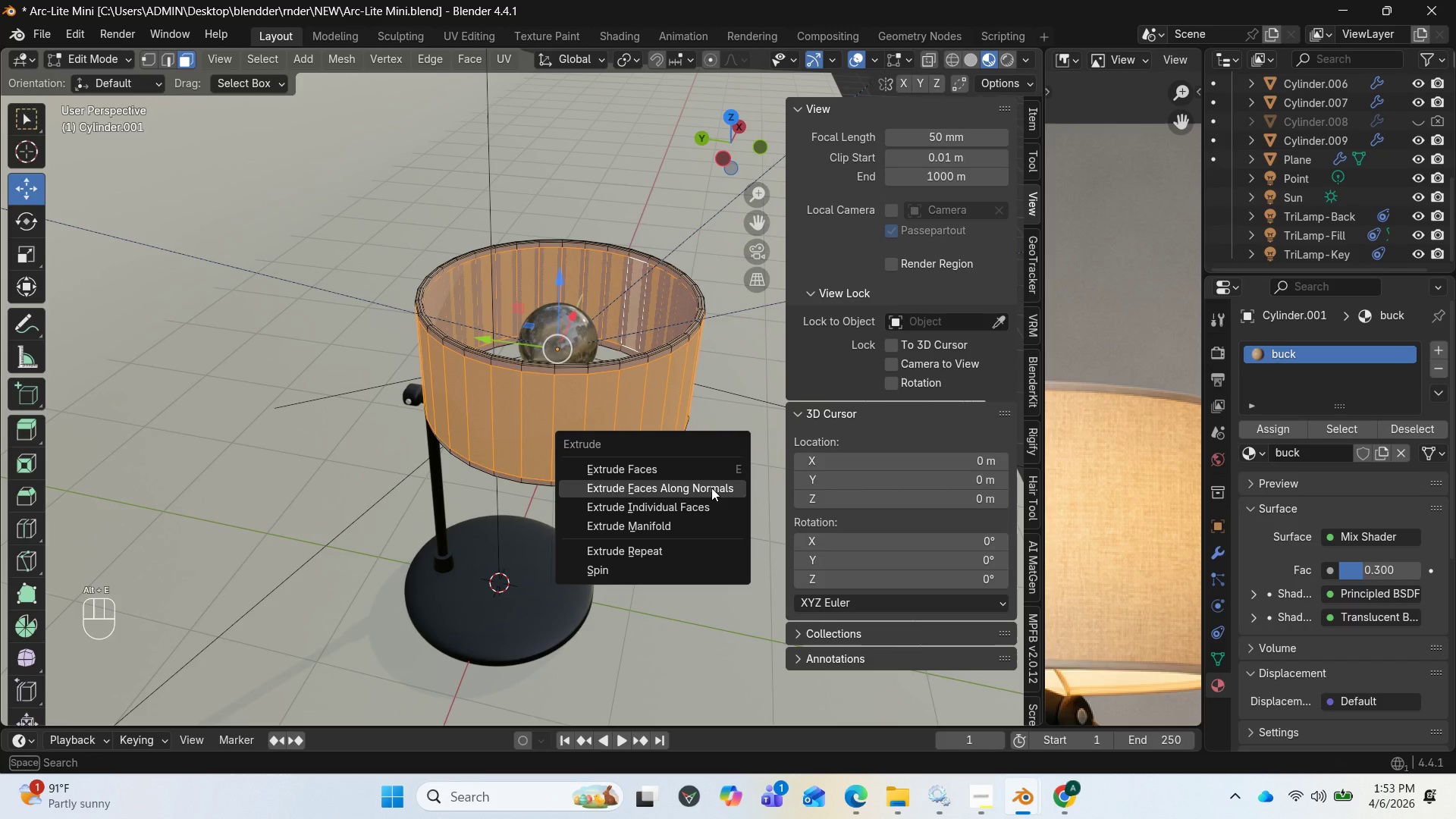 
left_click([711, 488])
 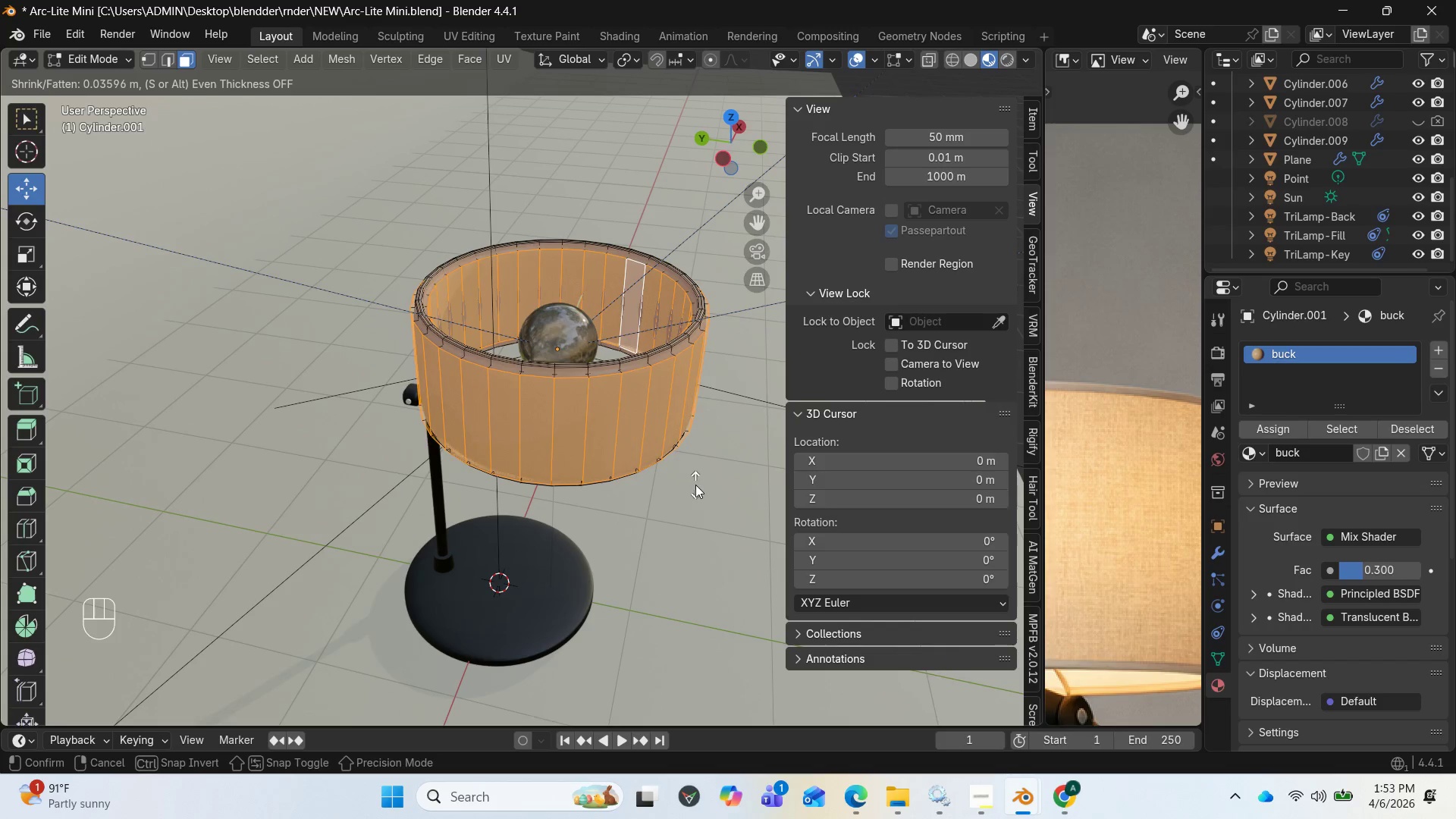 
wait(7.38)
 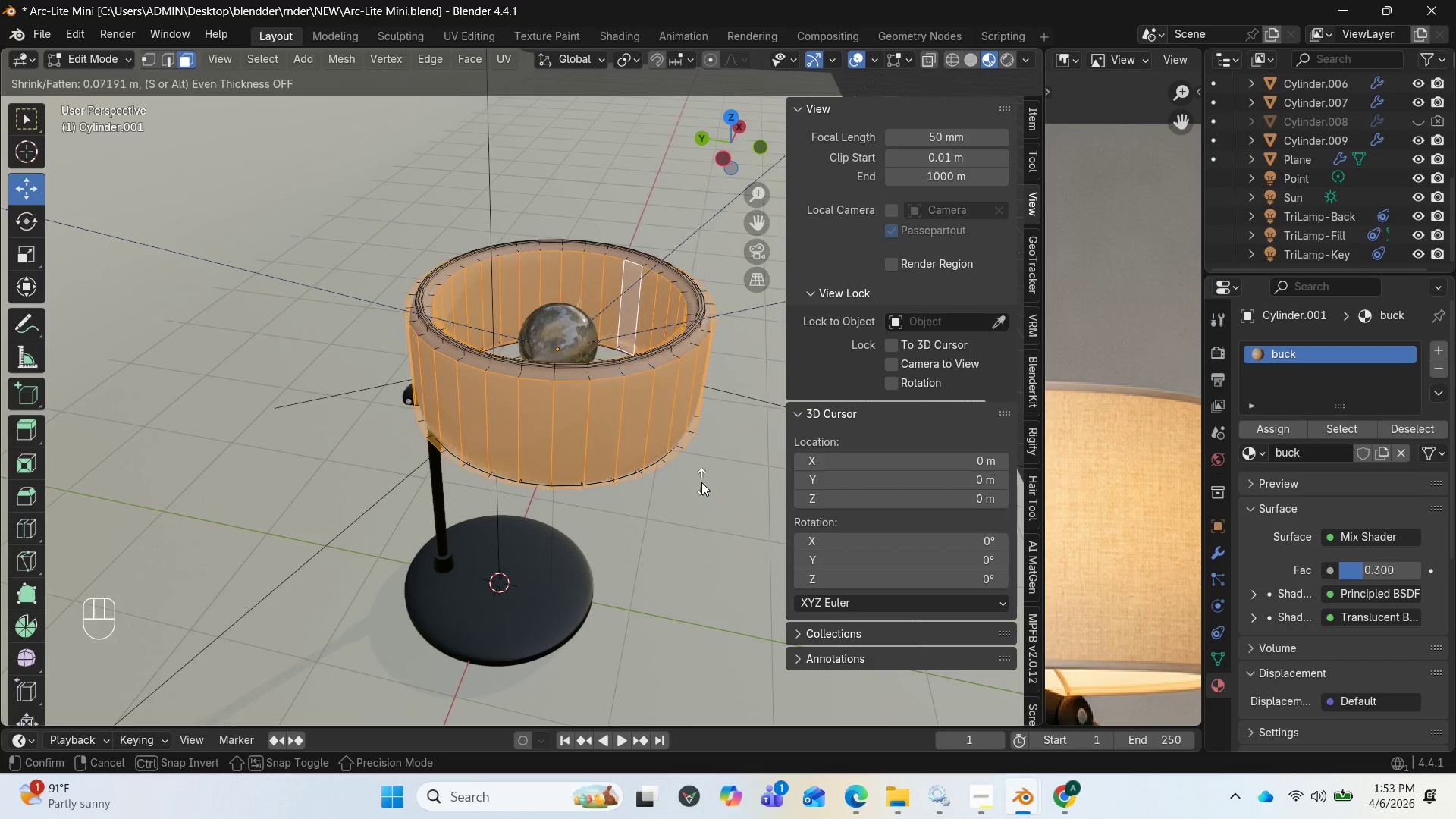 
left_click([691, 487])
 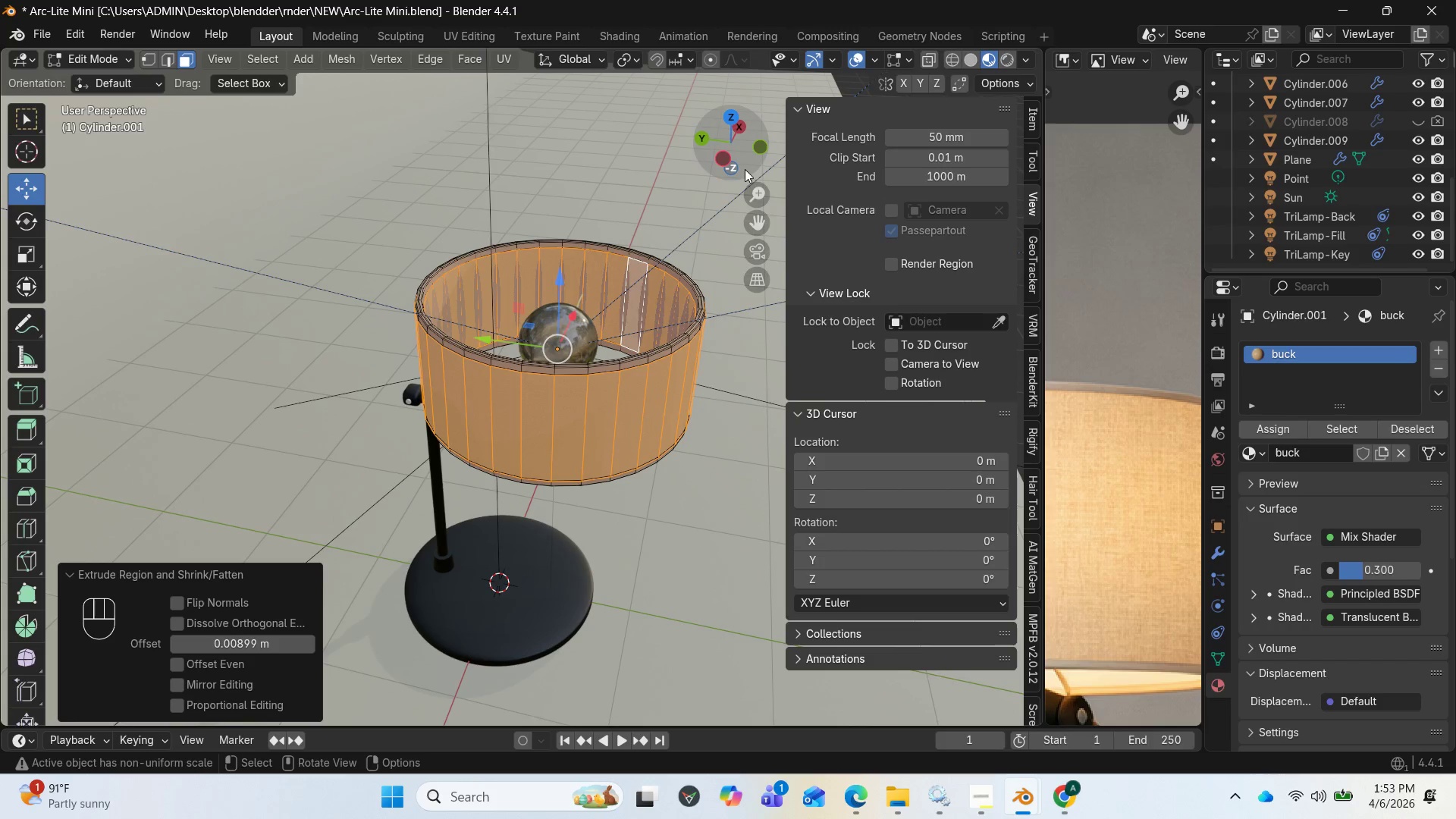 
left_click_drag(start_coordinate=[748, 144], to_coordinate=[737, 101])
 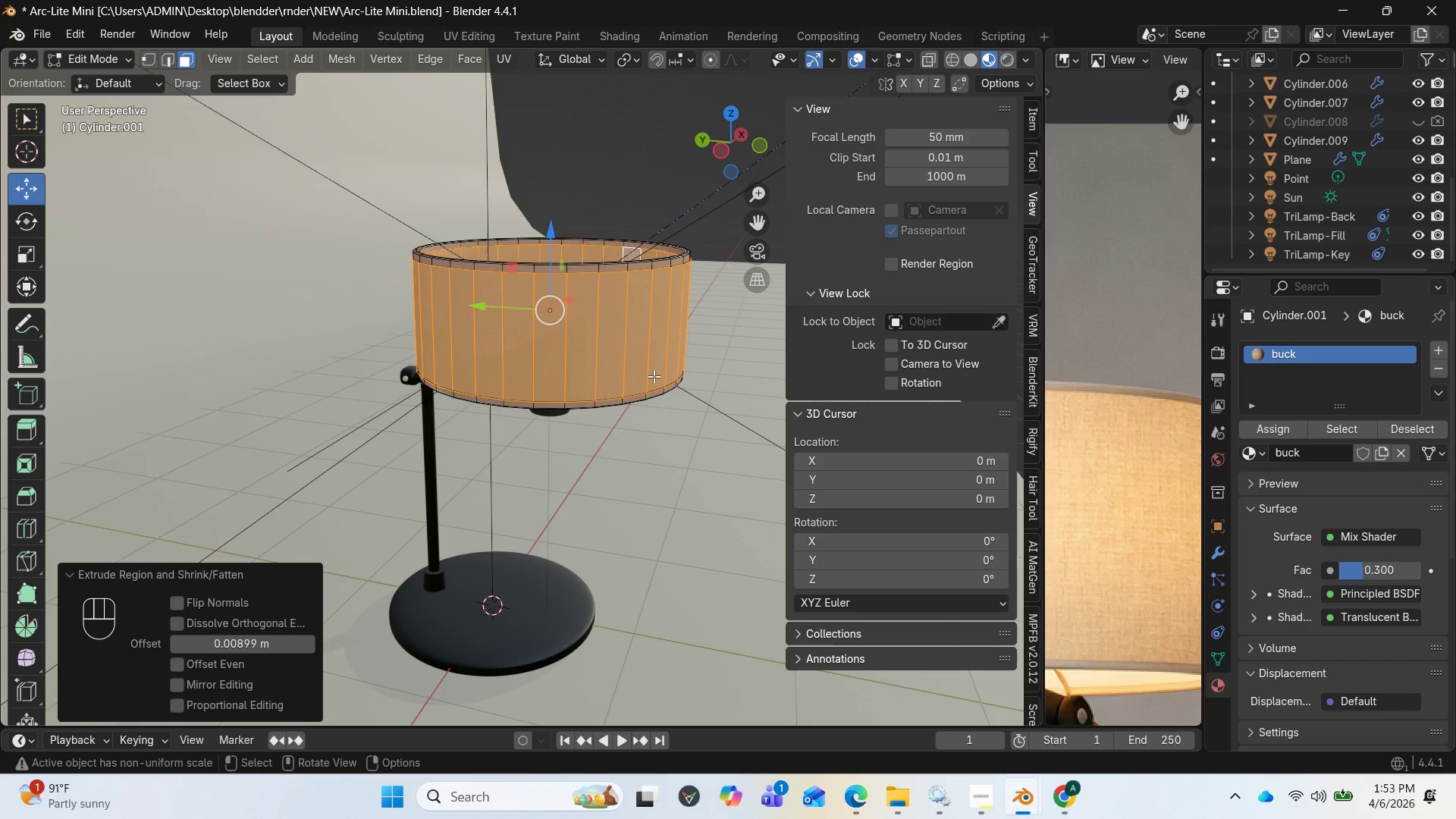 
key(Control+ControlLeft)
 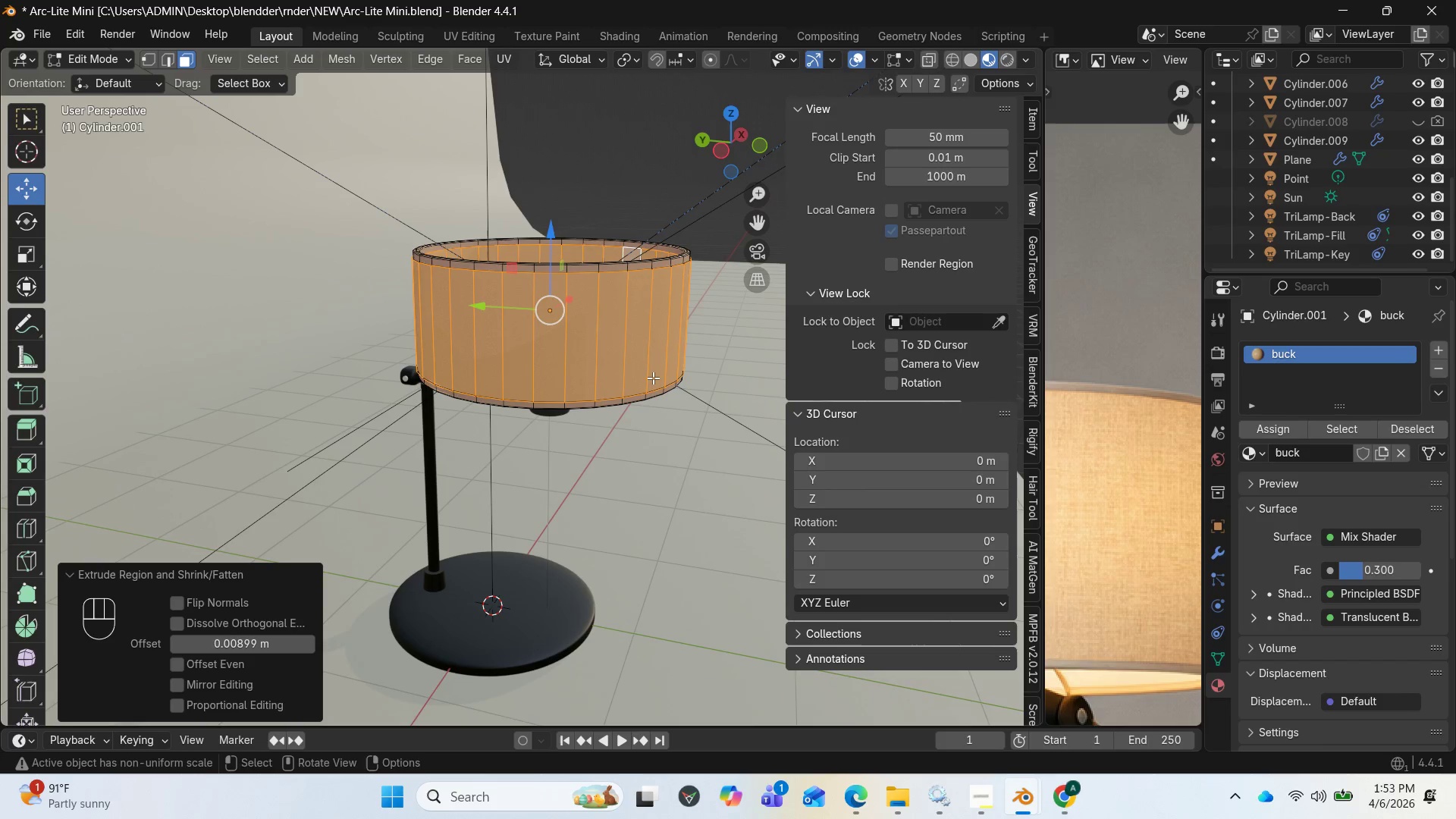 
key(Control+Z)
 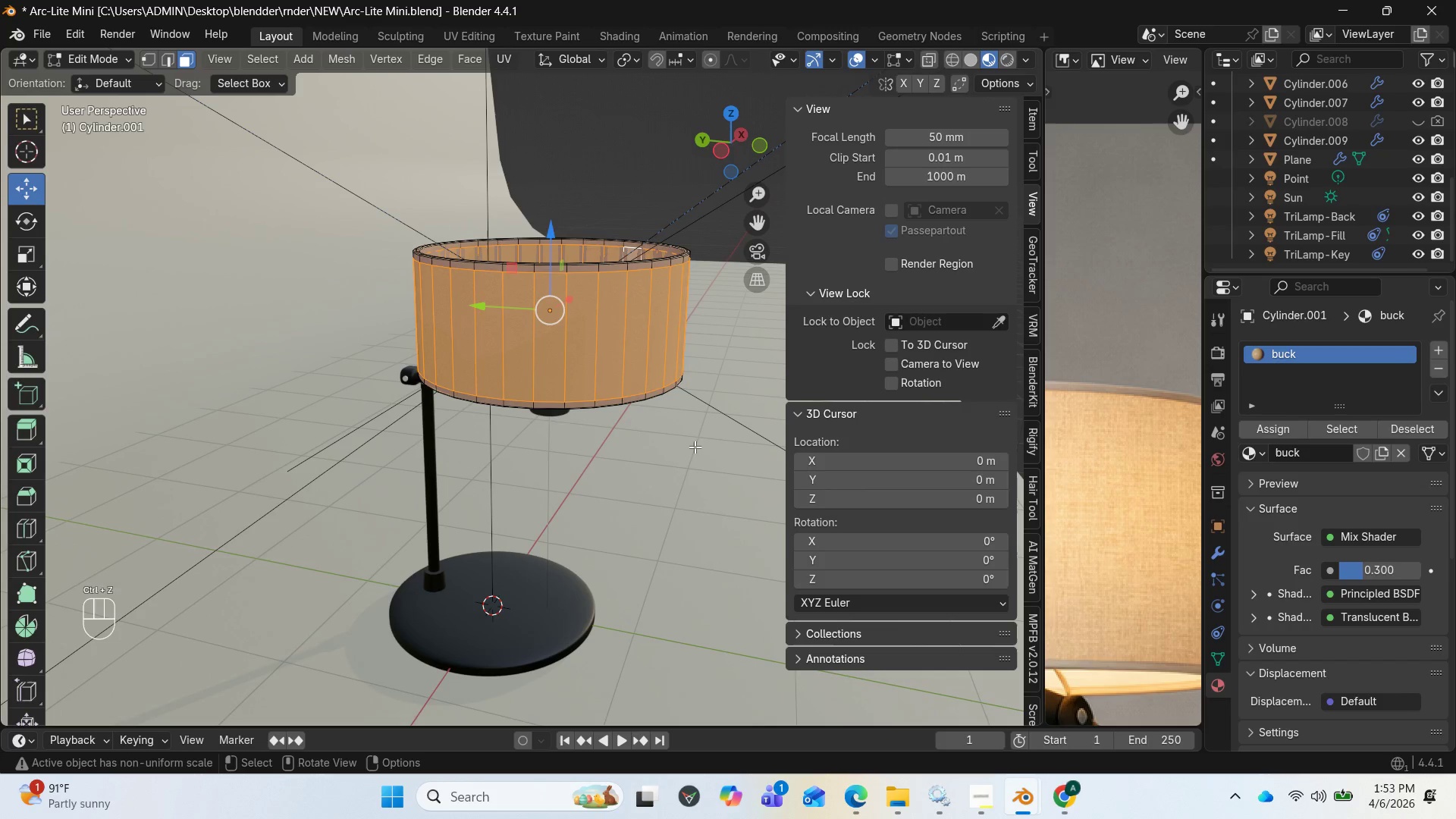 
key(Alt+E)
 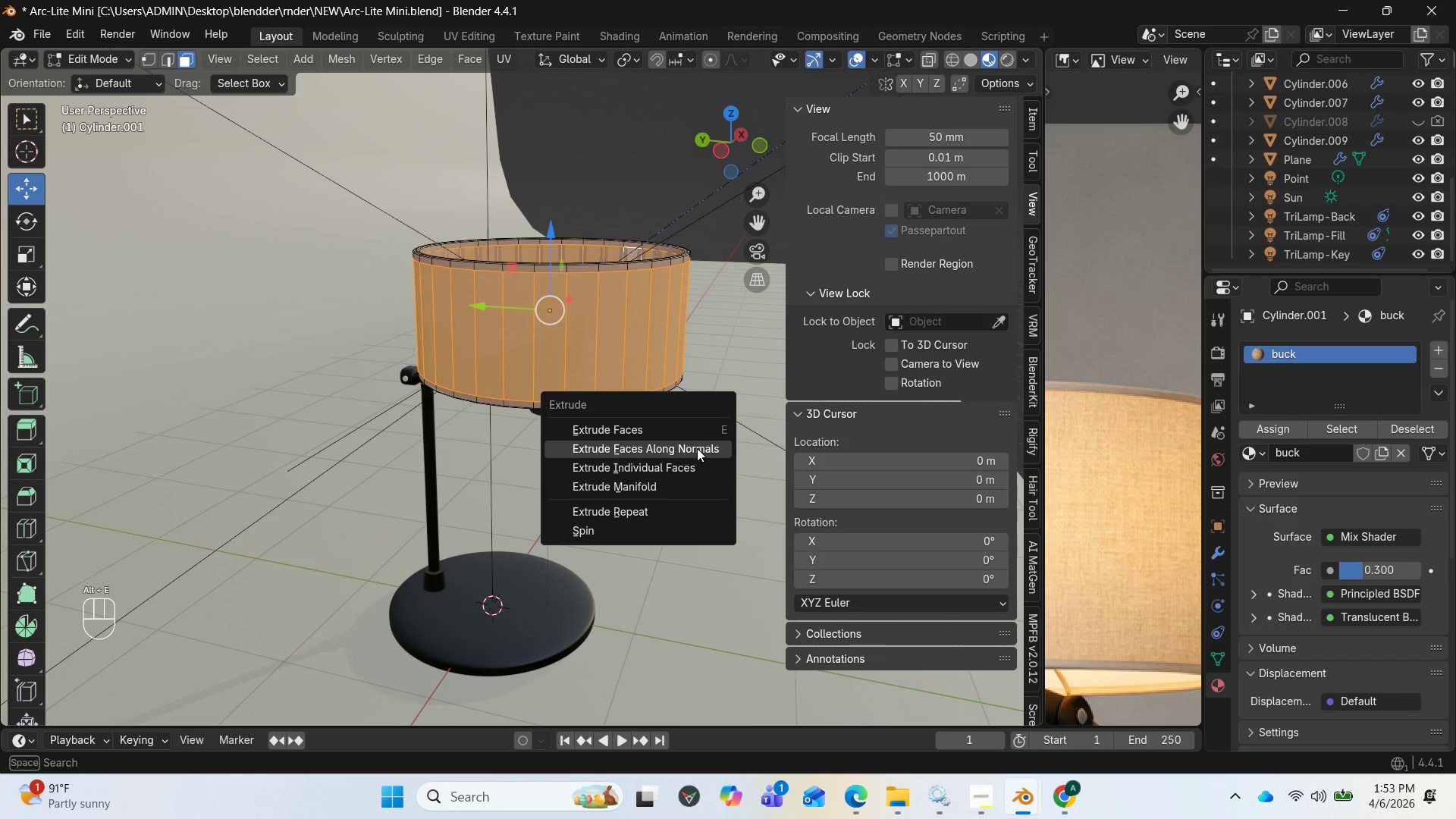 
left_click([697, 448])
 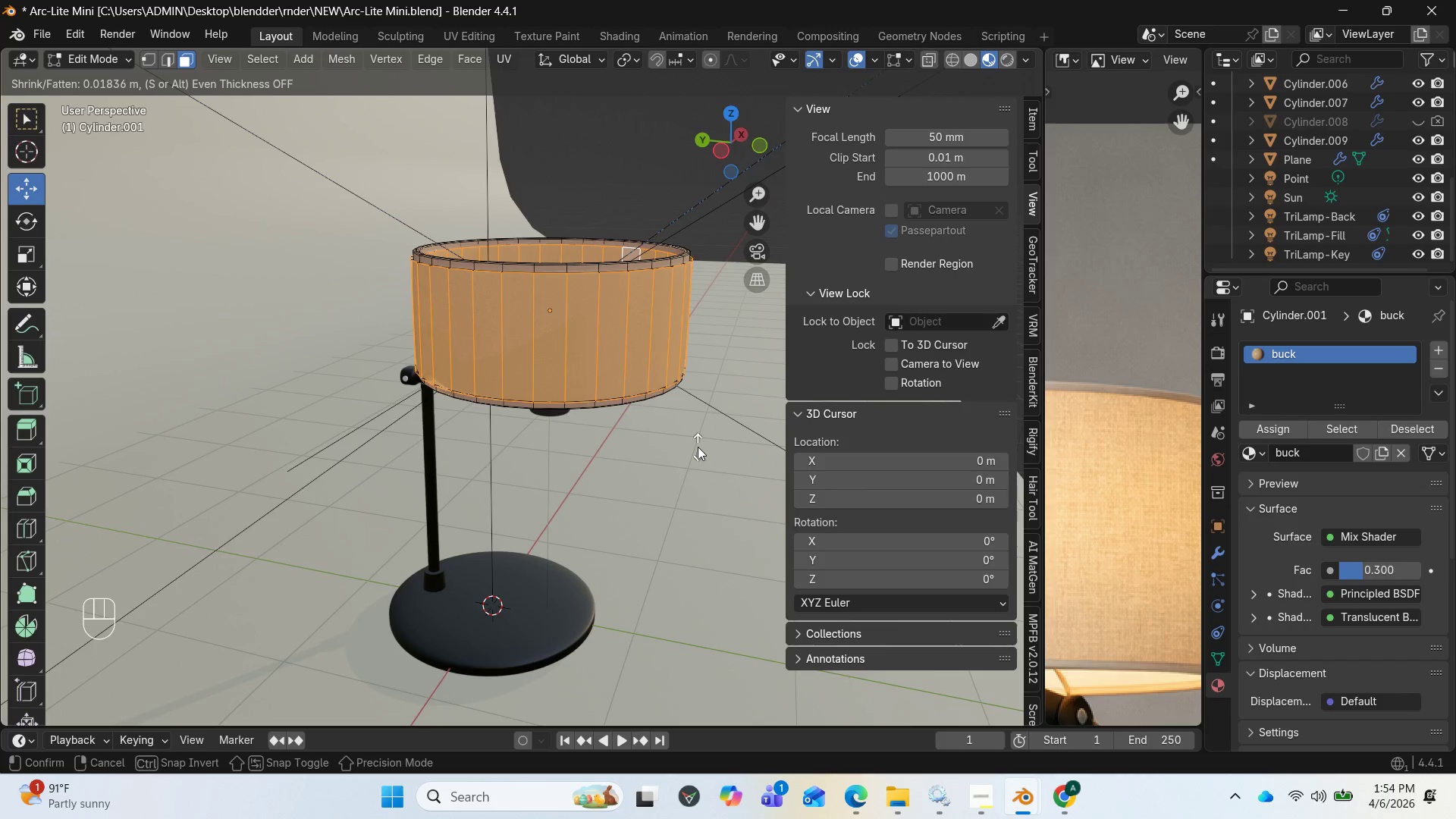 
wait(6.7)
 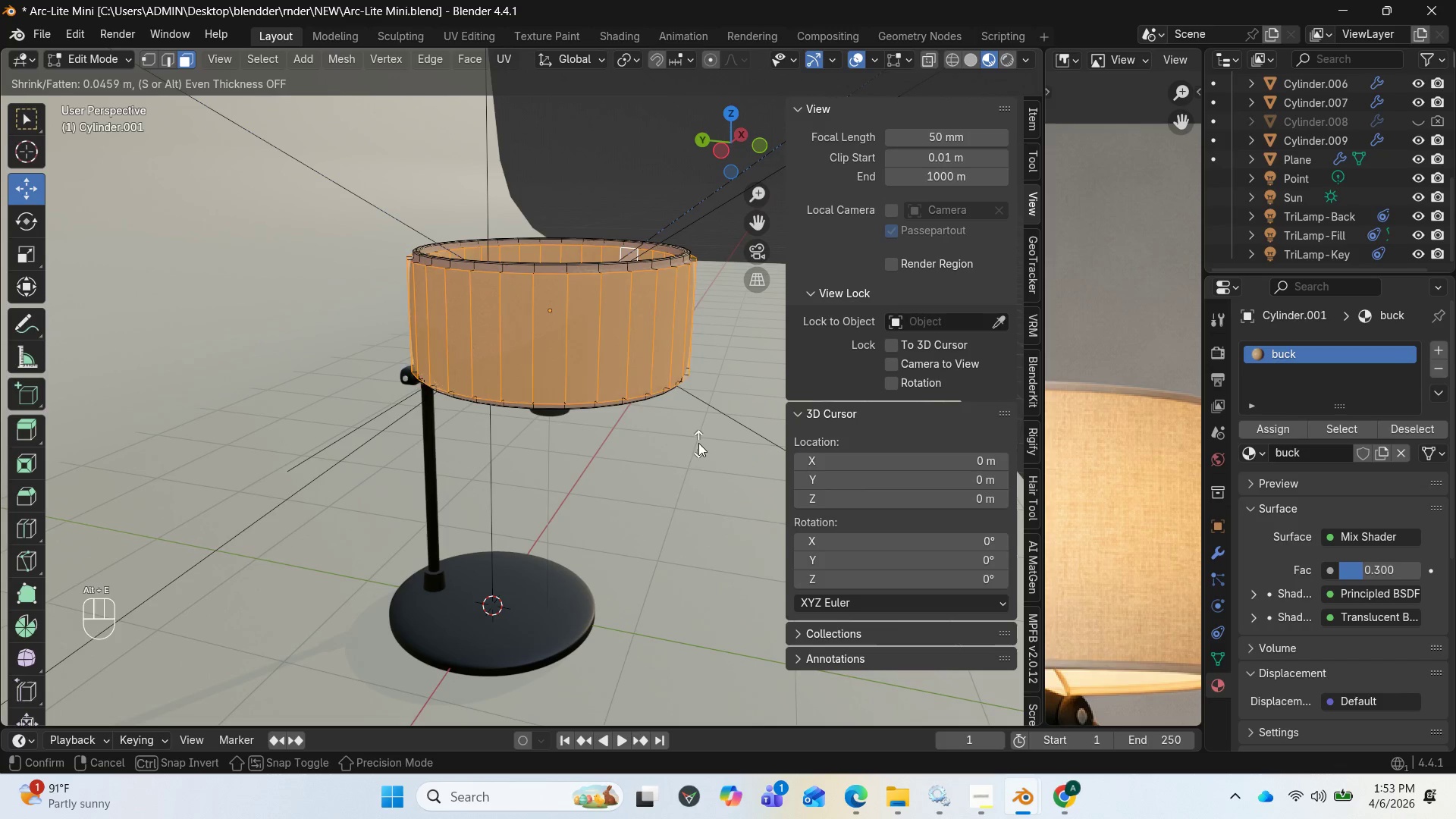 
left_click([698, 449])
 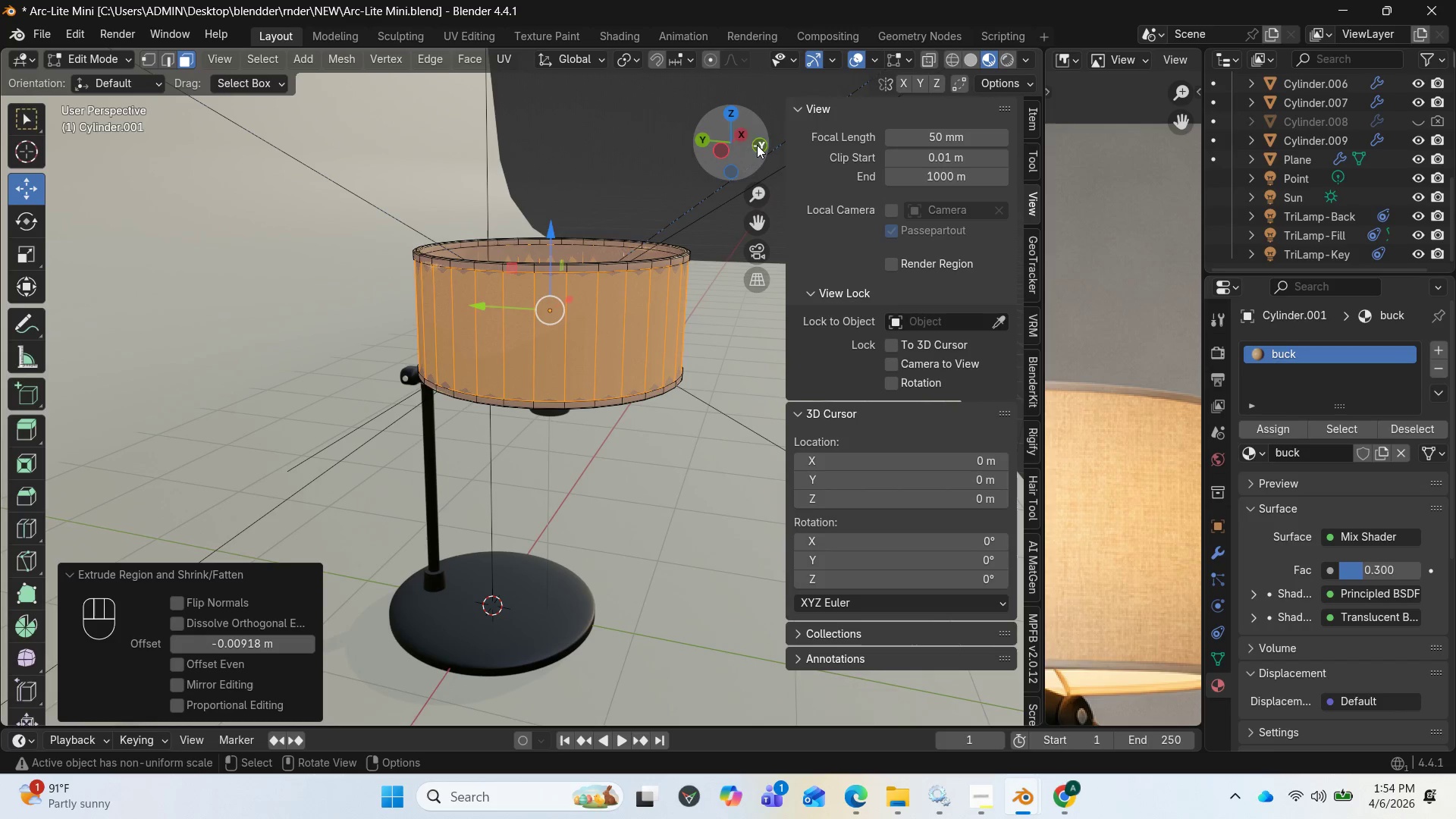 
left_click_drag(start_coordinate=[749, 135], to_coordinate=[777, 246])
 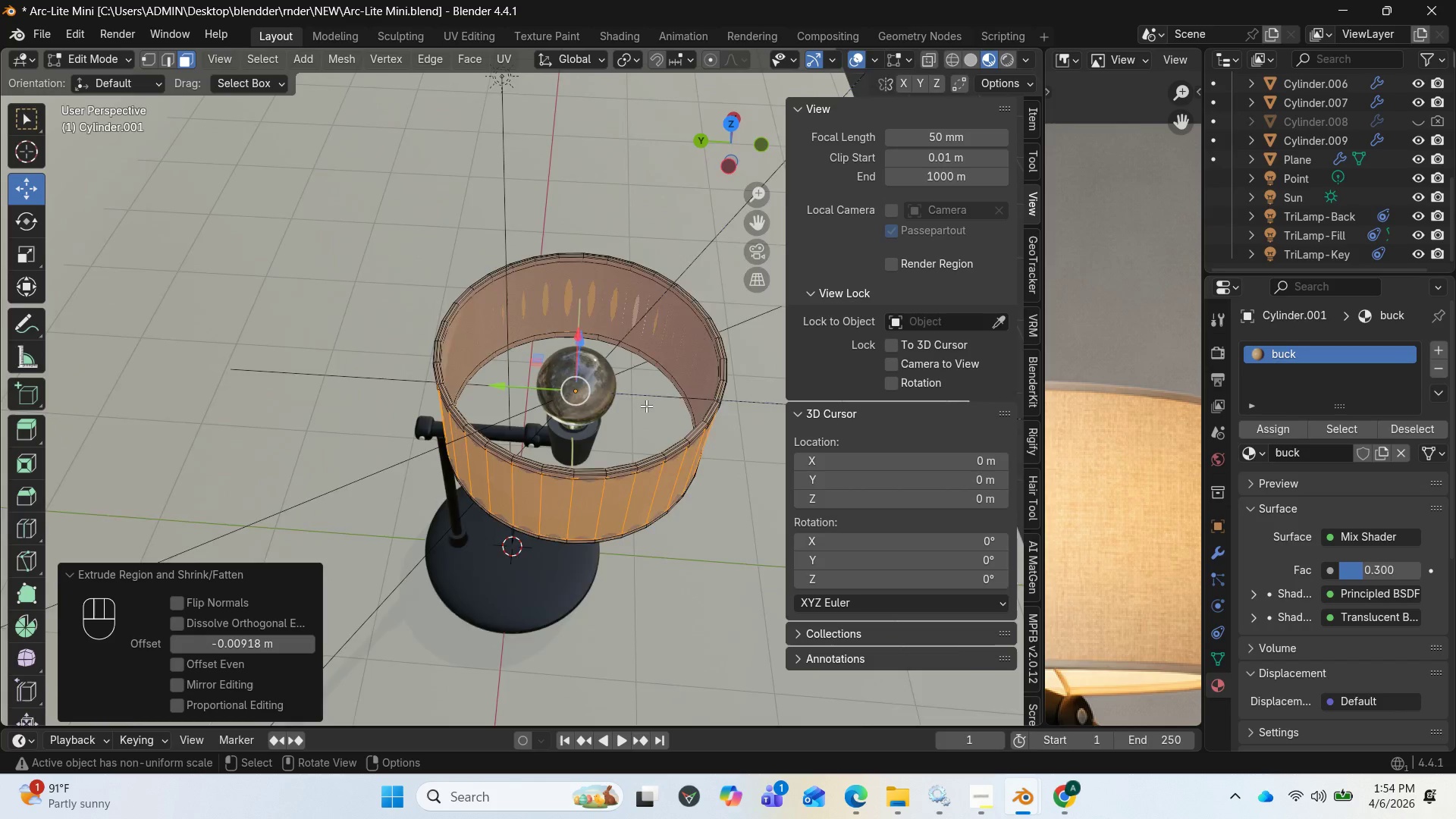 
scroll: coordinate [646, 406], scroll_direction: up, amount: 2.0
 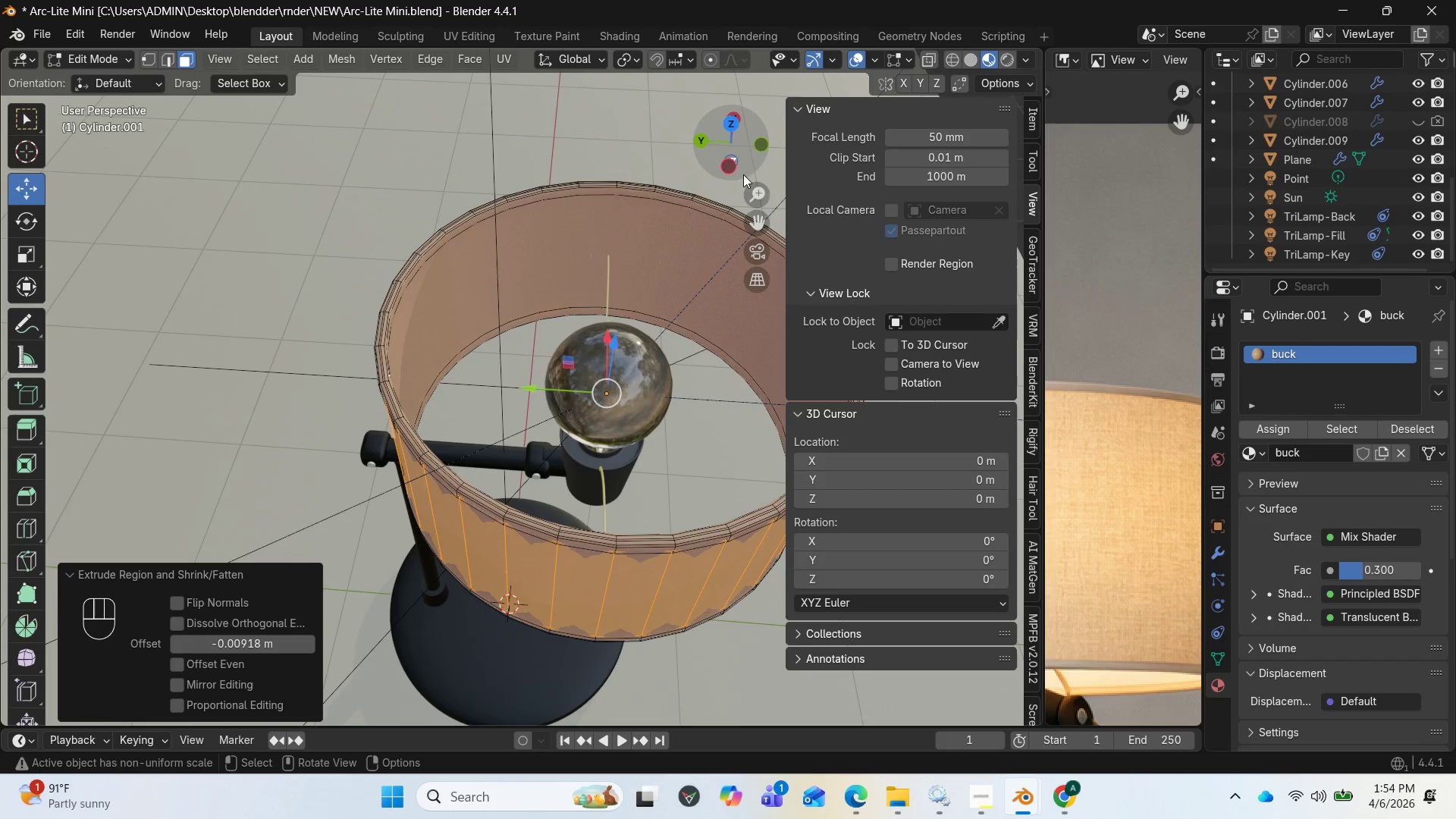 
left_click_drag(start_coordinate=[743, 159], to_coordinate=[595, 89])
 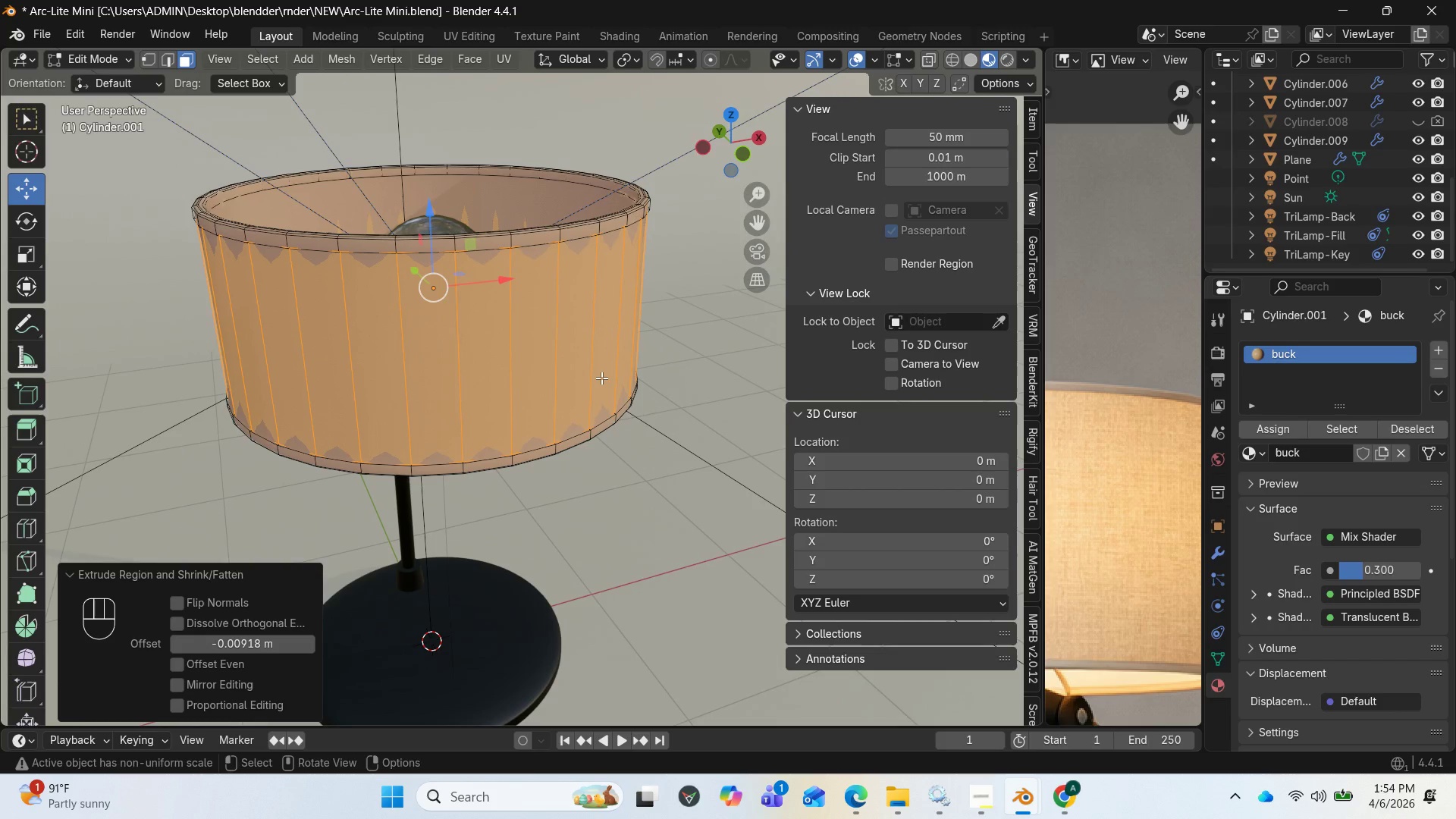 
key(Control+Z)
 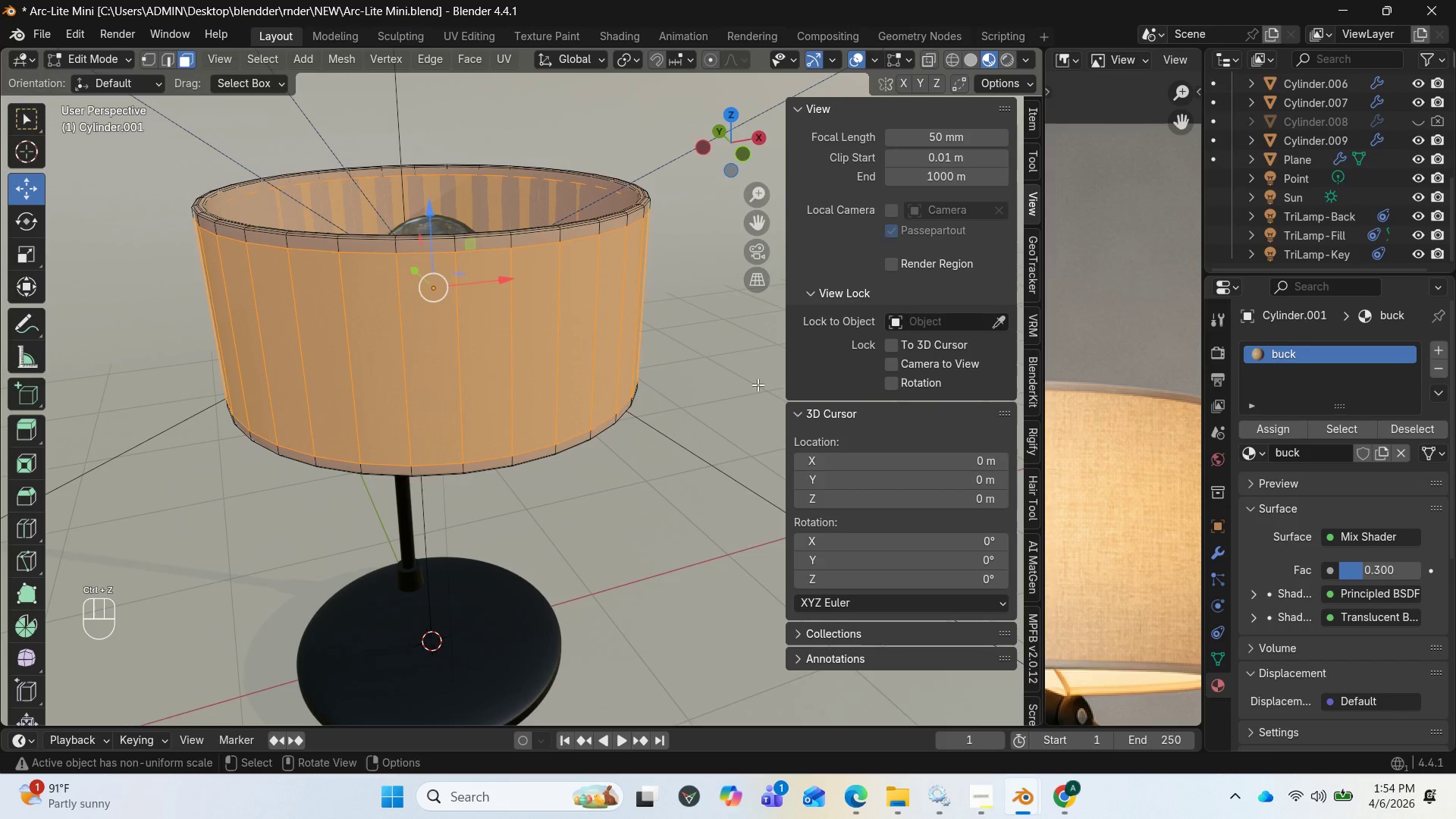 
key(Control+Z)
 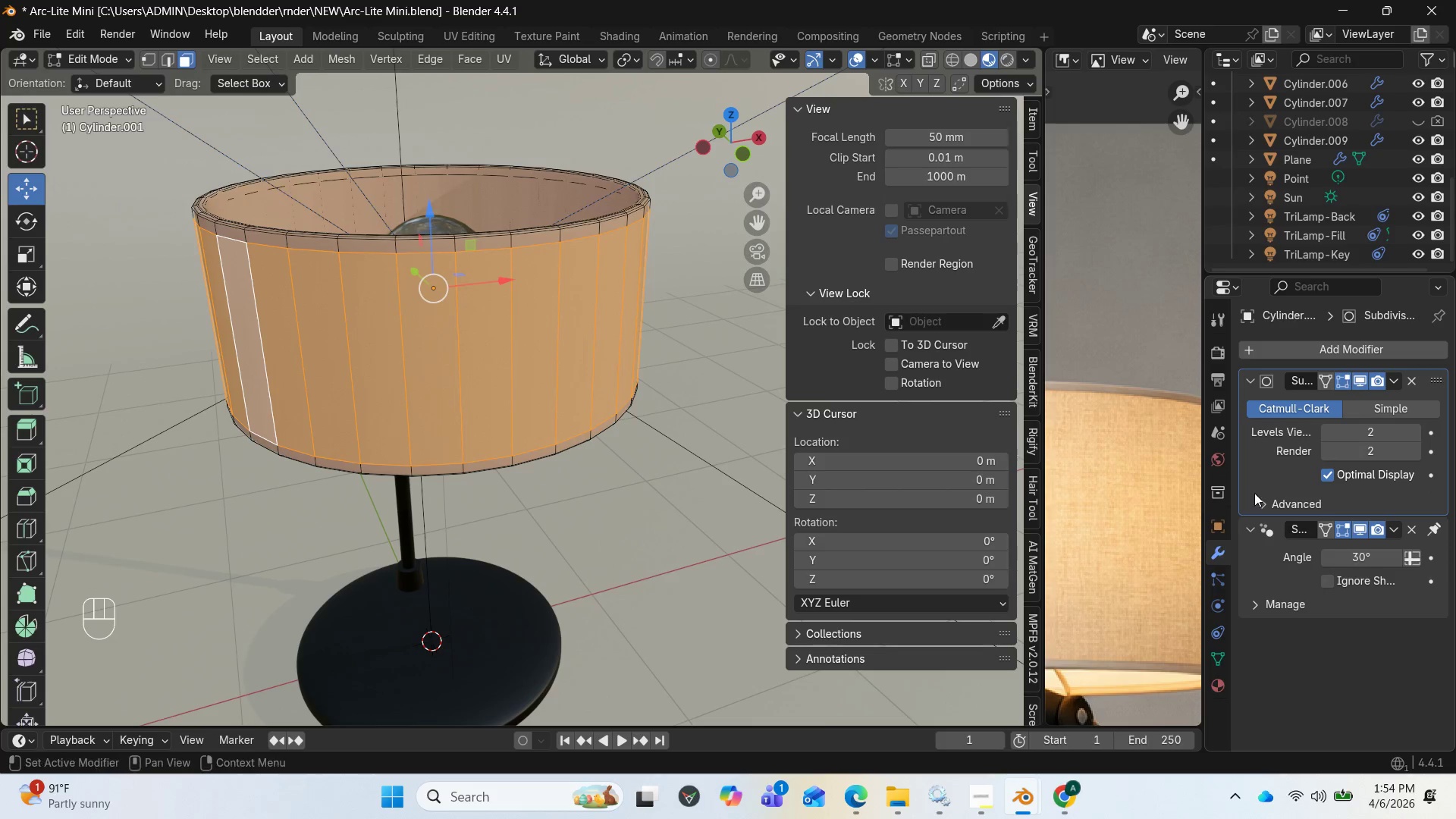 
left_click_drag(start_coordinate=[1325, 433], to_coordinate=[161, 433])
 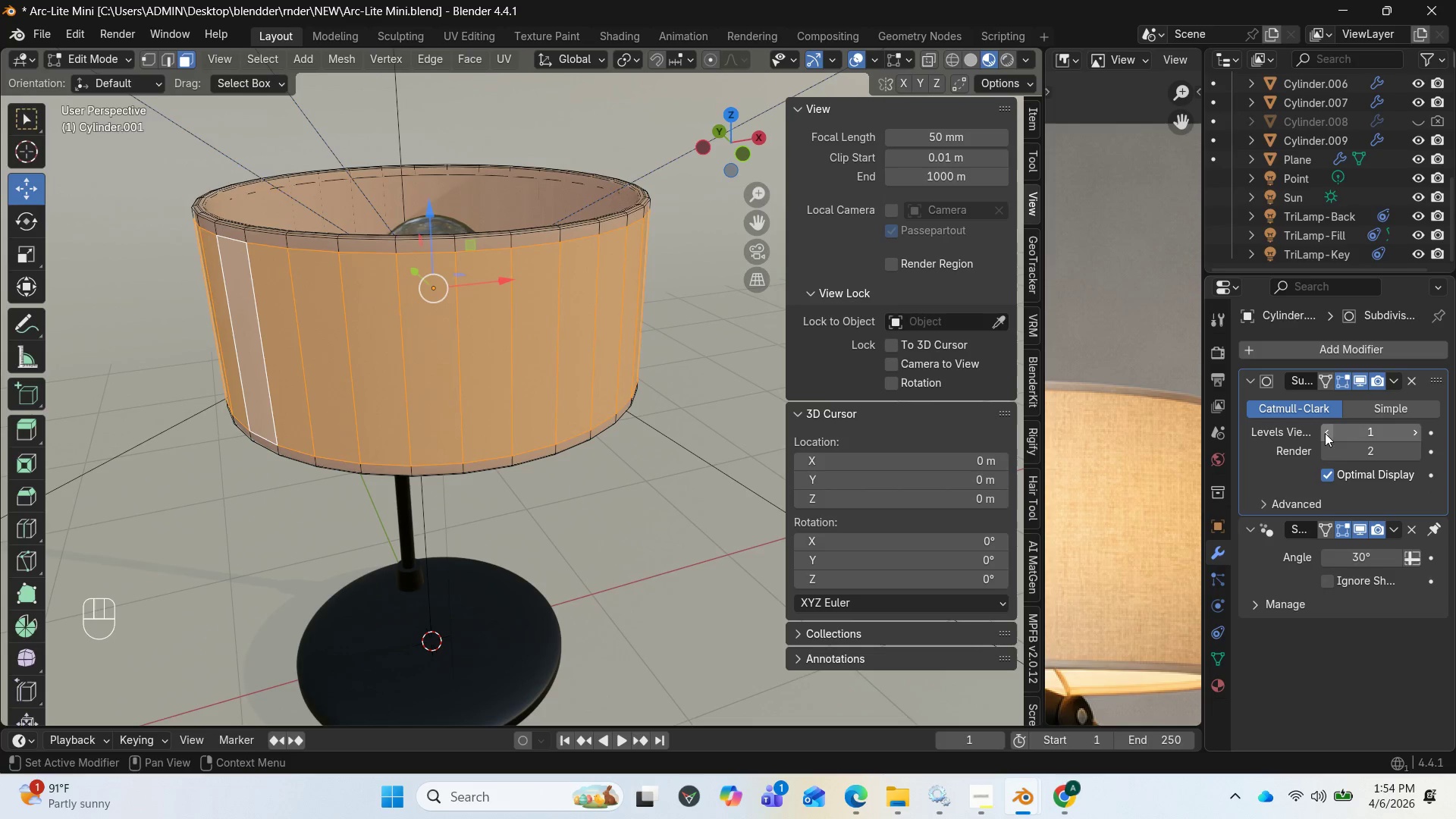 
left_click([1325, 433])
 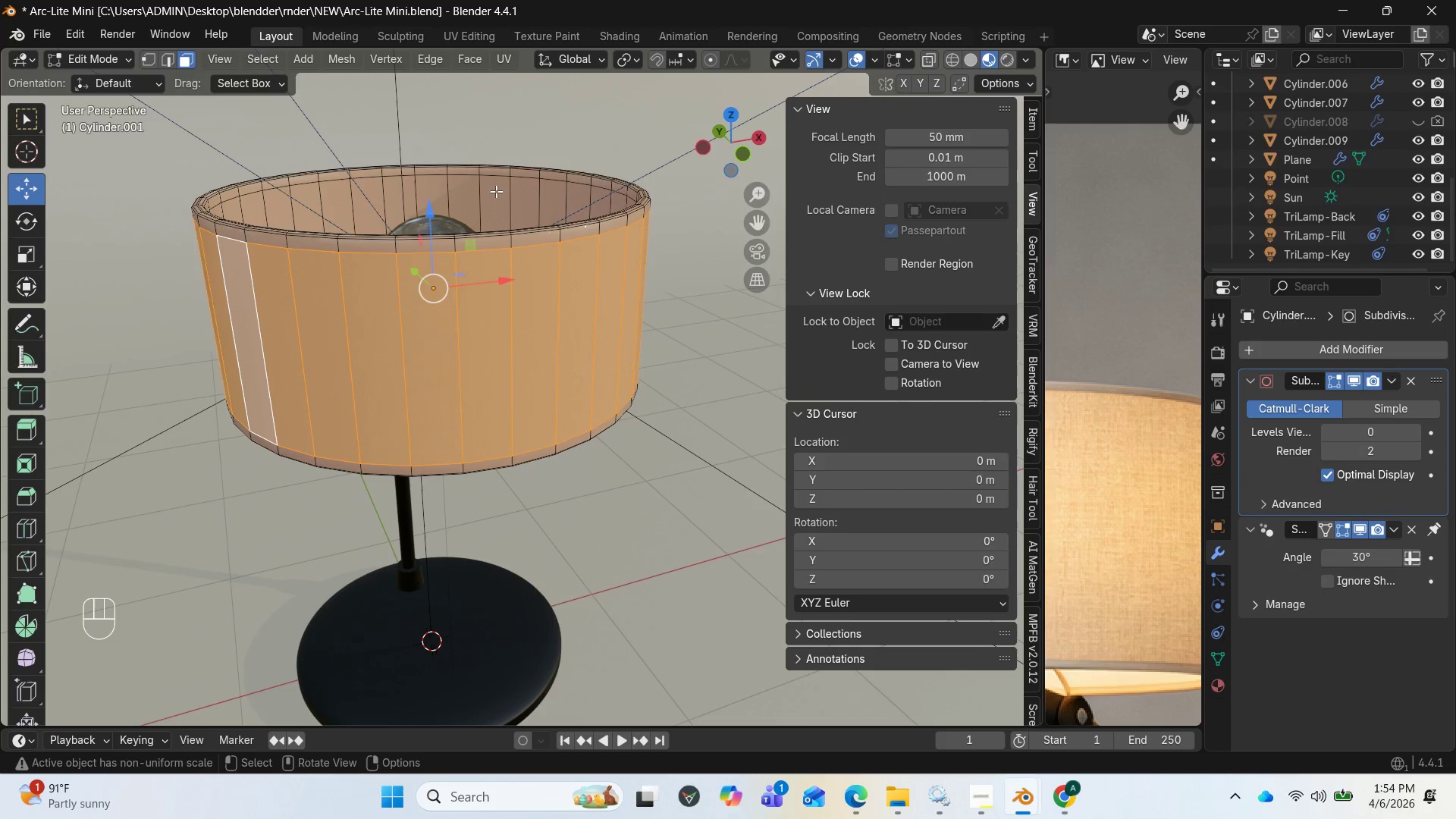 
hold_key(key=ShiftLeft, duration=2.34)
hold_key(key=AltLeft, duration=1.84)
left_click([482, 194])
 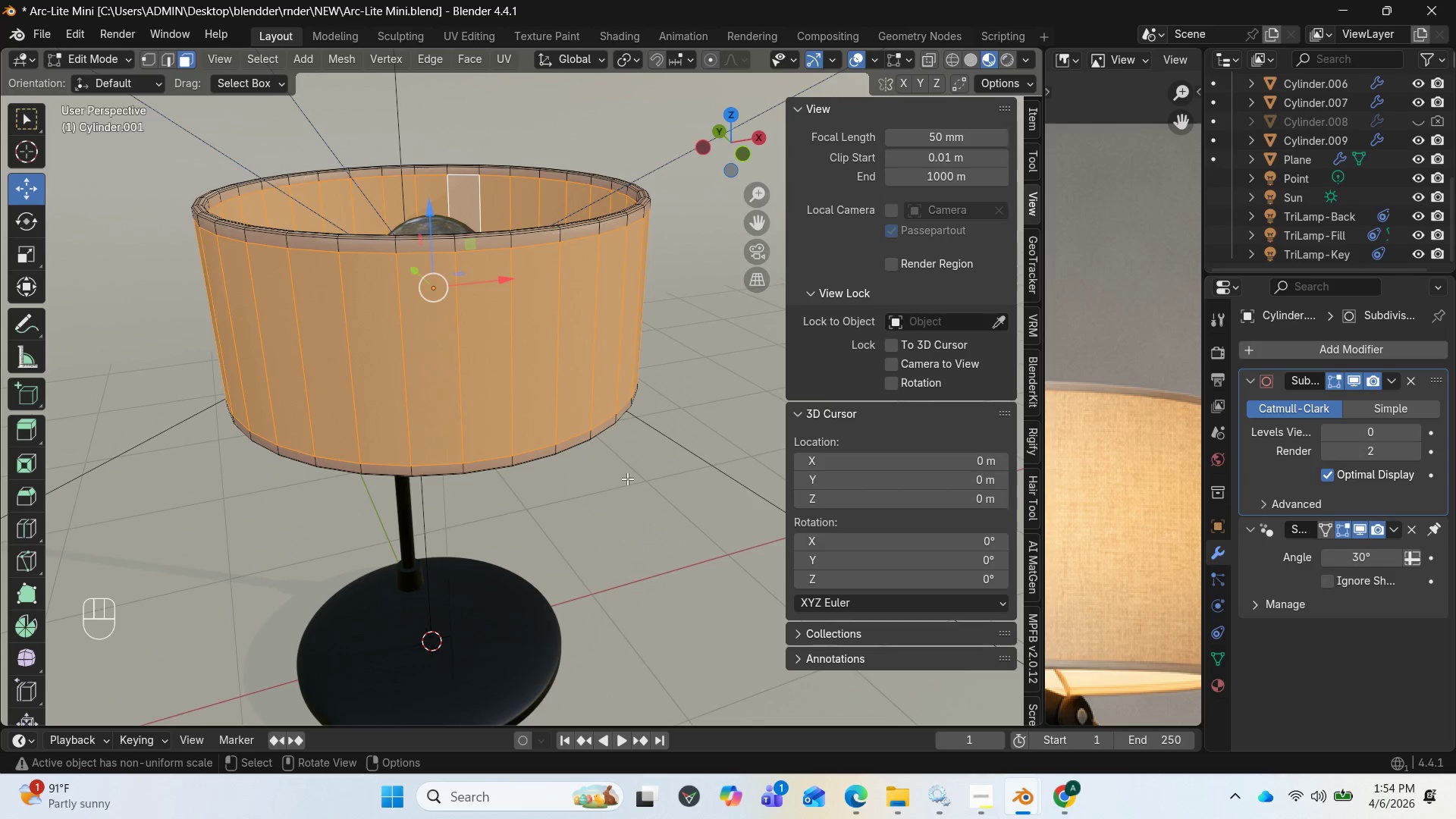 
key(Alt+E)
 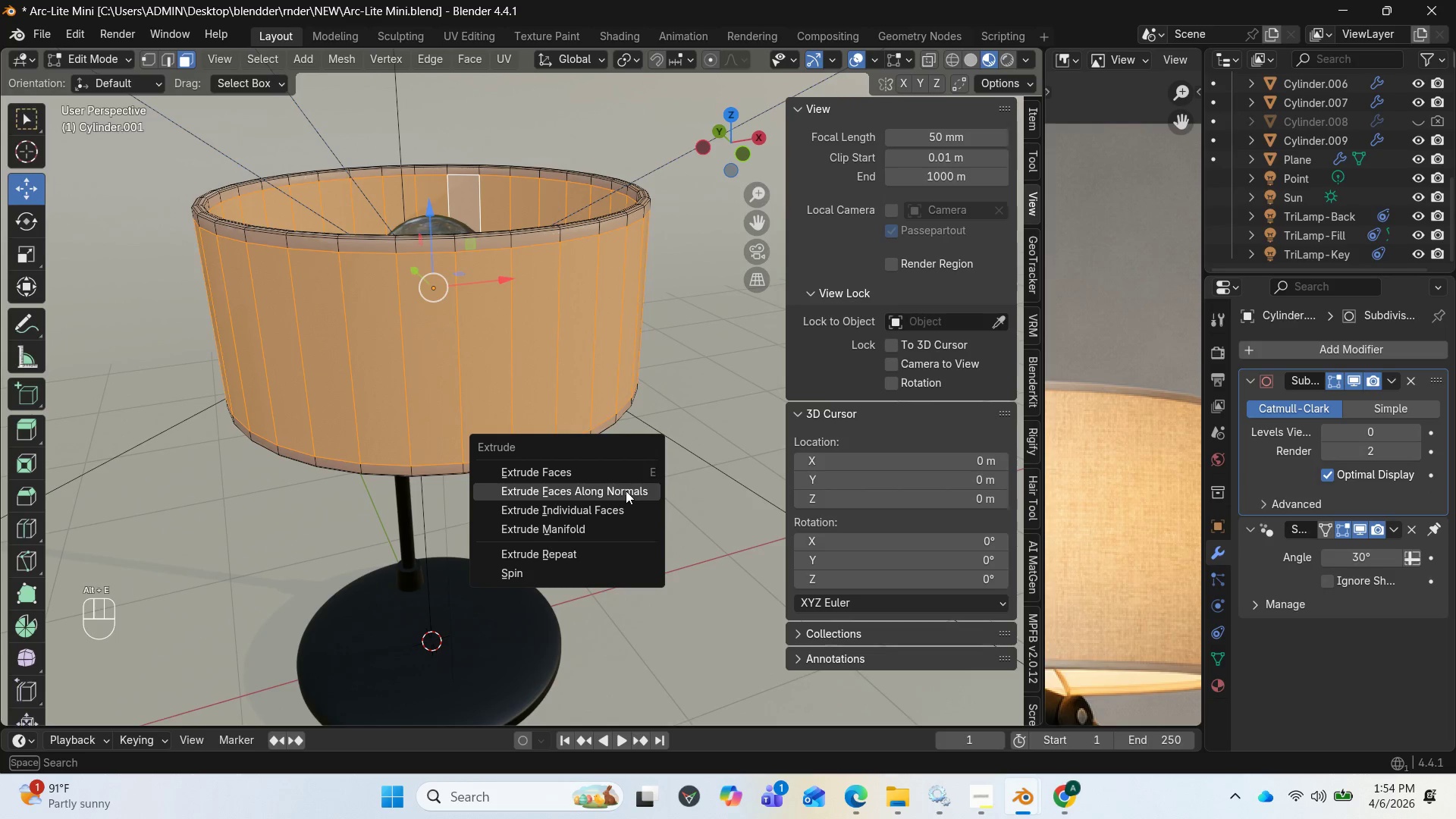 
left_click([626, 491])
 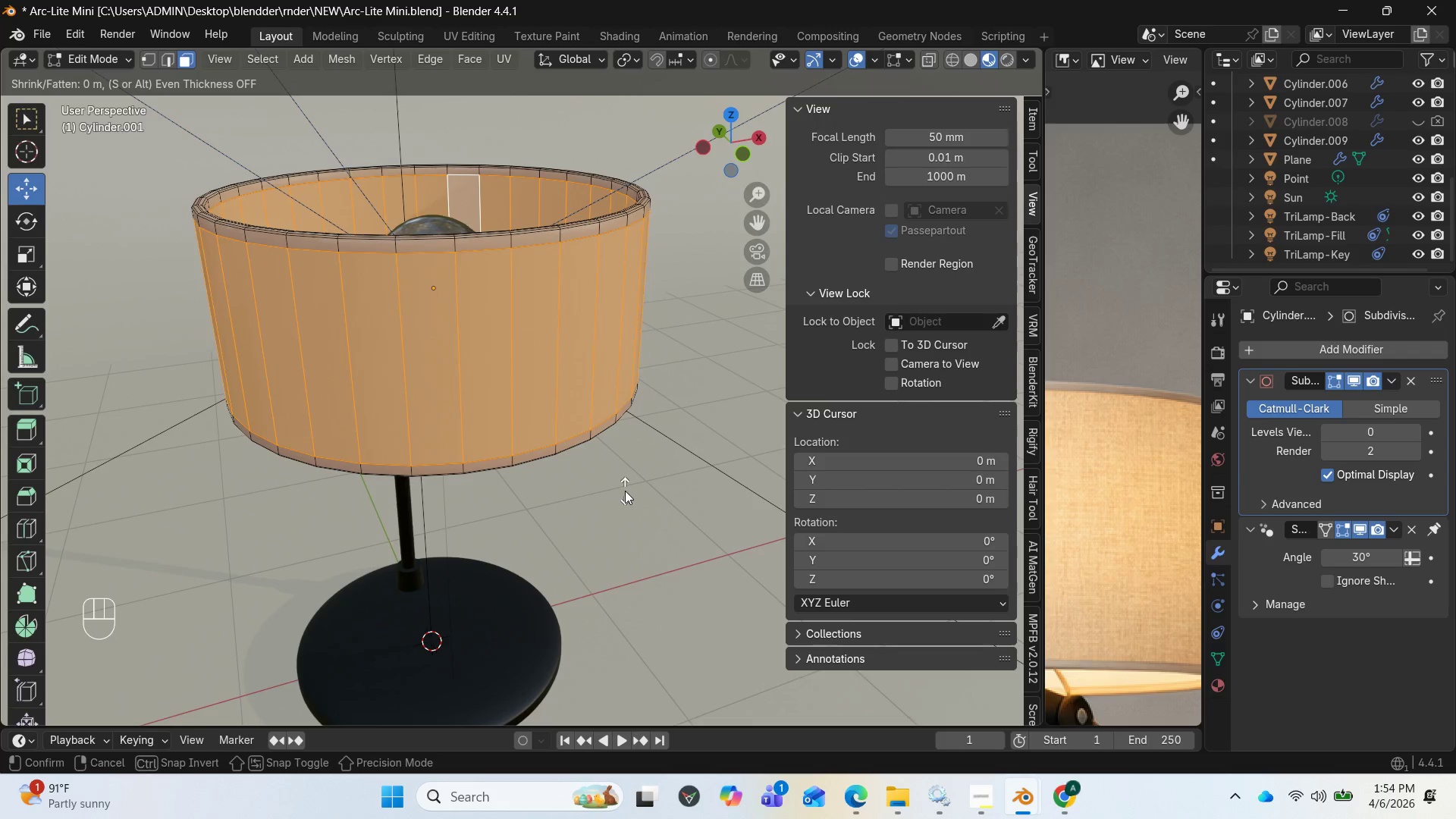 
wait(10.56)
 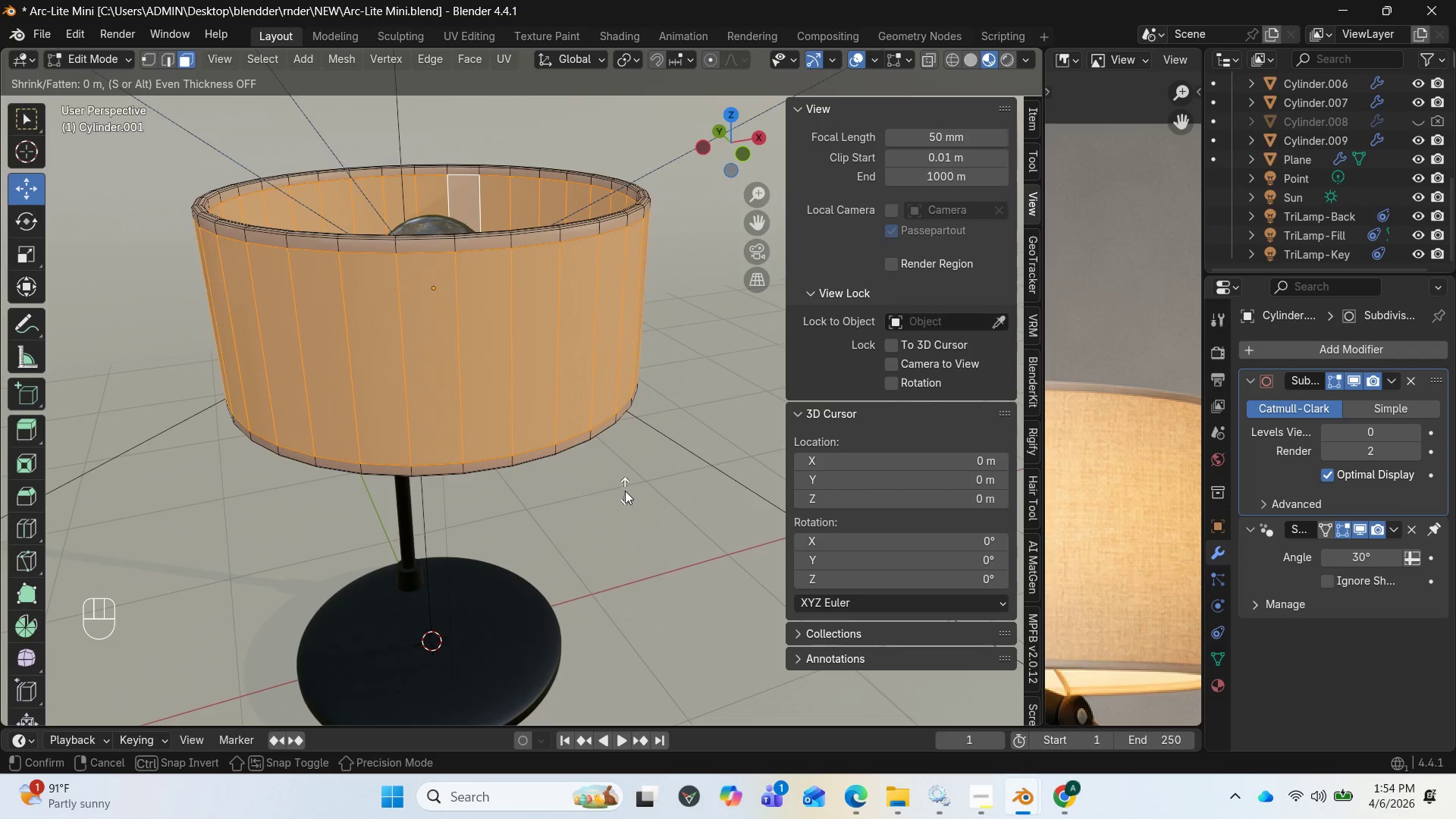 
left_click([623, 491])
 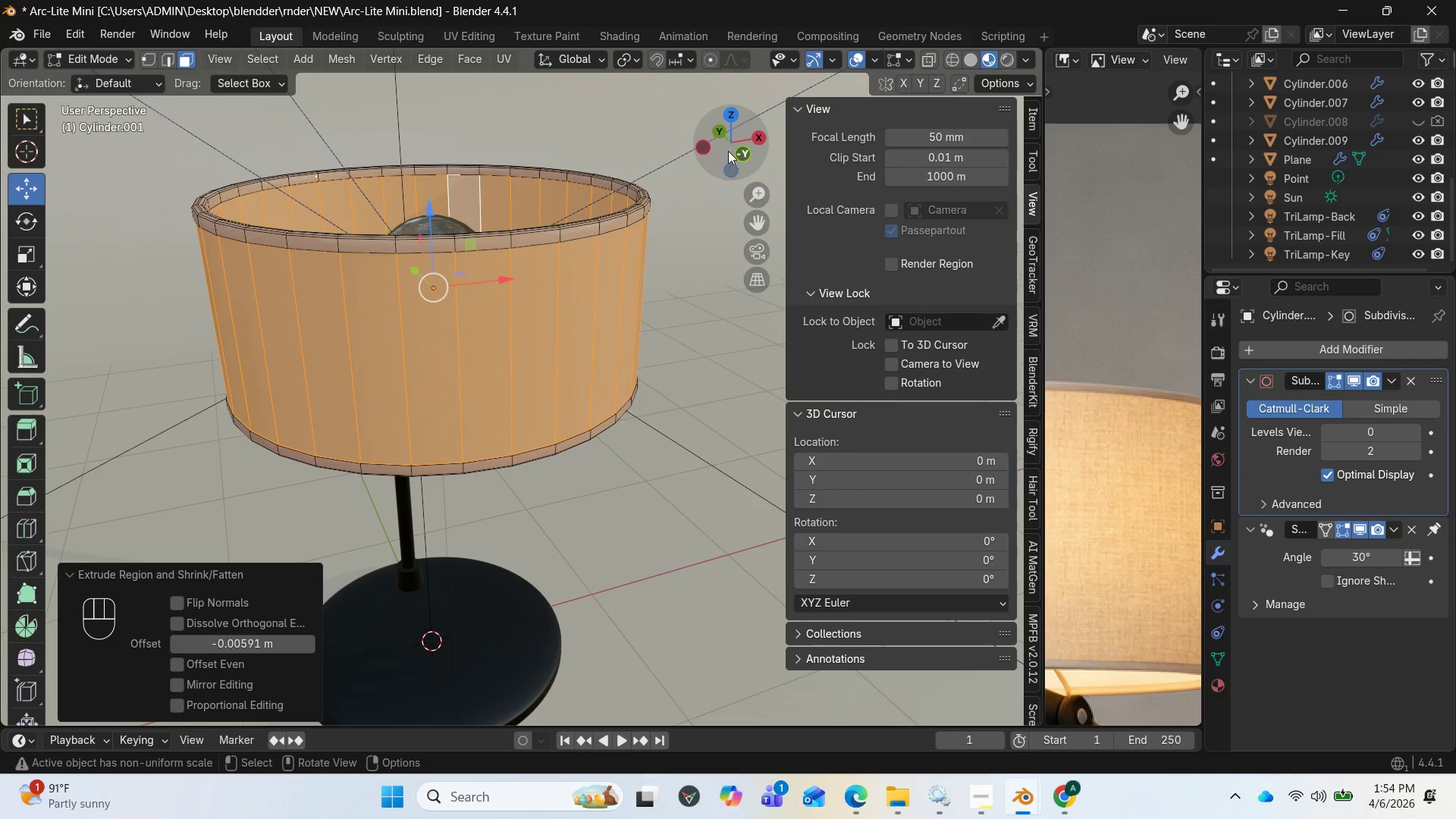 
left_click_drag(start_coordinate=[736, 140], to_coordinate=[777, 215])
 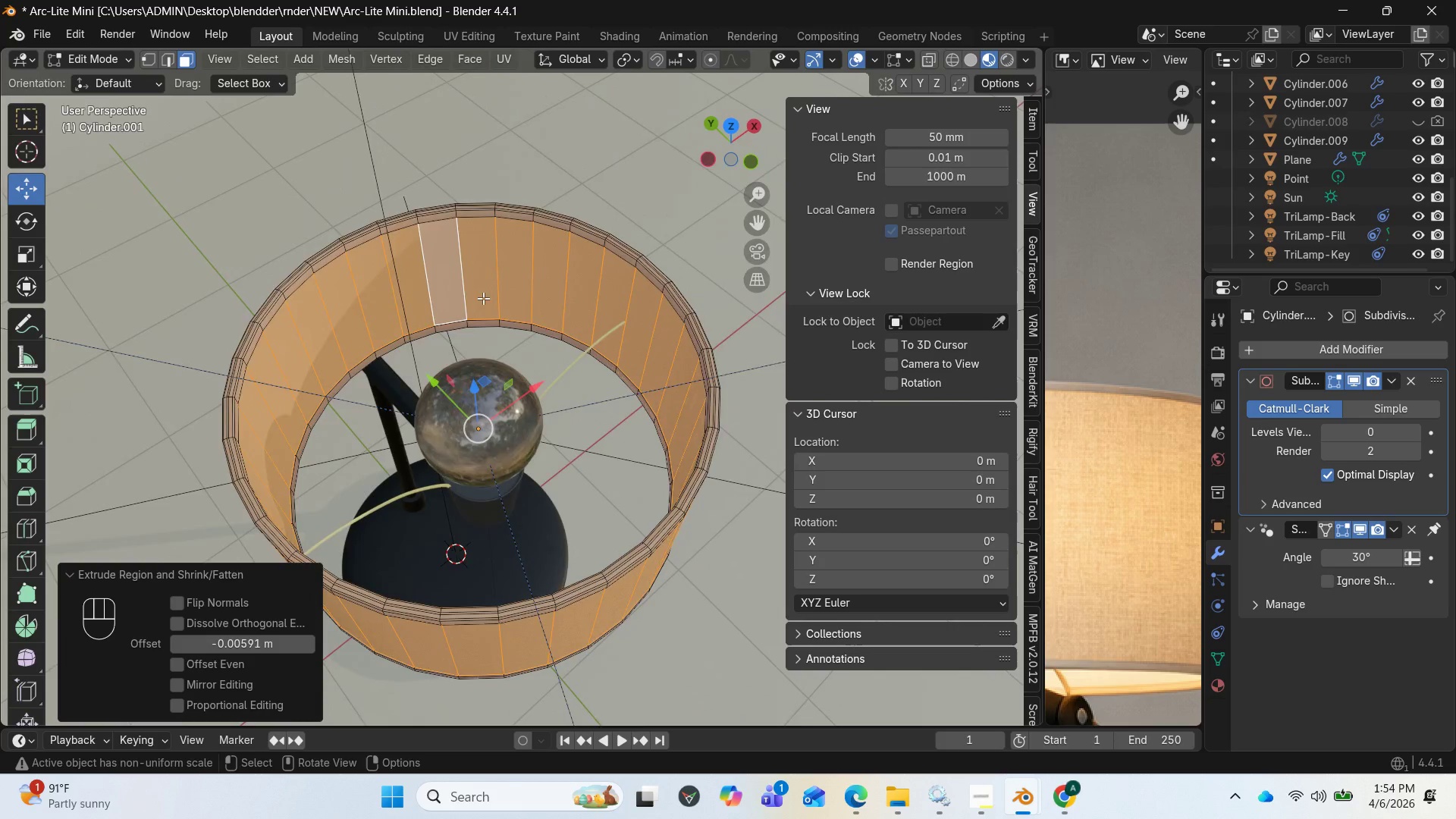 
scroll: coordinate [482, 299], scroll_direction: up, amount: 4.0
 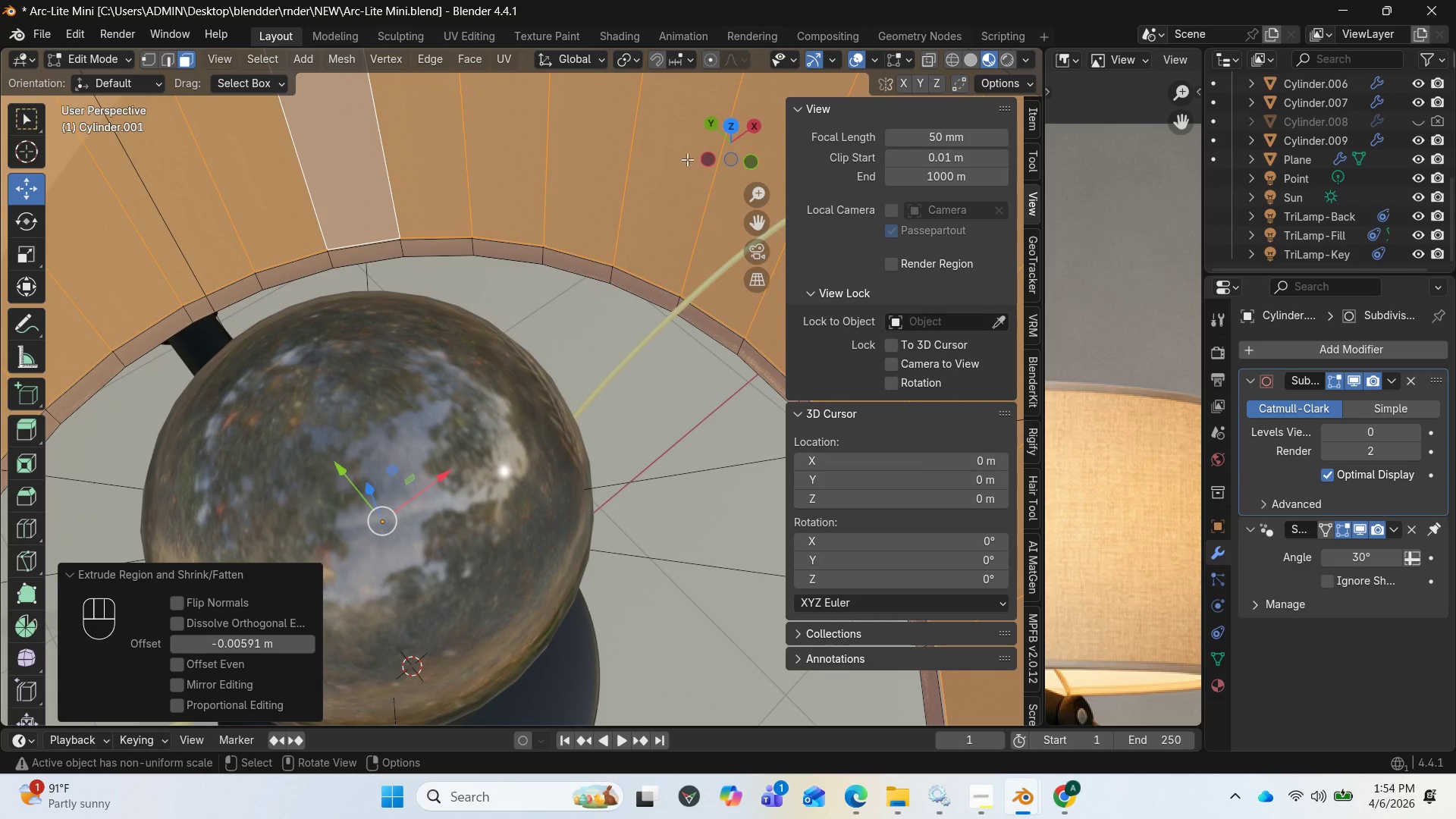 
left_click_drag(start_coordinate=[726, 143], to_coordinate=[590, 102])
 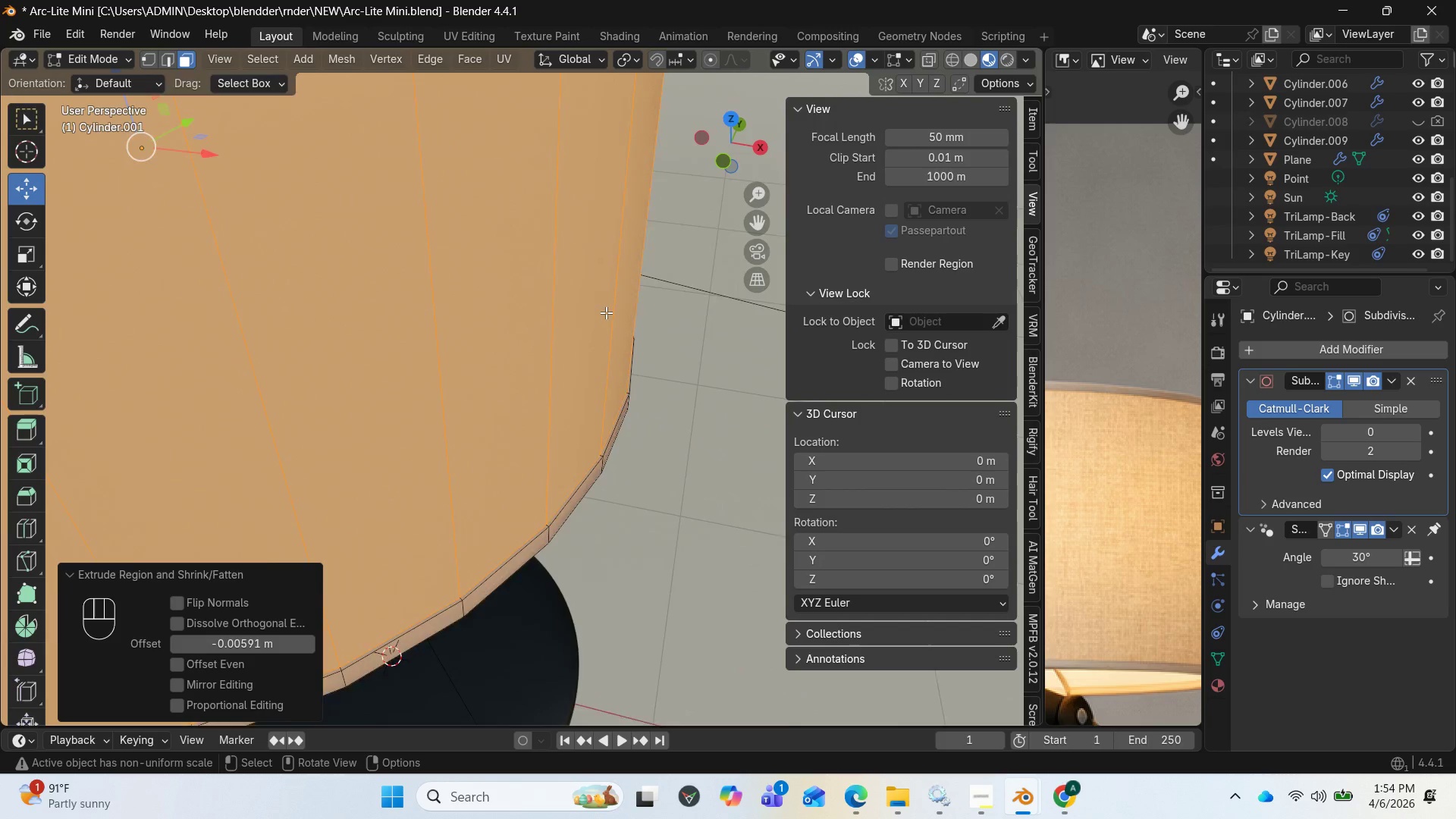 
scroll: coordinate [605, 331], scroll_direction: down, amount: 3.0
 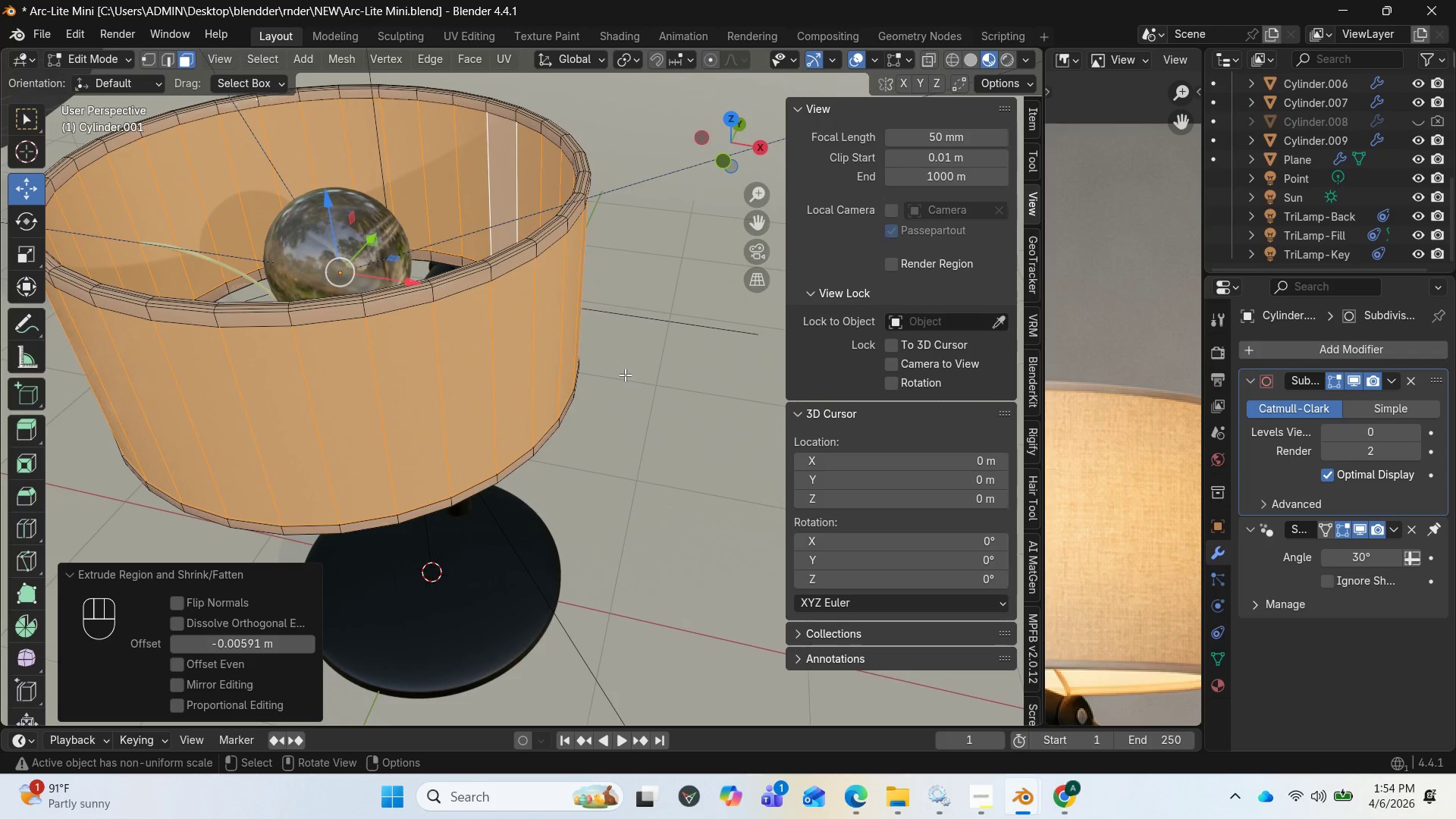 
key(Tab)
 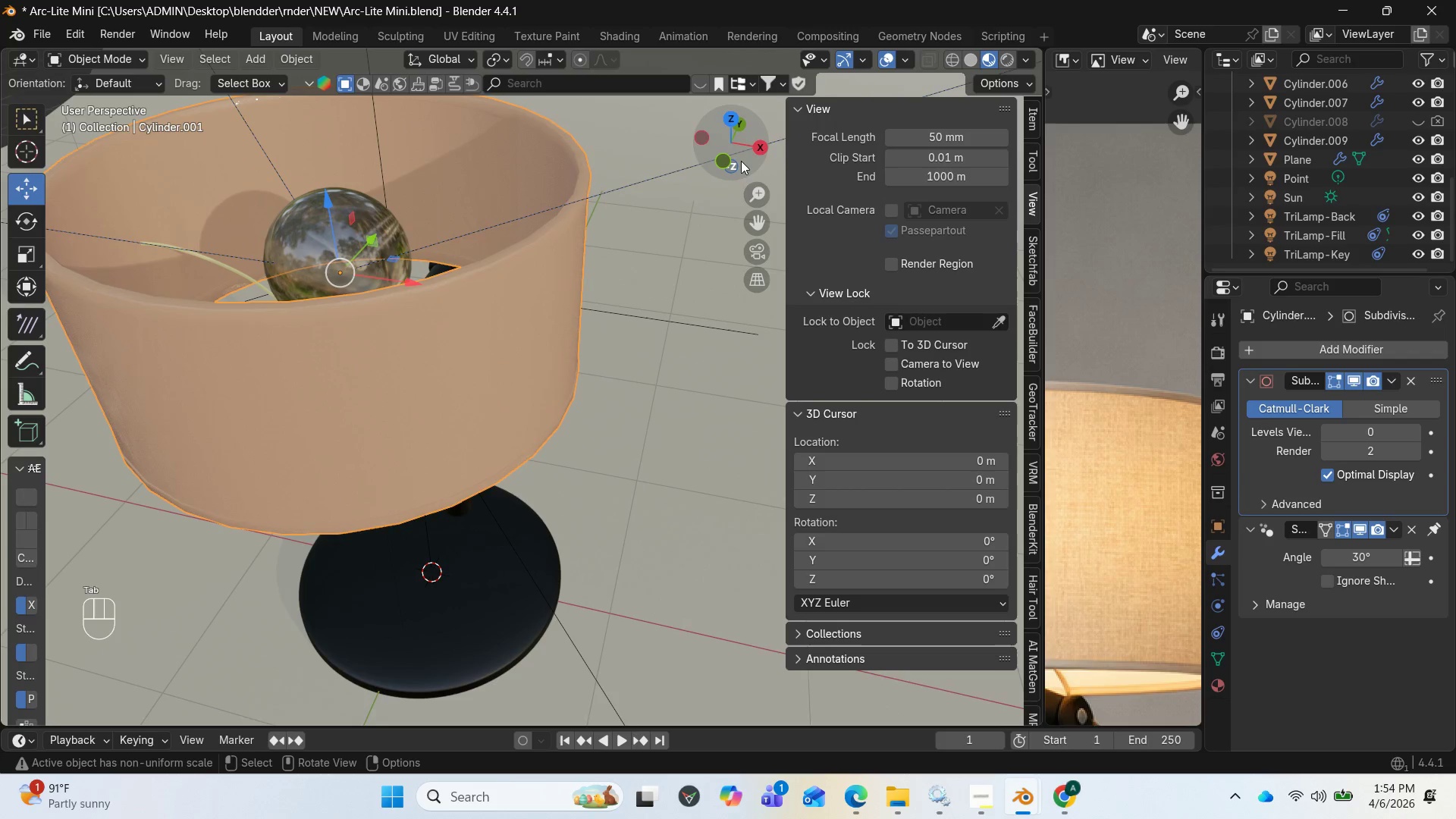 
left_click_drag(start_coordinate=[743, 145], to_coordinate=[650, 86])
 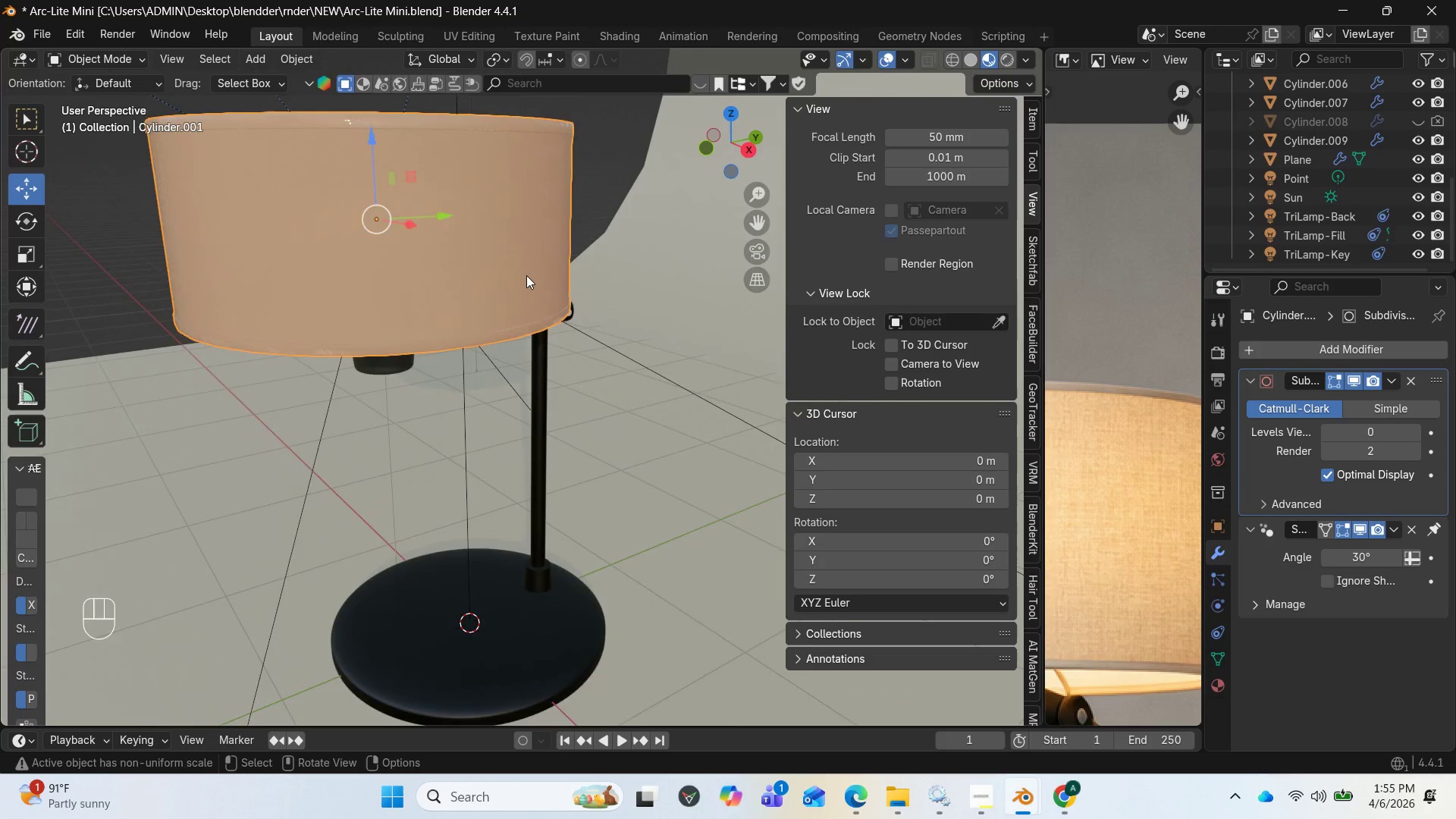 
scroll: coordinate [532, 276], scroll_direction: up, amount: 2.0
 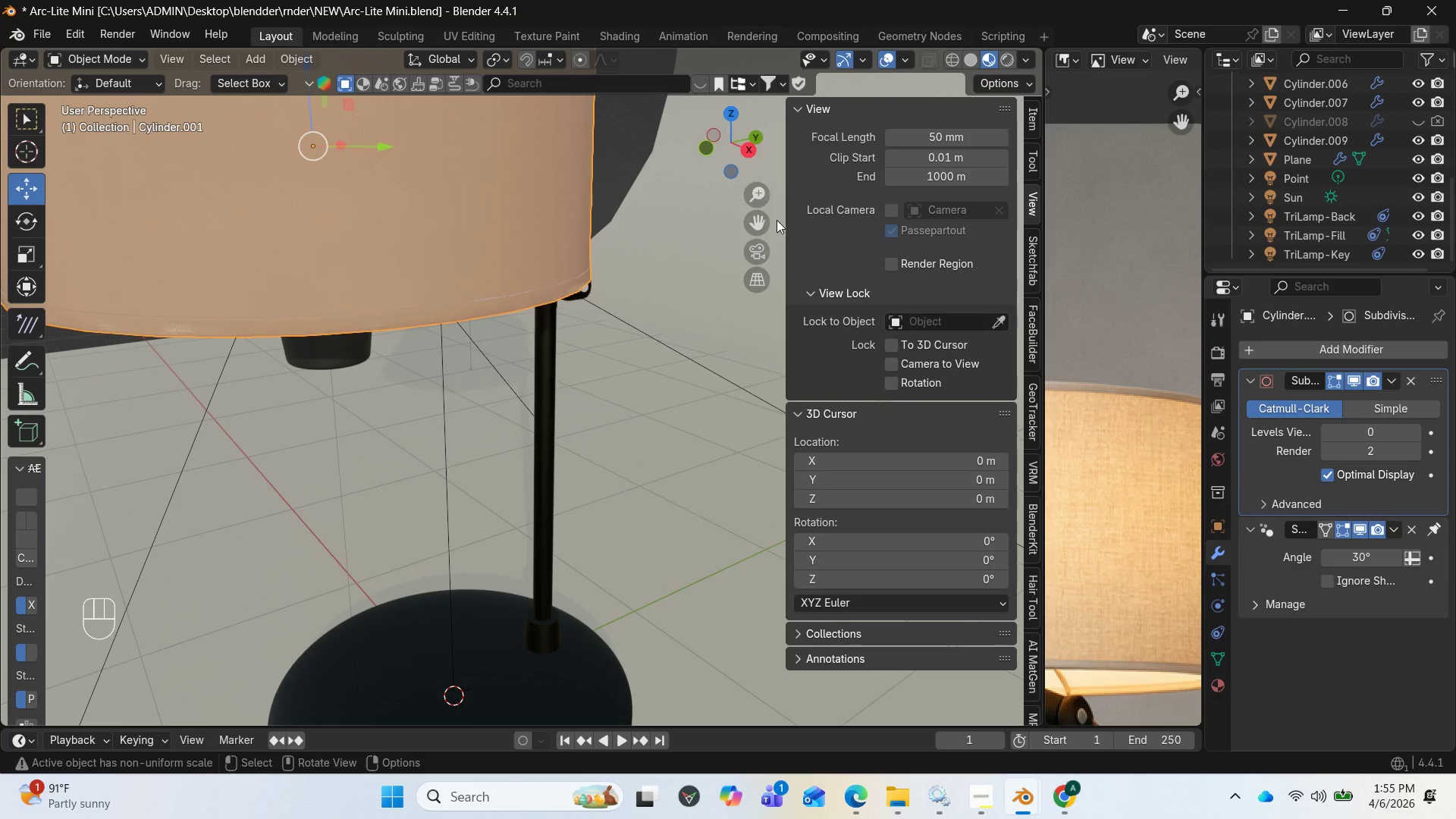 
left_click_drag(start_coordinate=[761, 223], to_coordinate=[834, 422])
 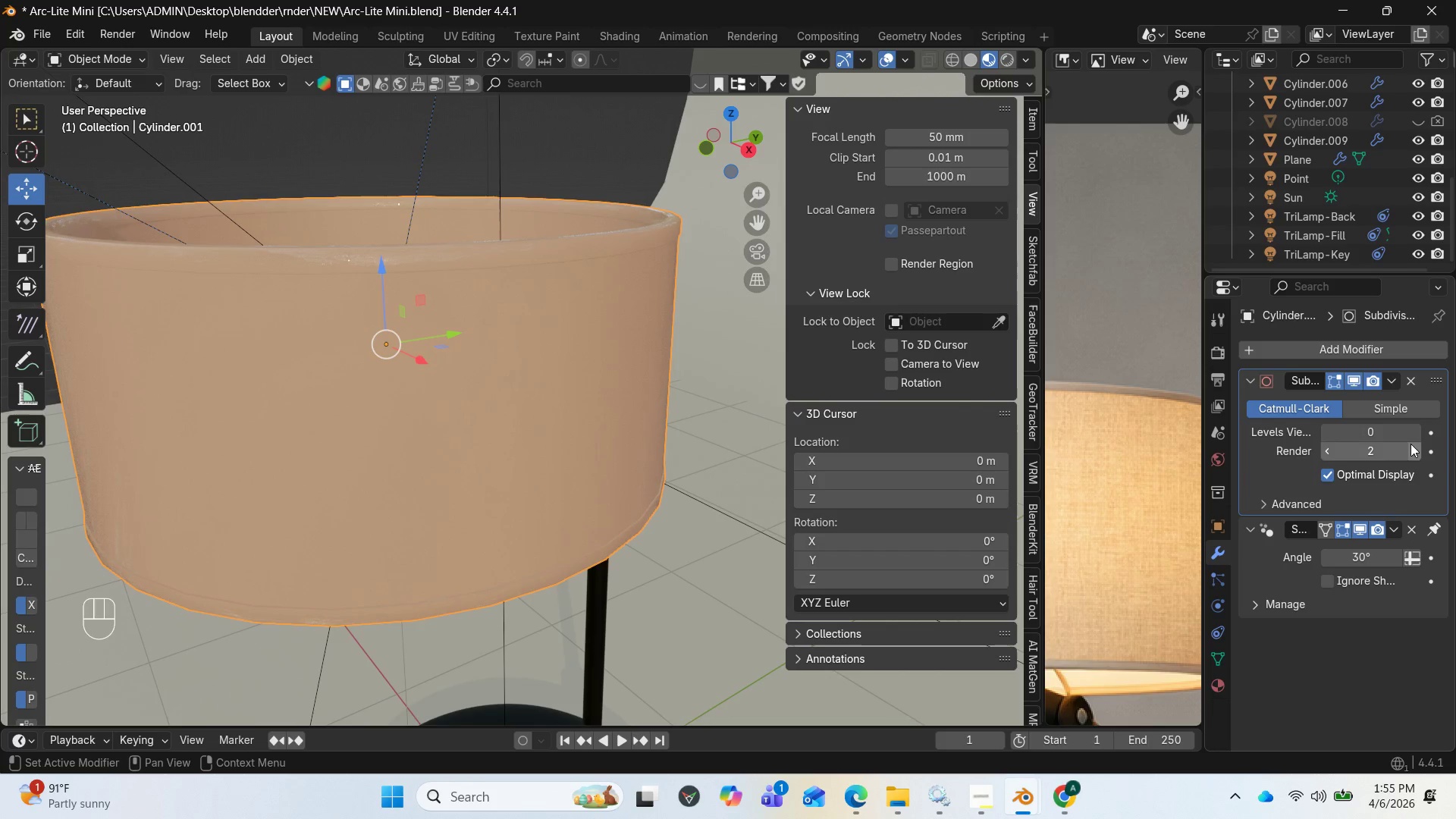 
left_click([1414, 429])
 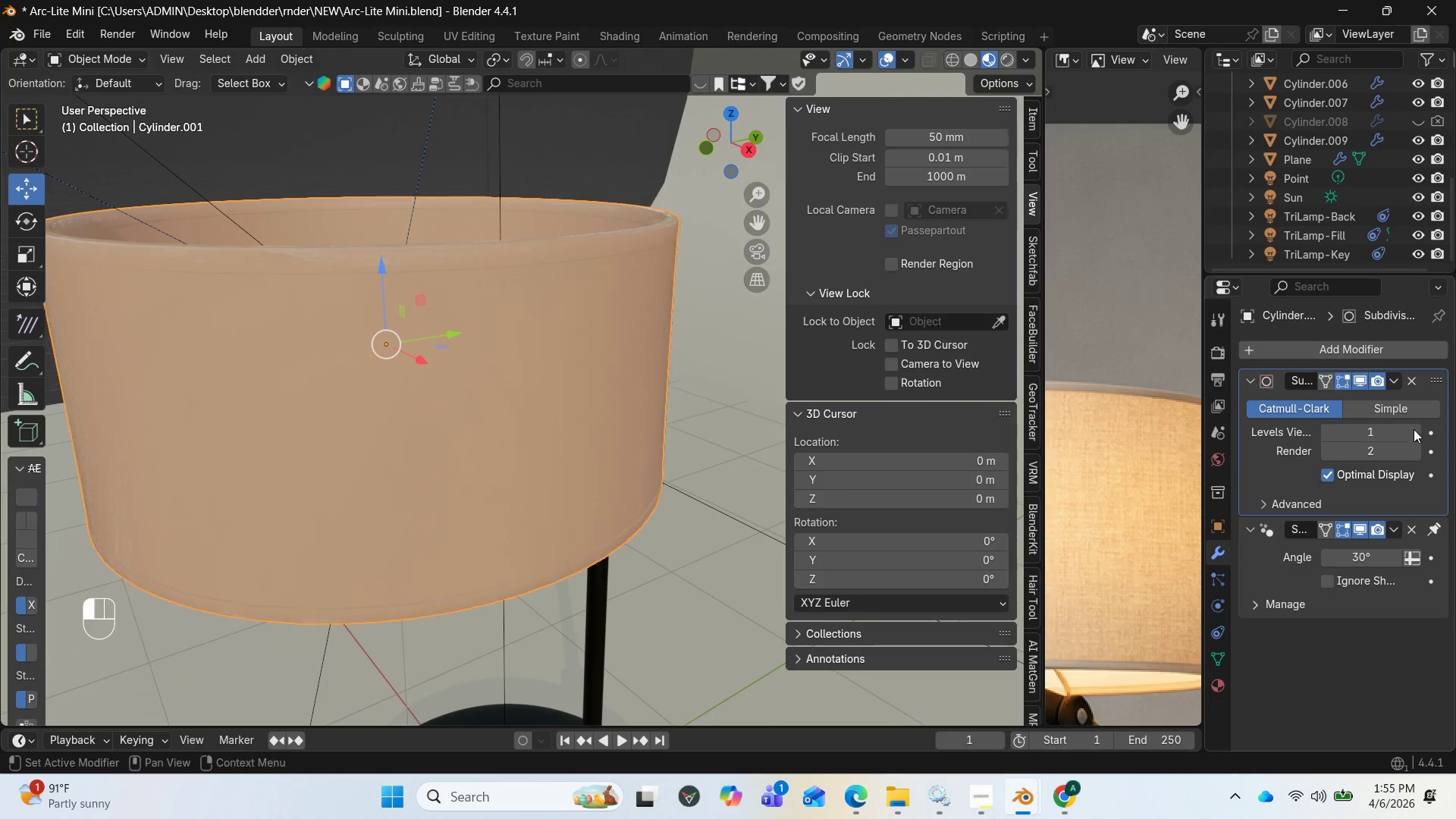 
left_click_drag(start_coordinate=[1414, 429], to_coordinate=[249, 428])
 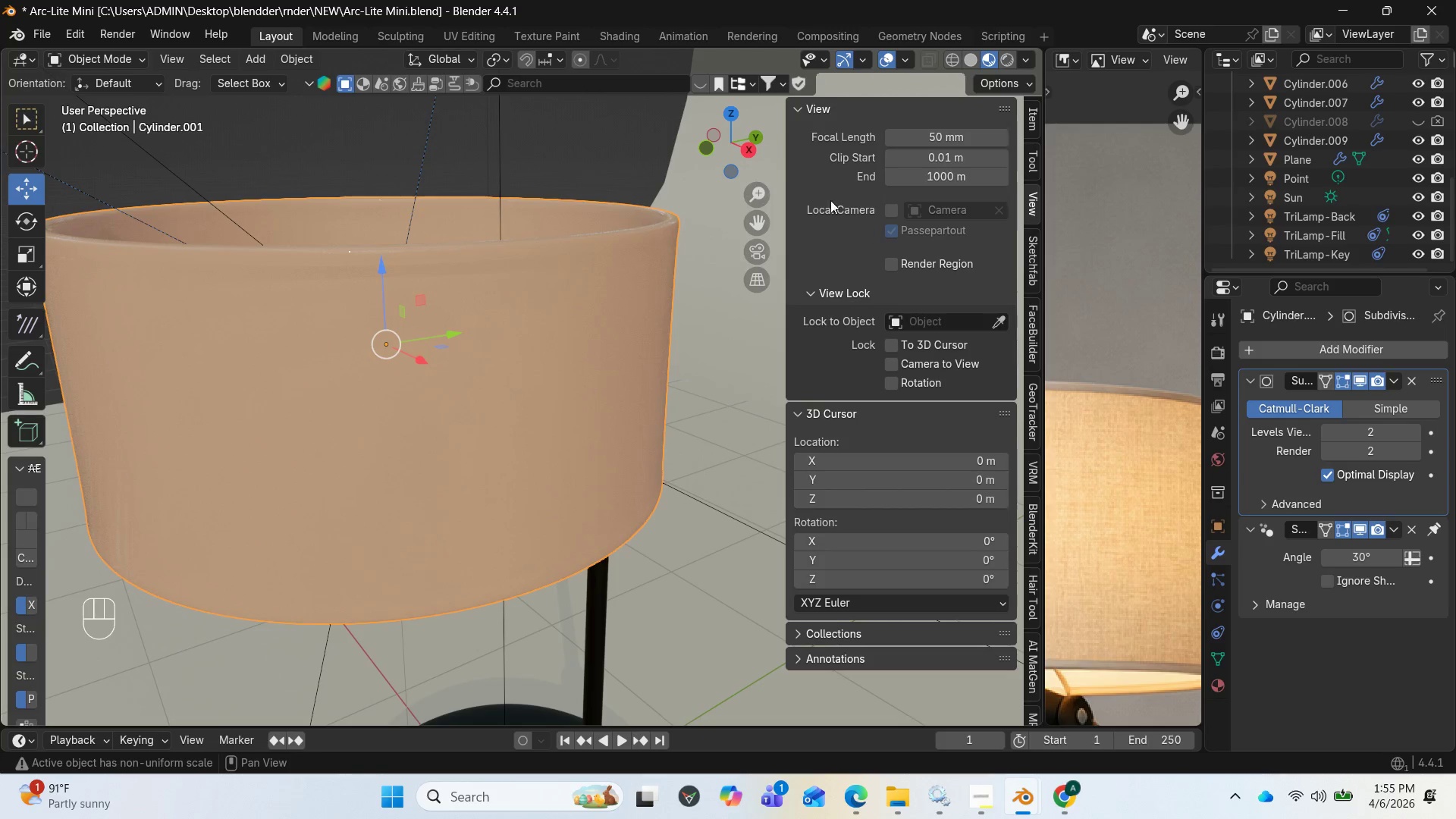 
left_click_drag(start_coordinate=[728, 143], to_coordinate=[889, 143])
 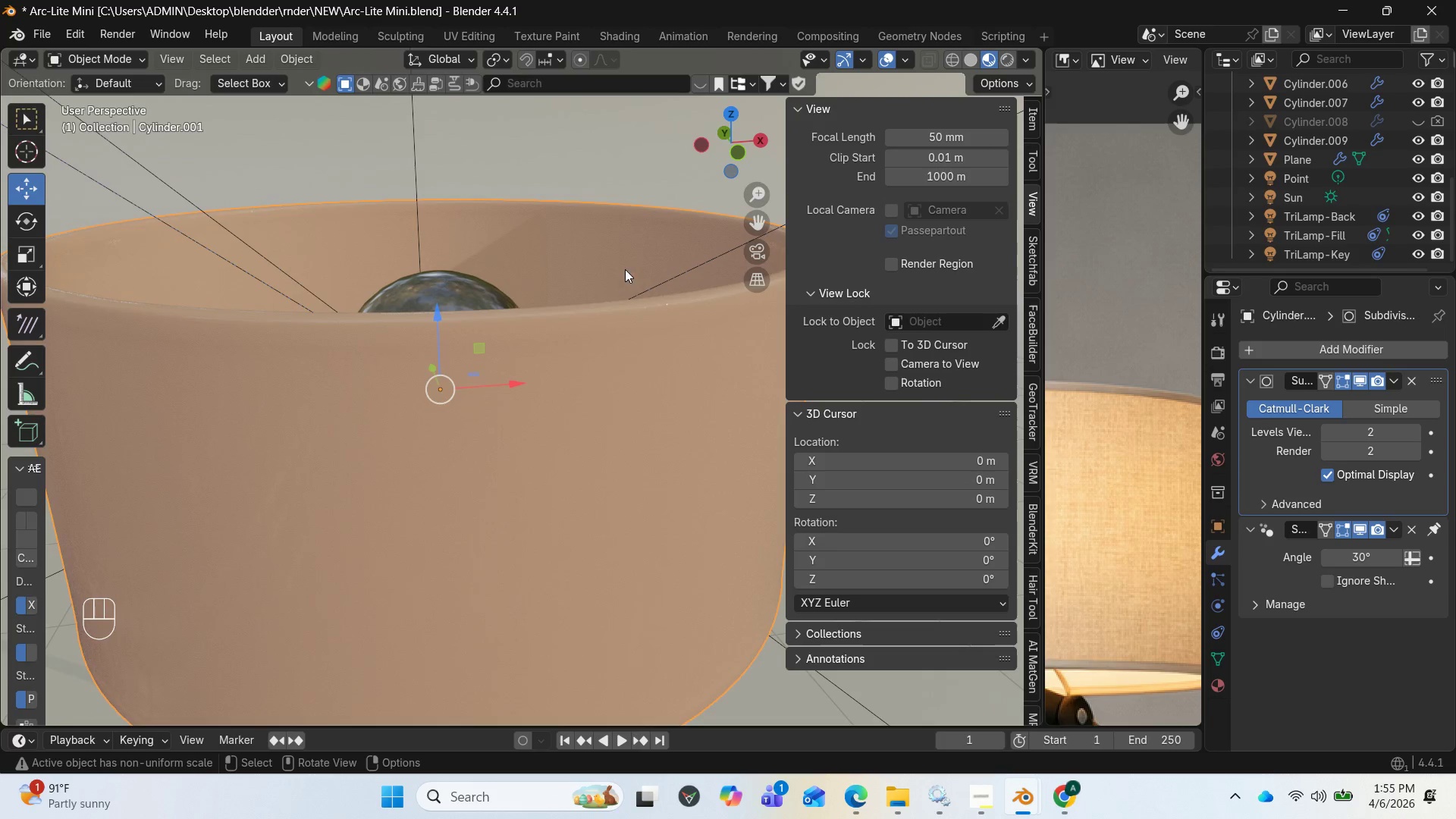 
key(Control+ControlLeft)
 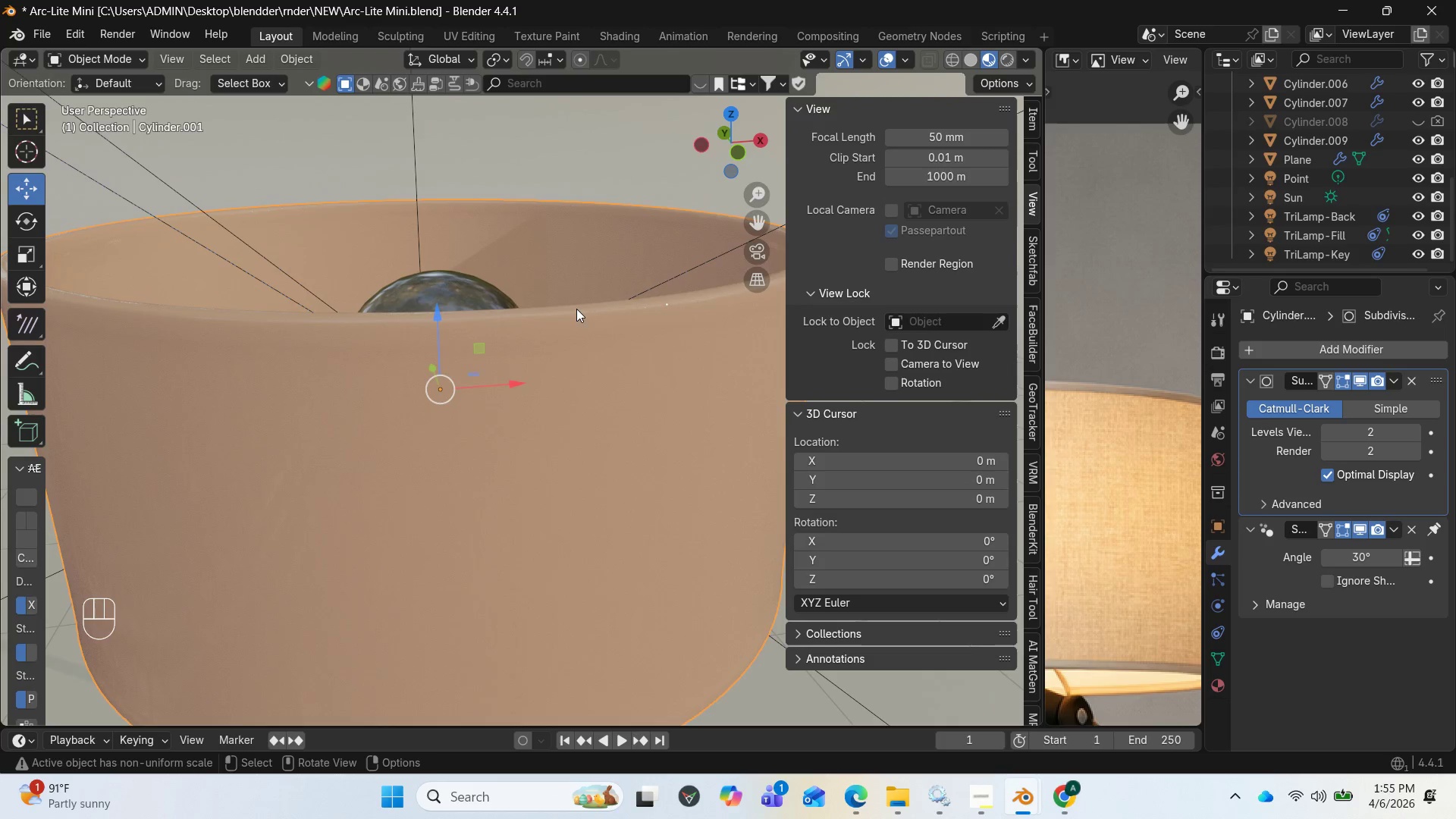 
key(Control+Z)
 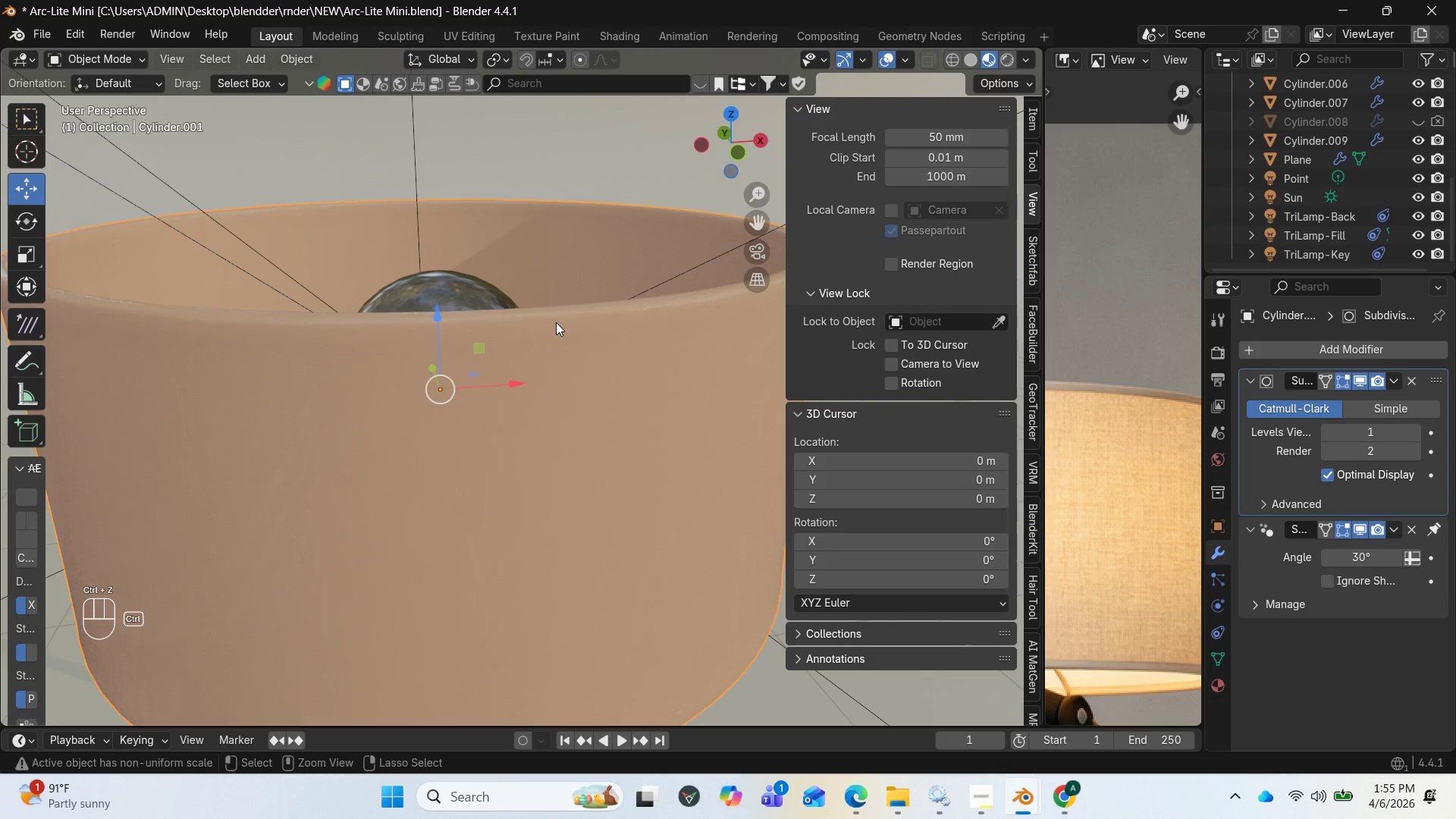 
key(Control+Z)
 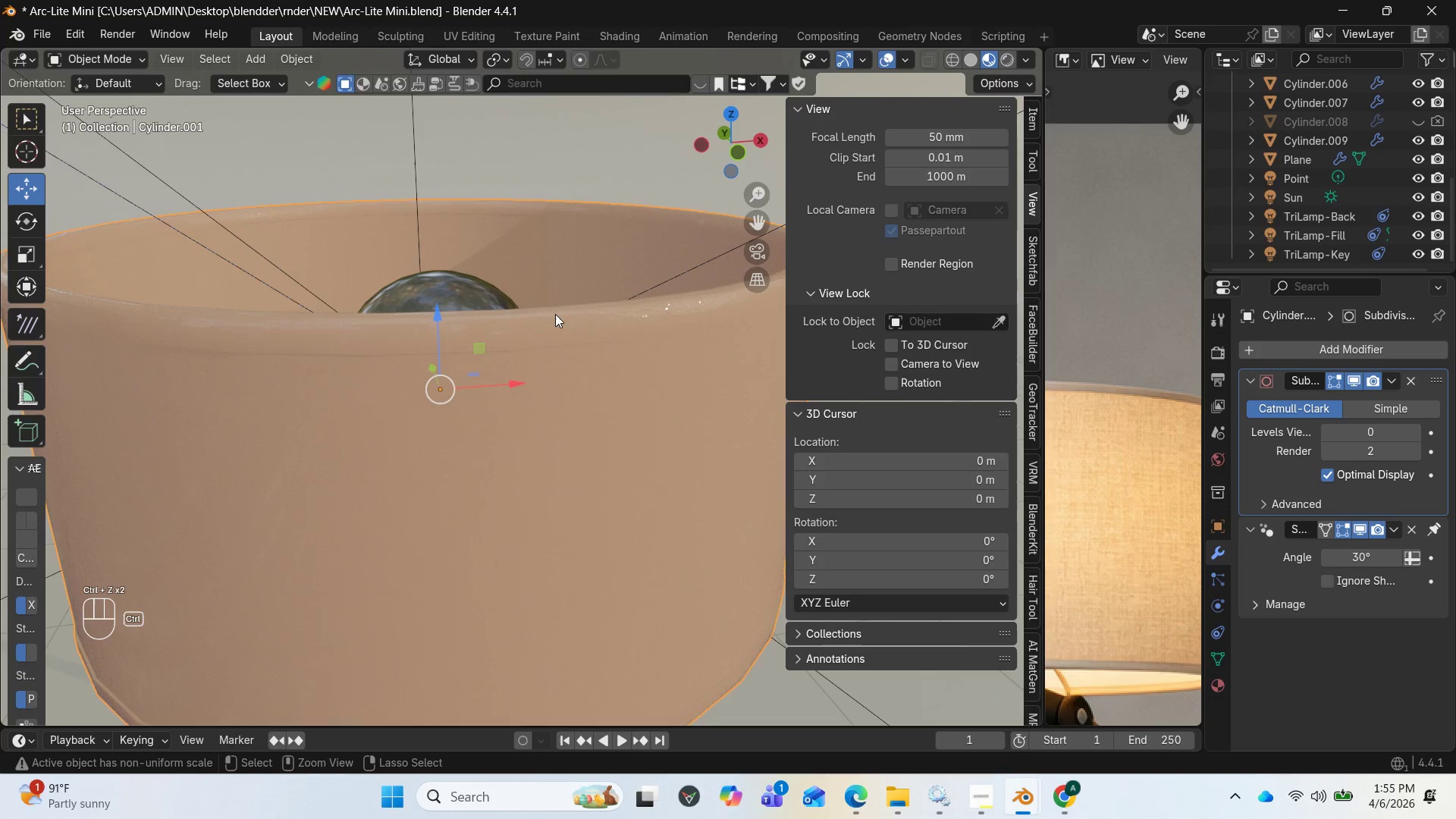 
key(Control+Z)
 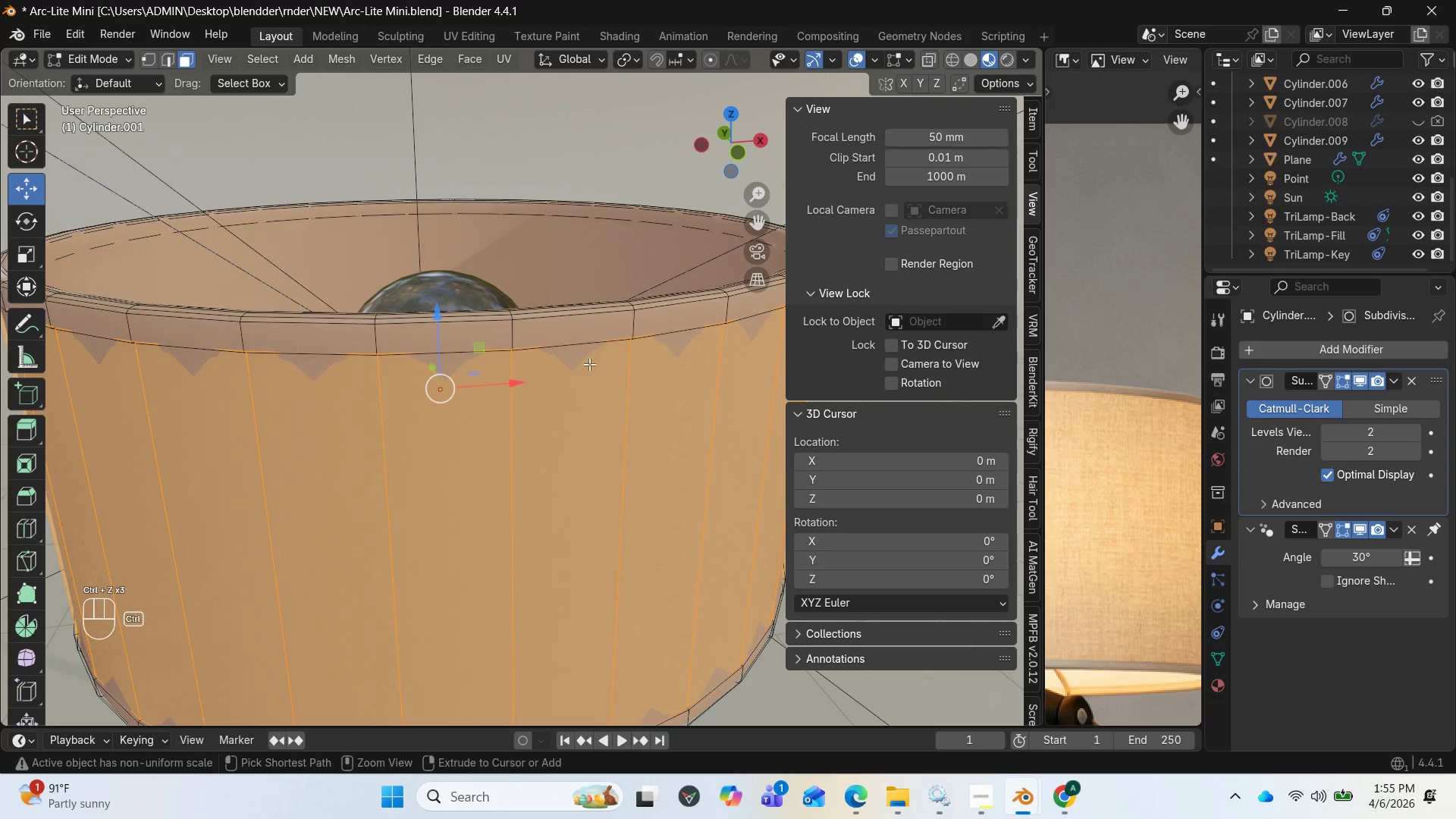 
key(Control+Z)
 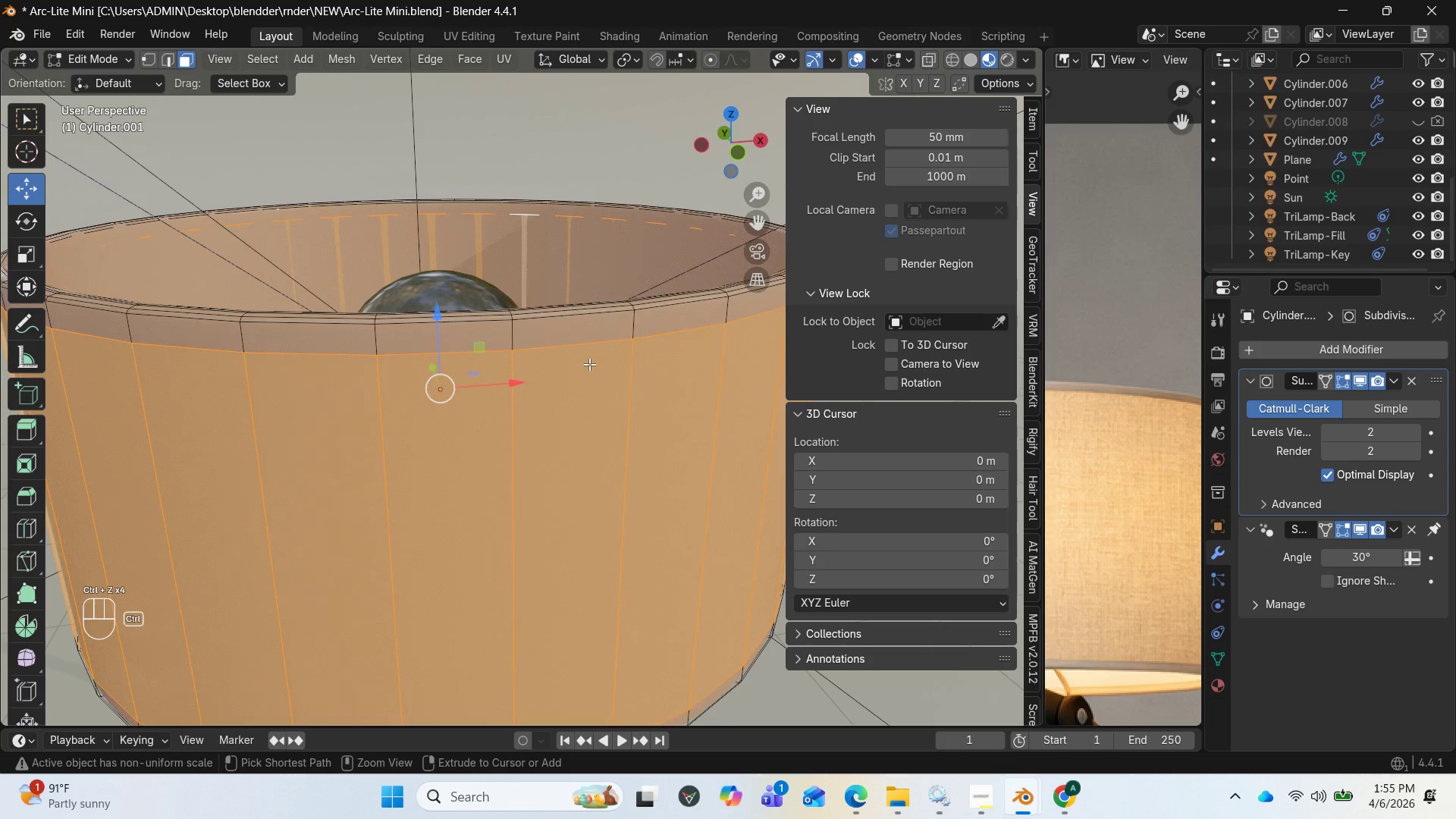 
key(Control+Z)
 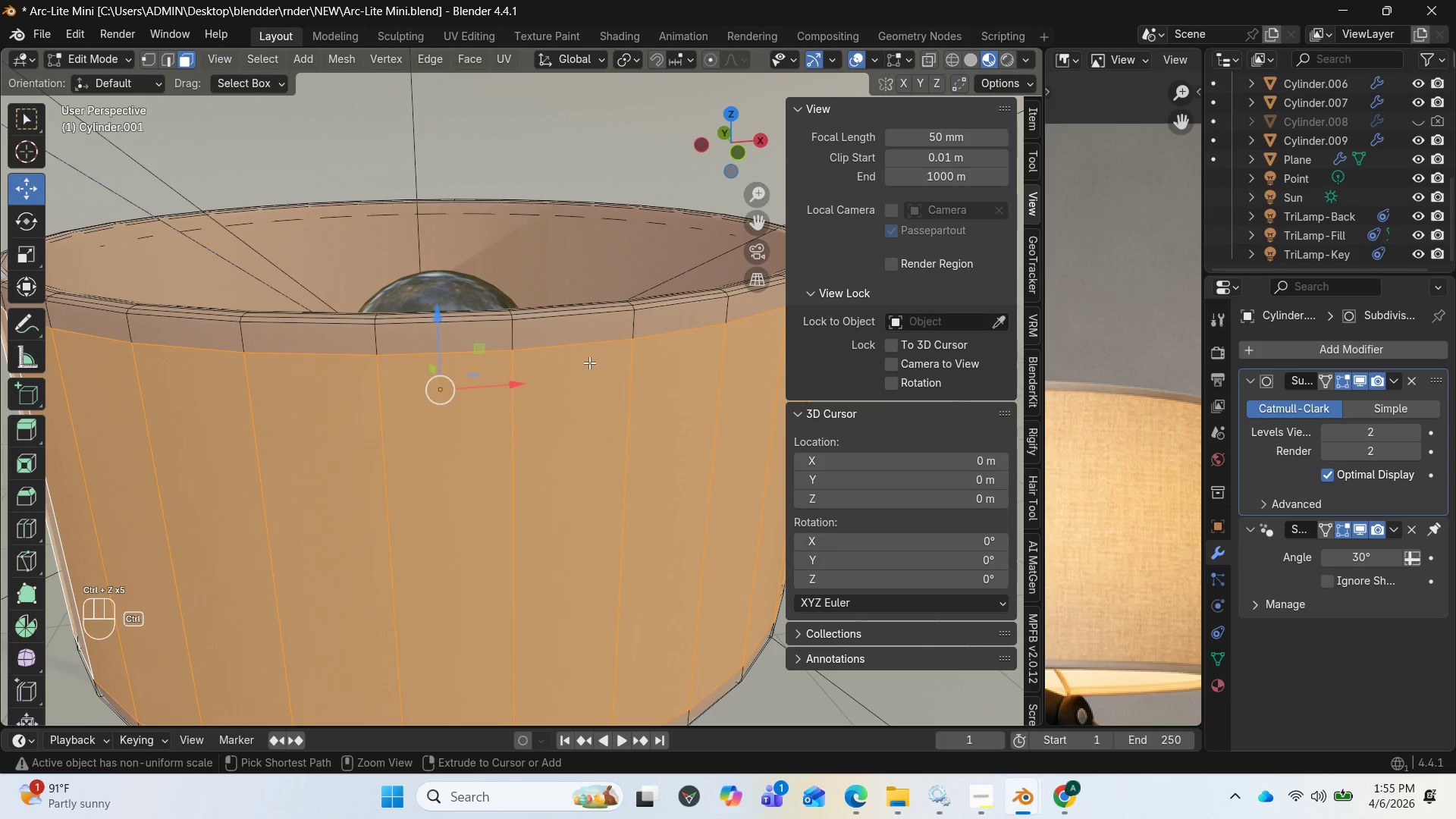 
key(Control+Z)
 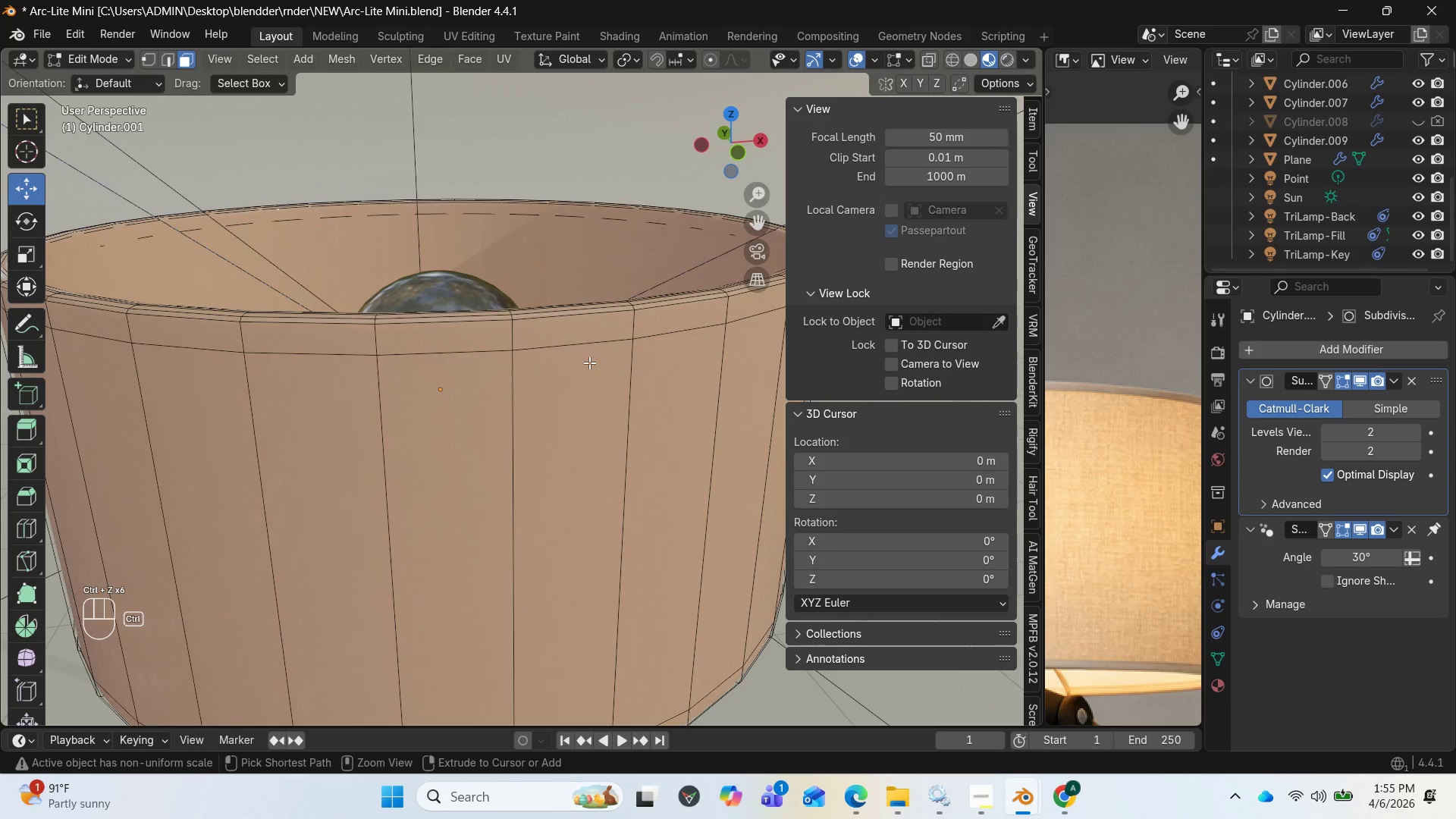 
key(Control+Z)
 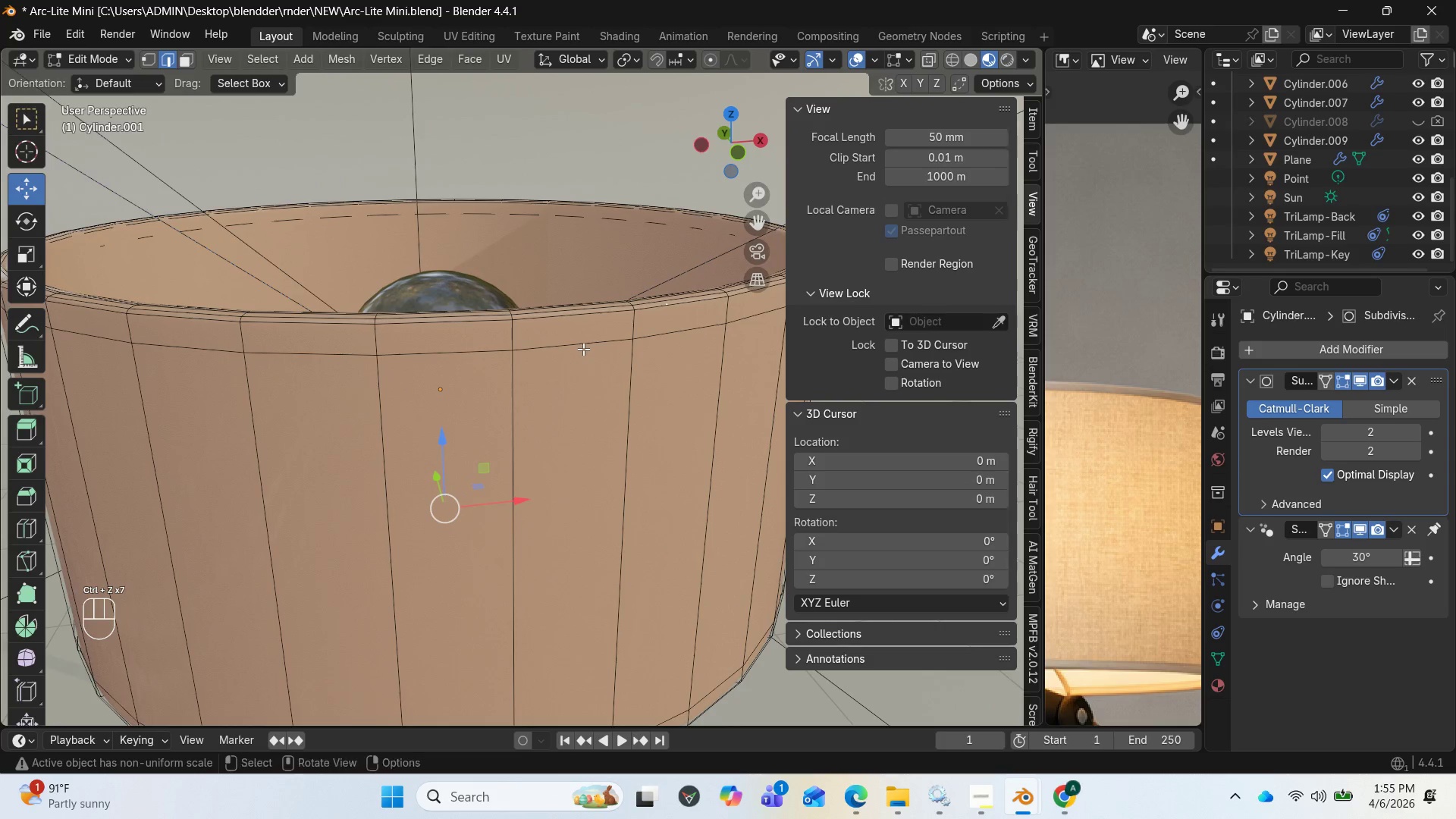 
key(Control+Z)
 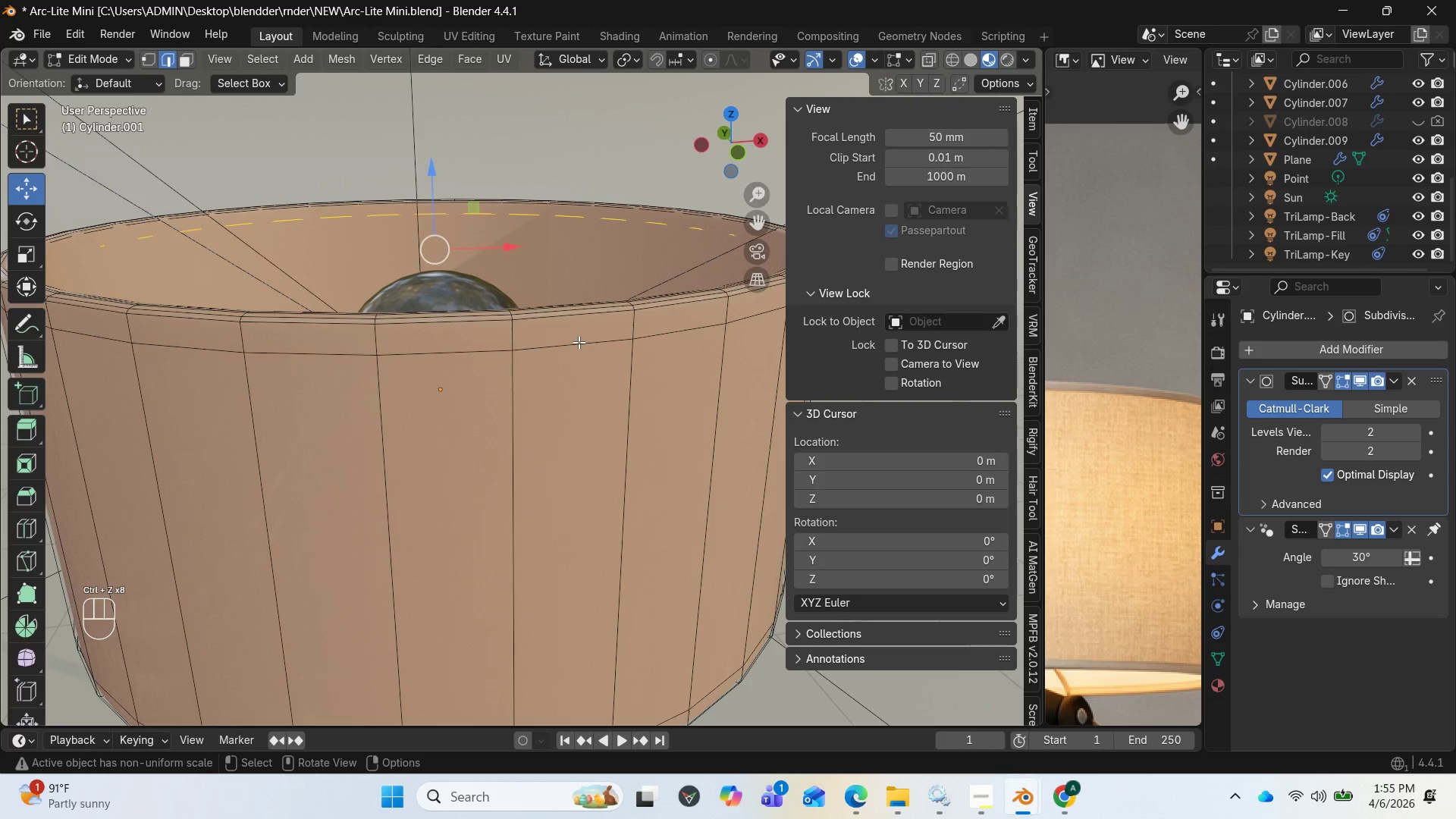 
key(Control+Z)
 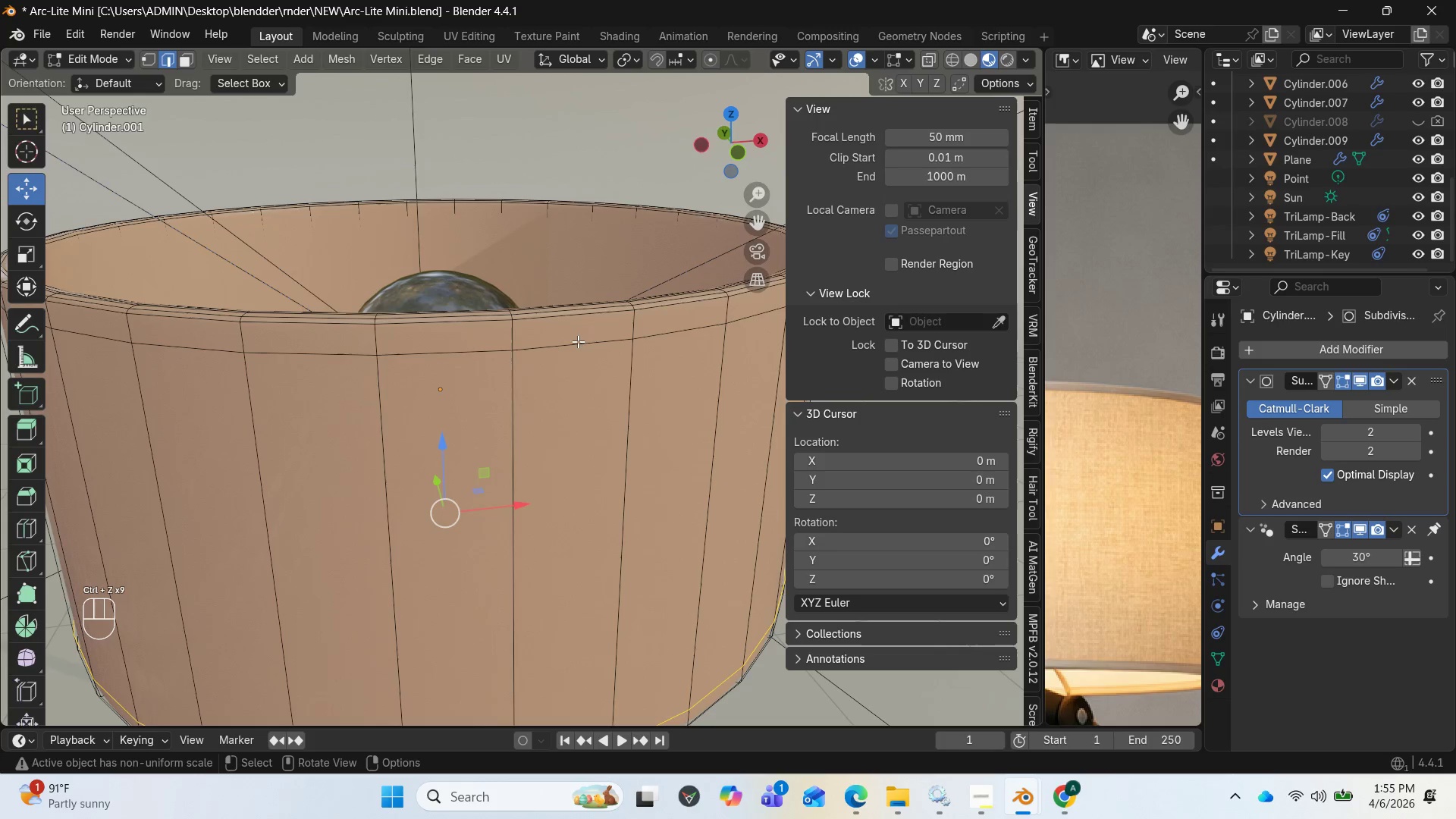 
scroll: coordinate [578, 341], scroll_direction: down, amount: 1.0
 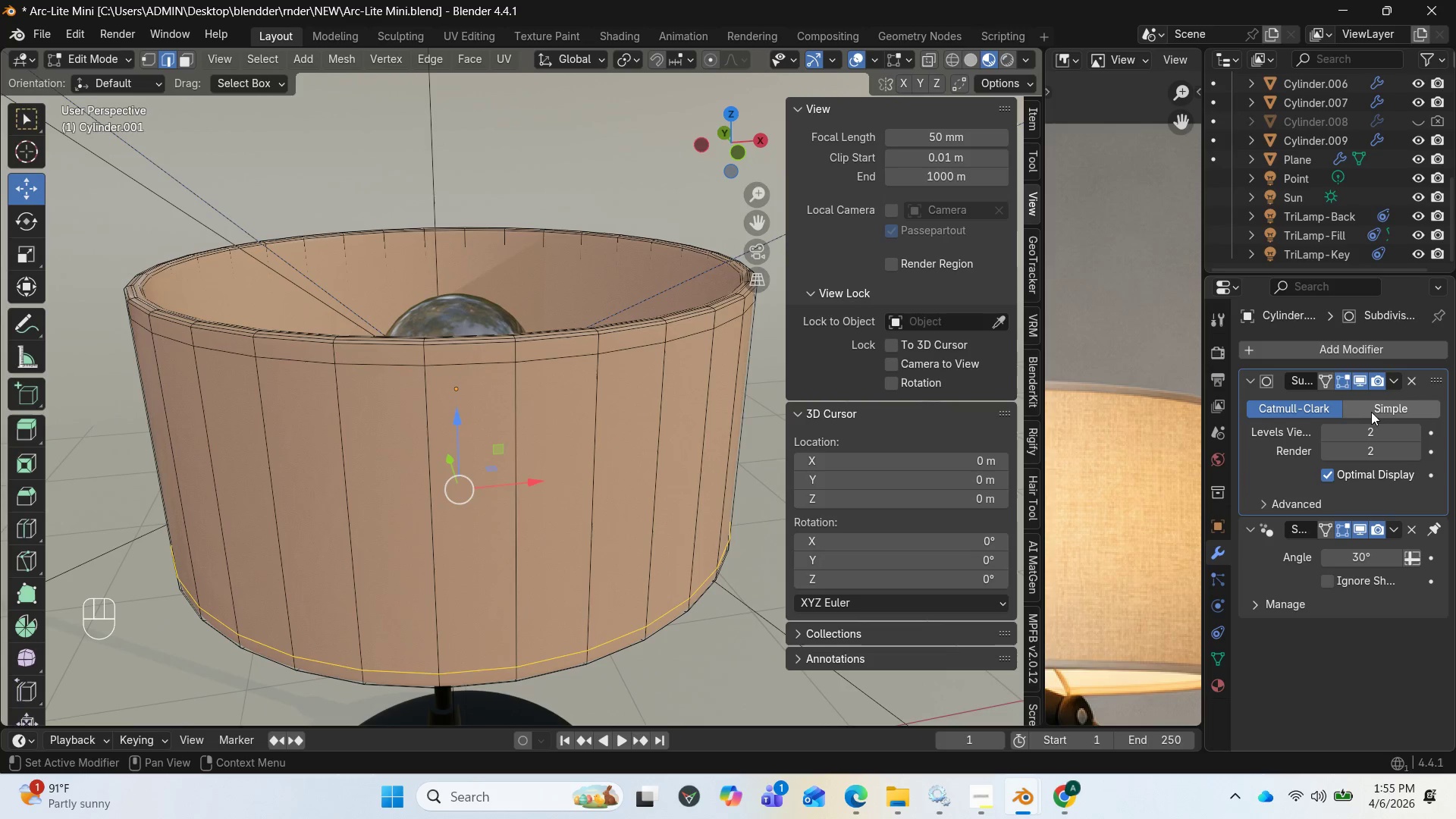 
wait(5.9)
 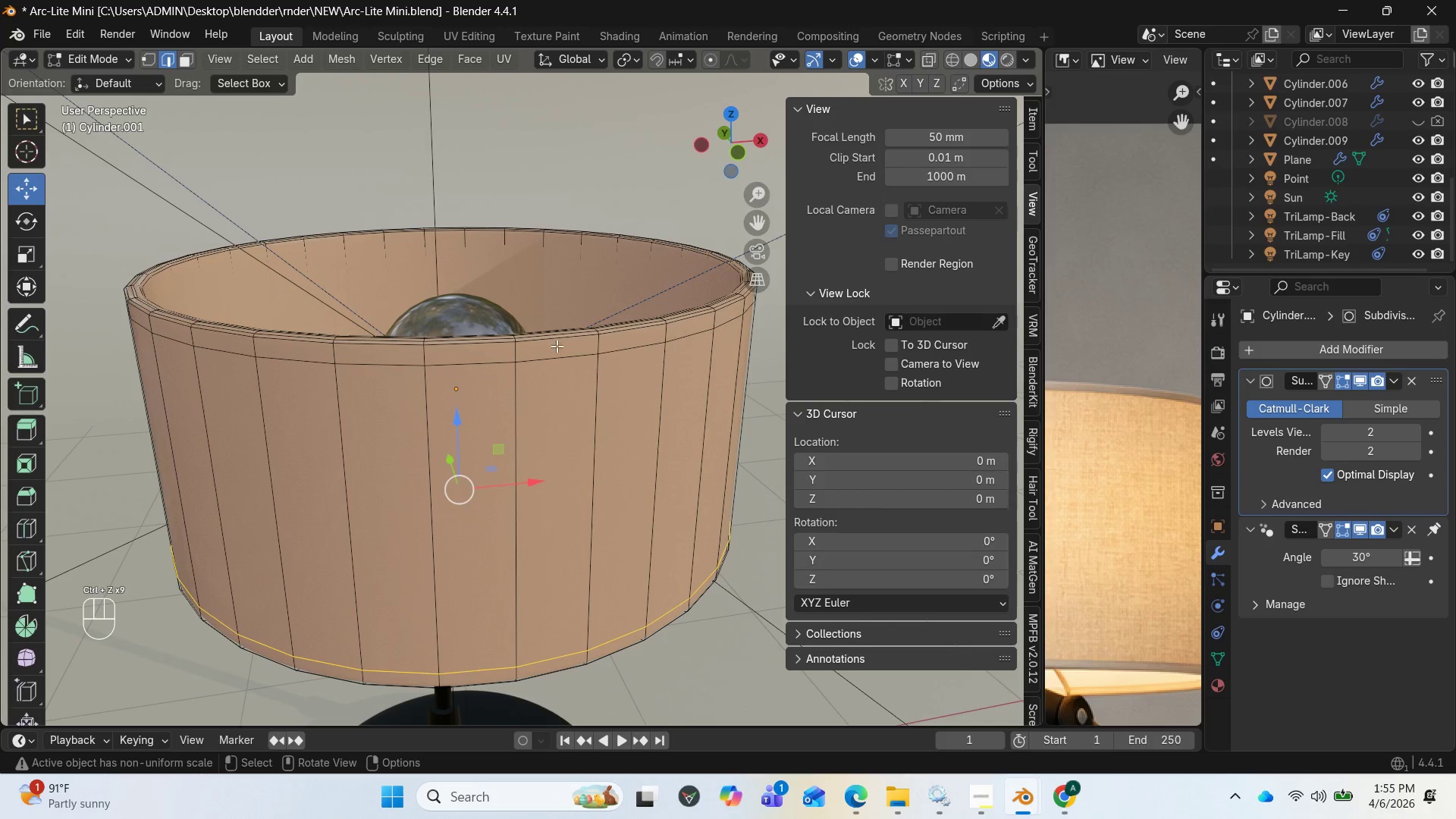 
key(Control+Z)
 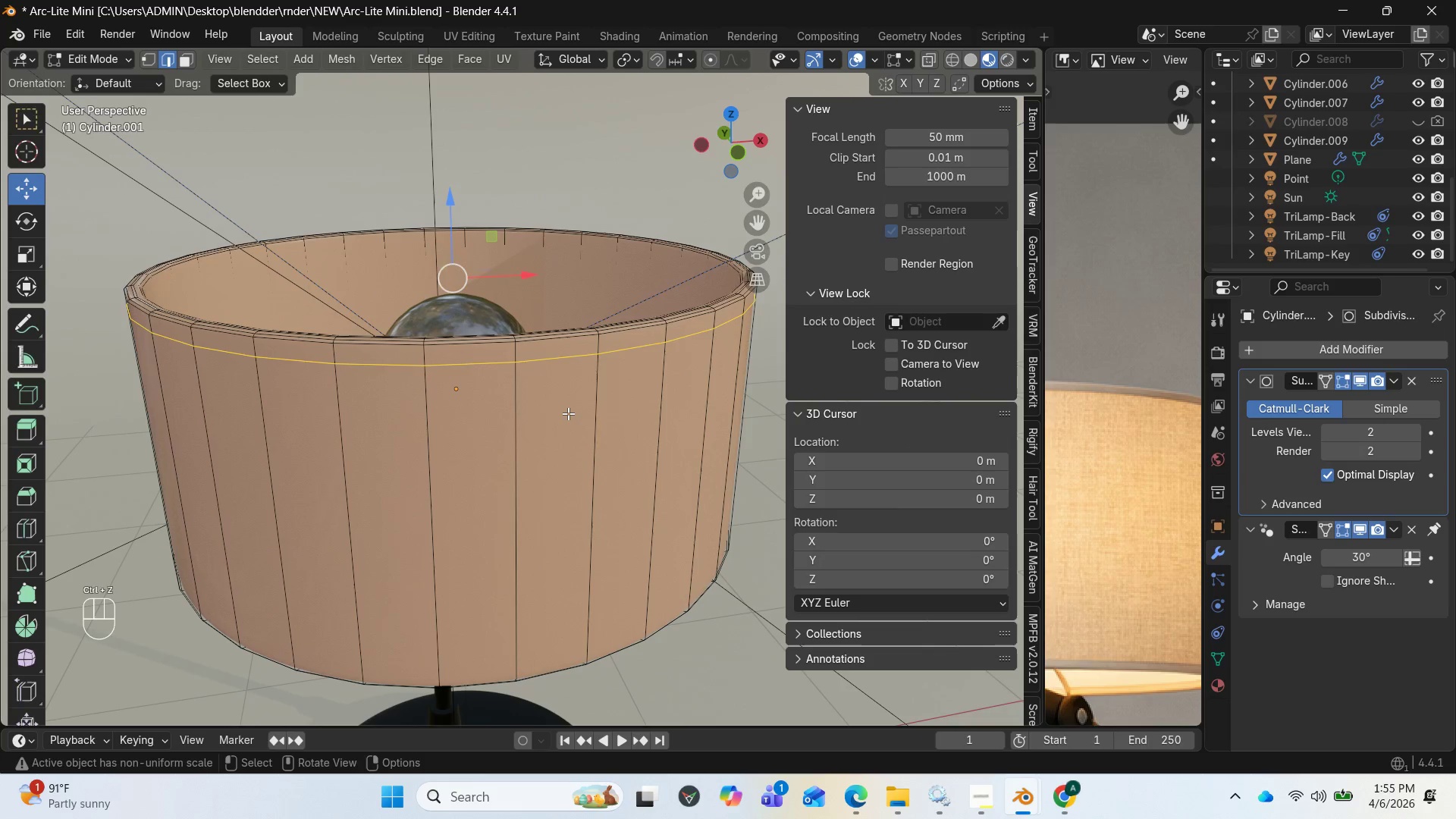 
key(Control+Z)
 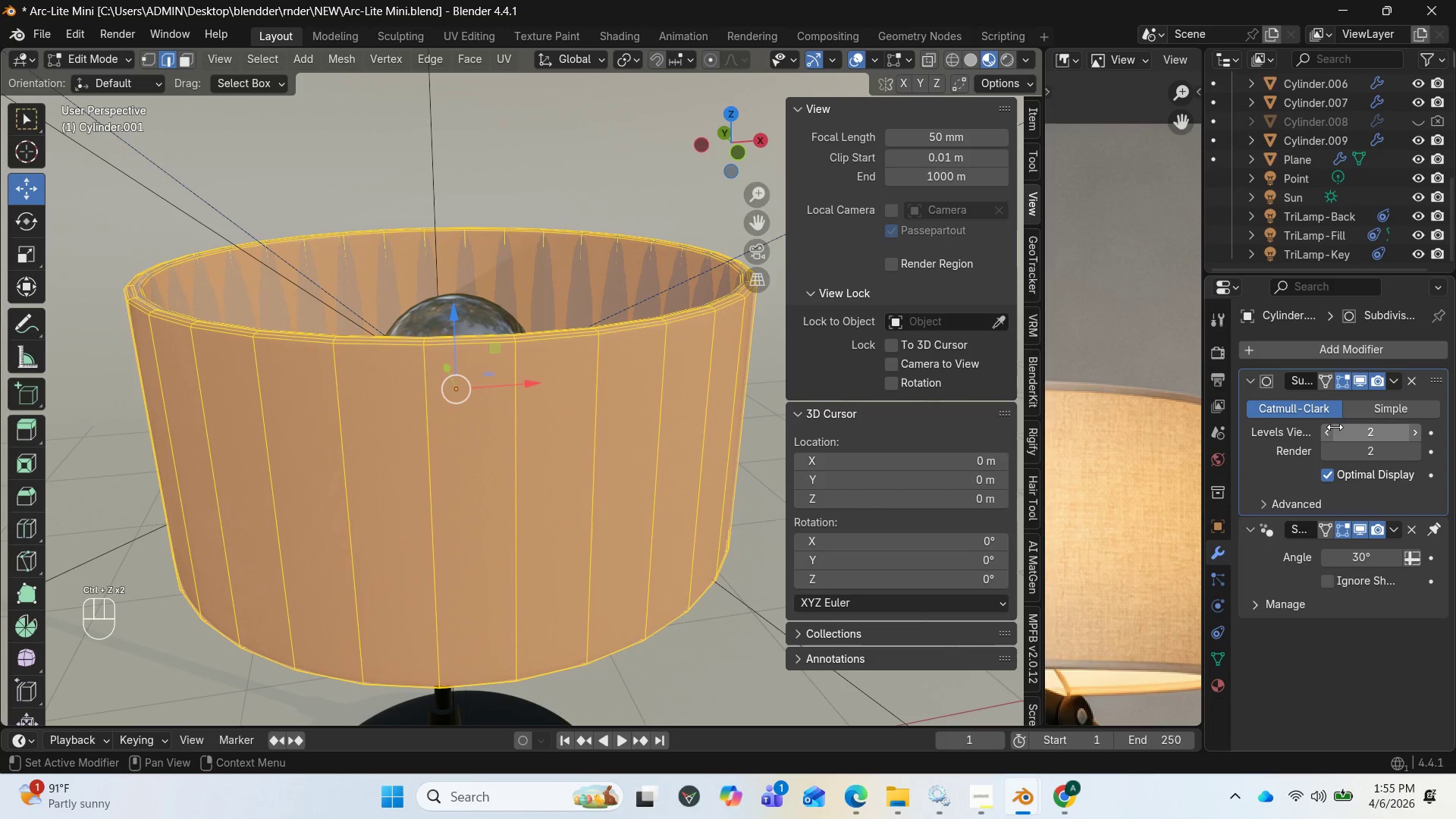 
left_click([1326, 429])
 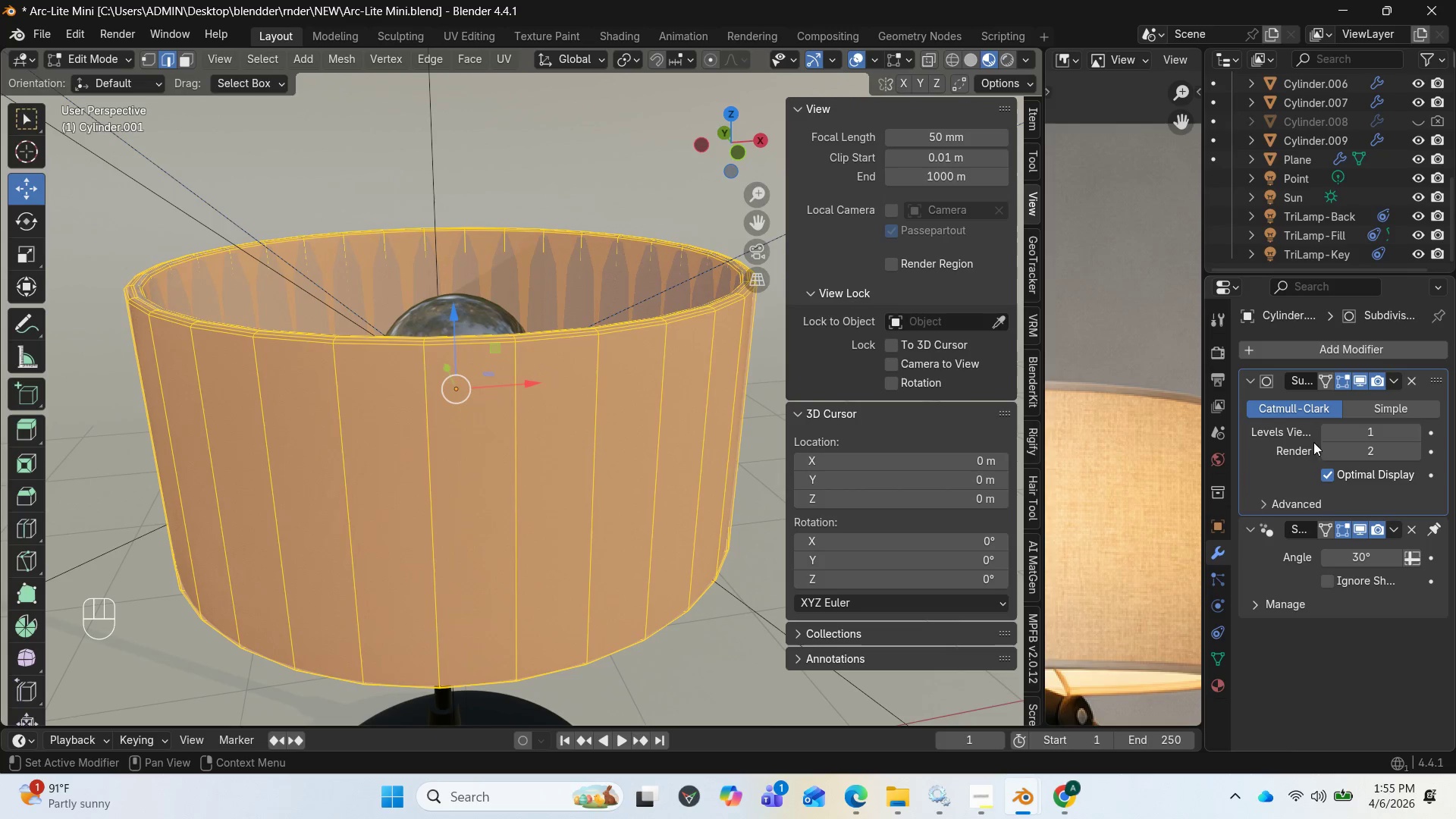 
left_click([1330, 435])
 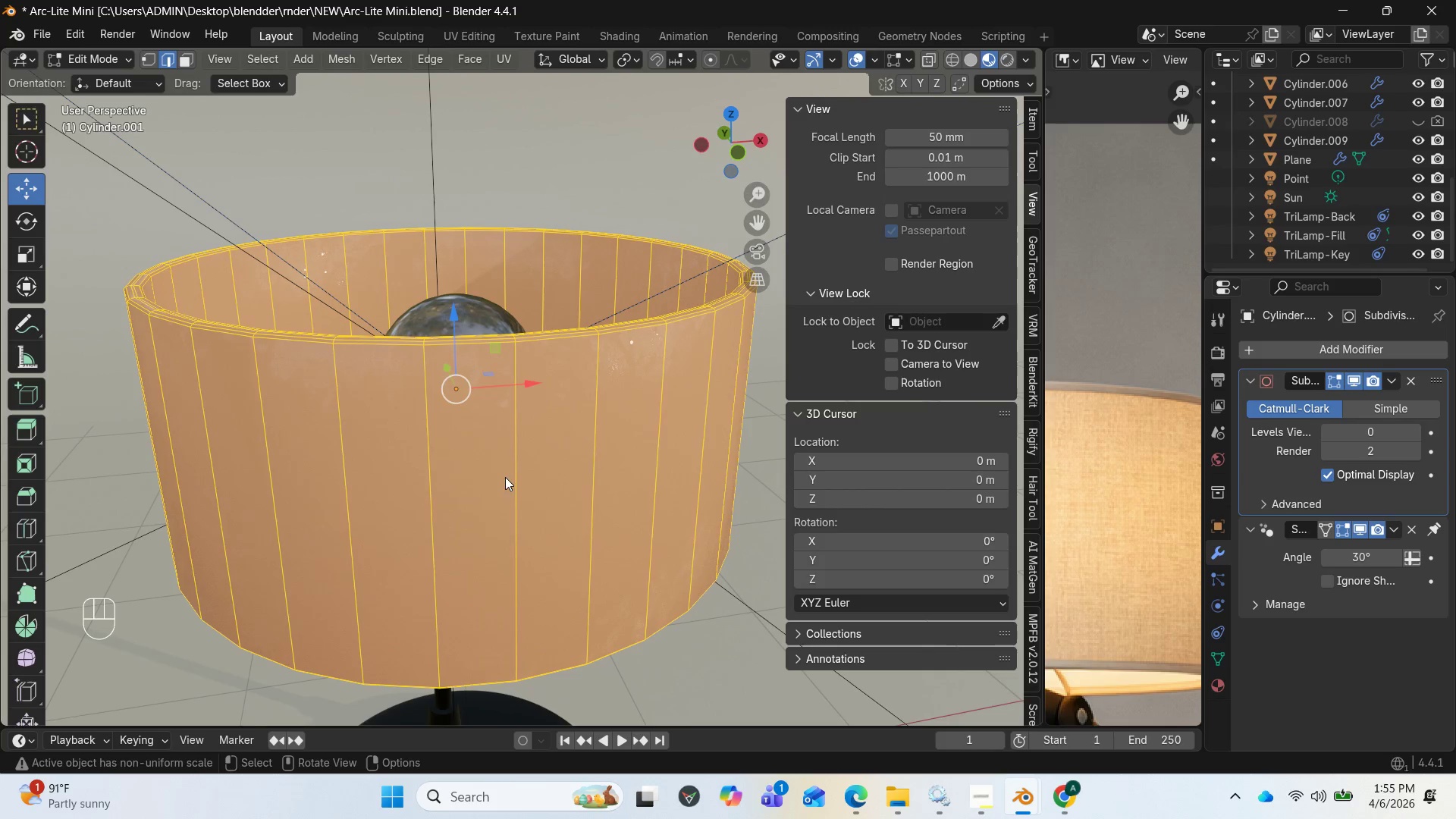 
key(Control+R)
 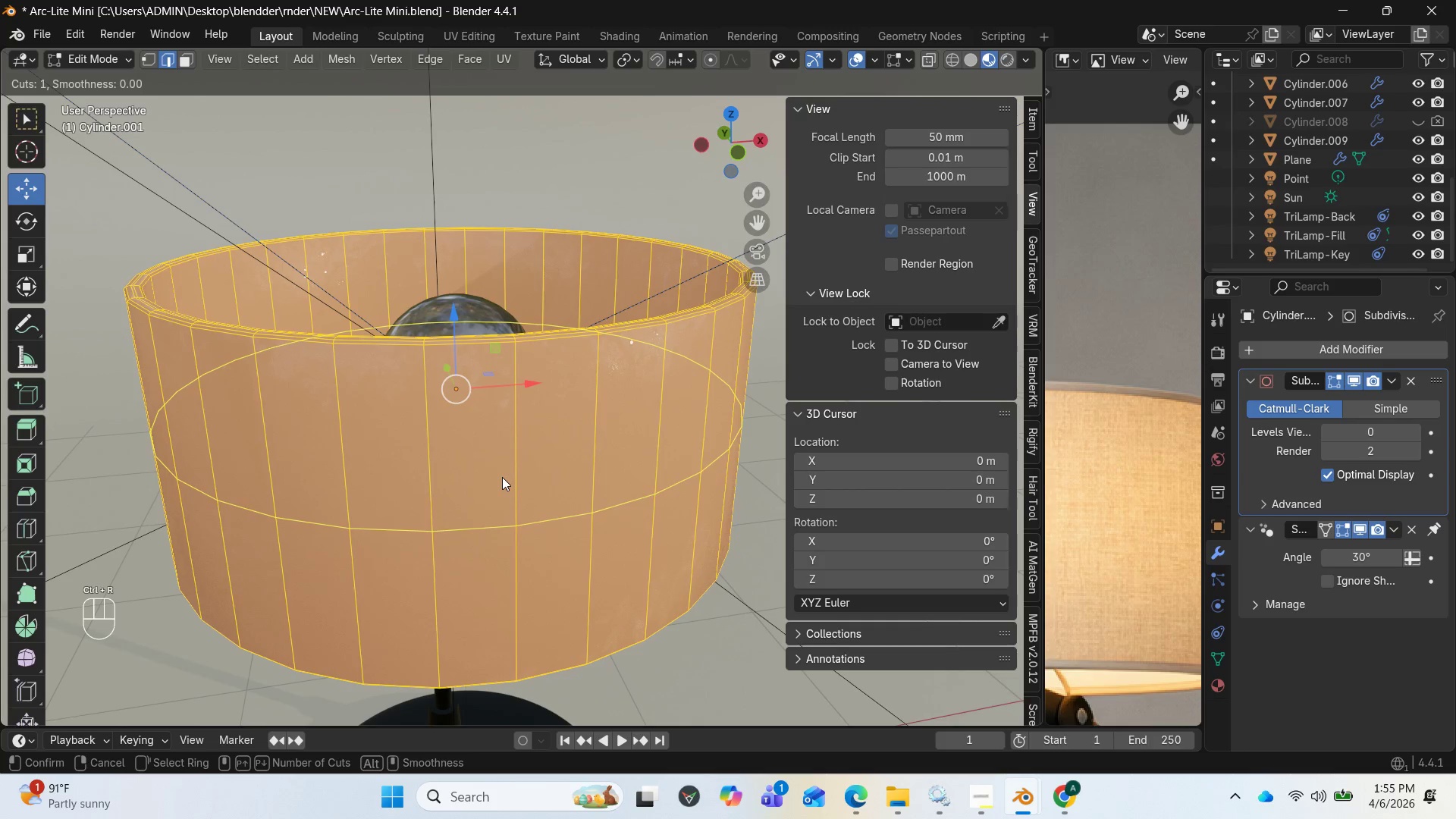 
left_click([502, 477])
 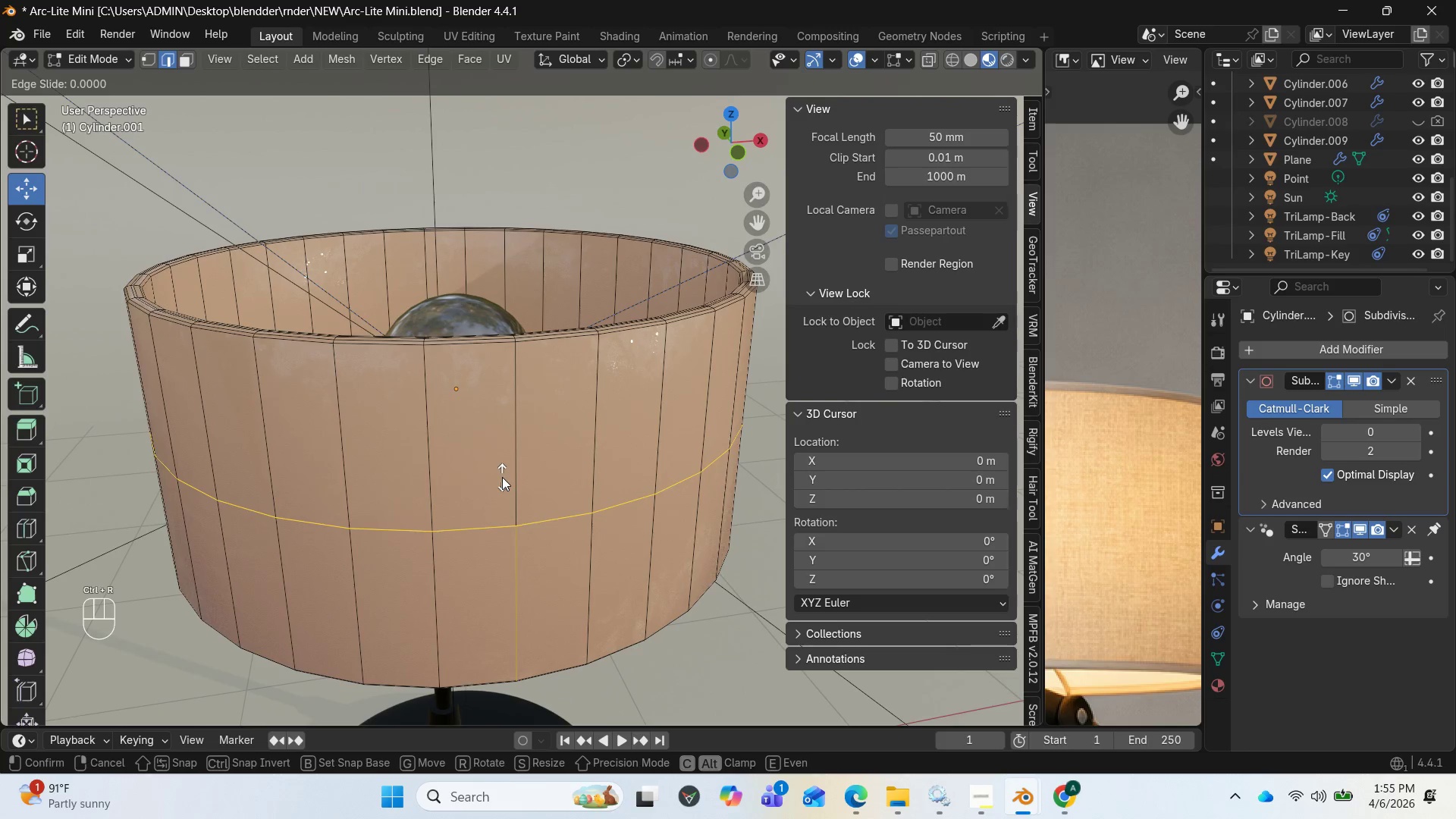 
right_click([502, 477])
 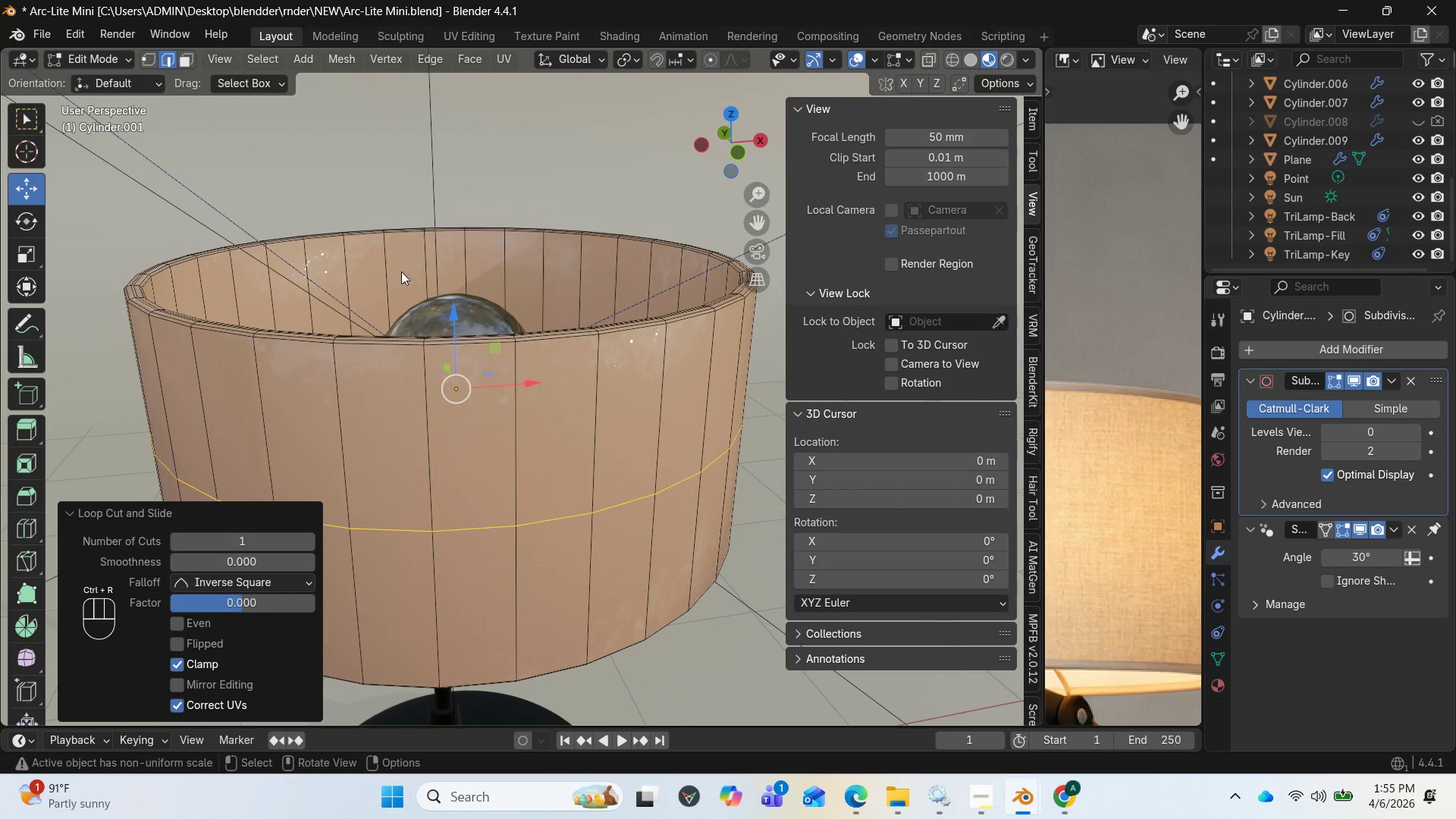 
key(Control+R)
 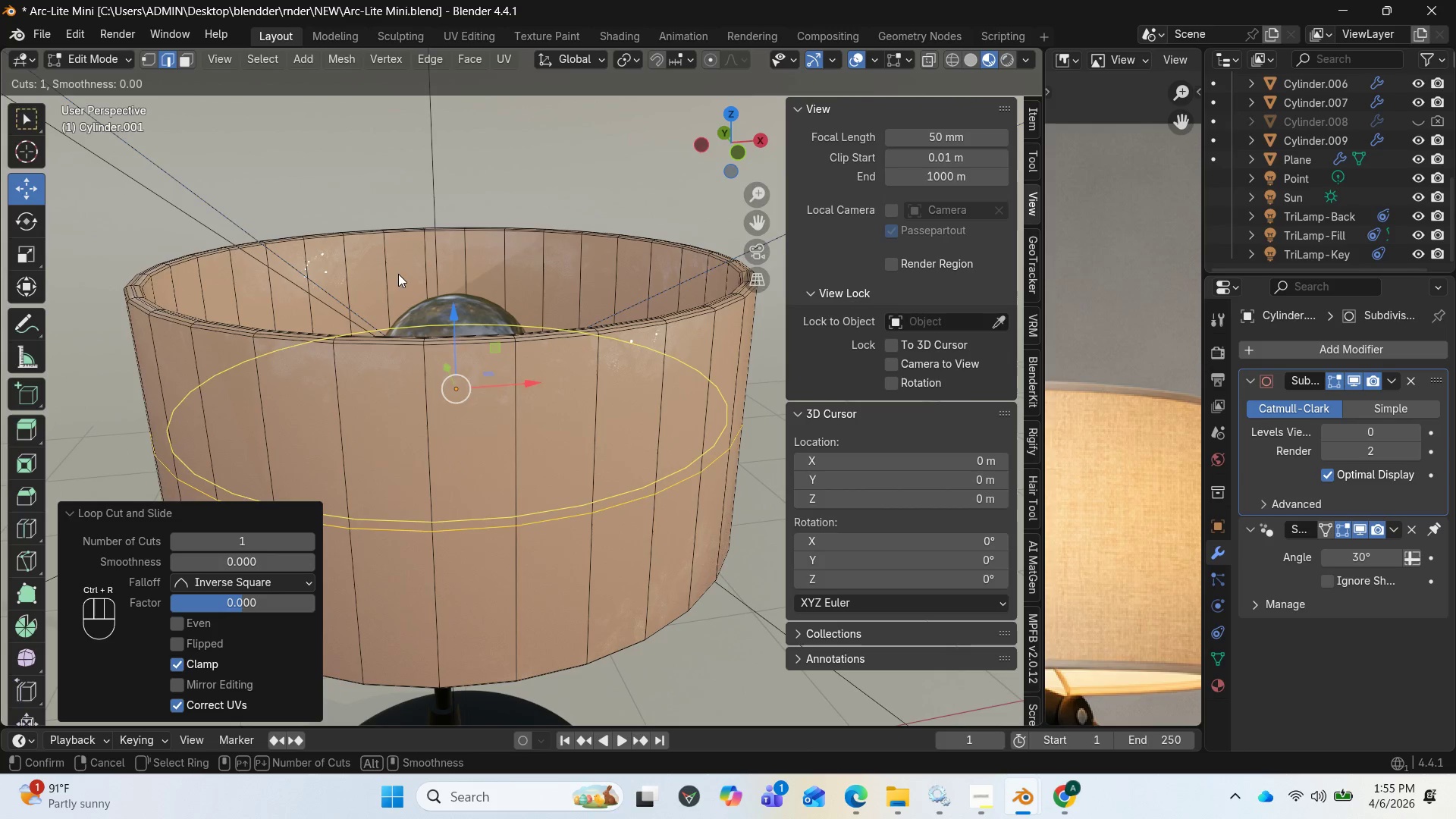 
left_click([398, 274])
 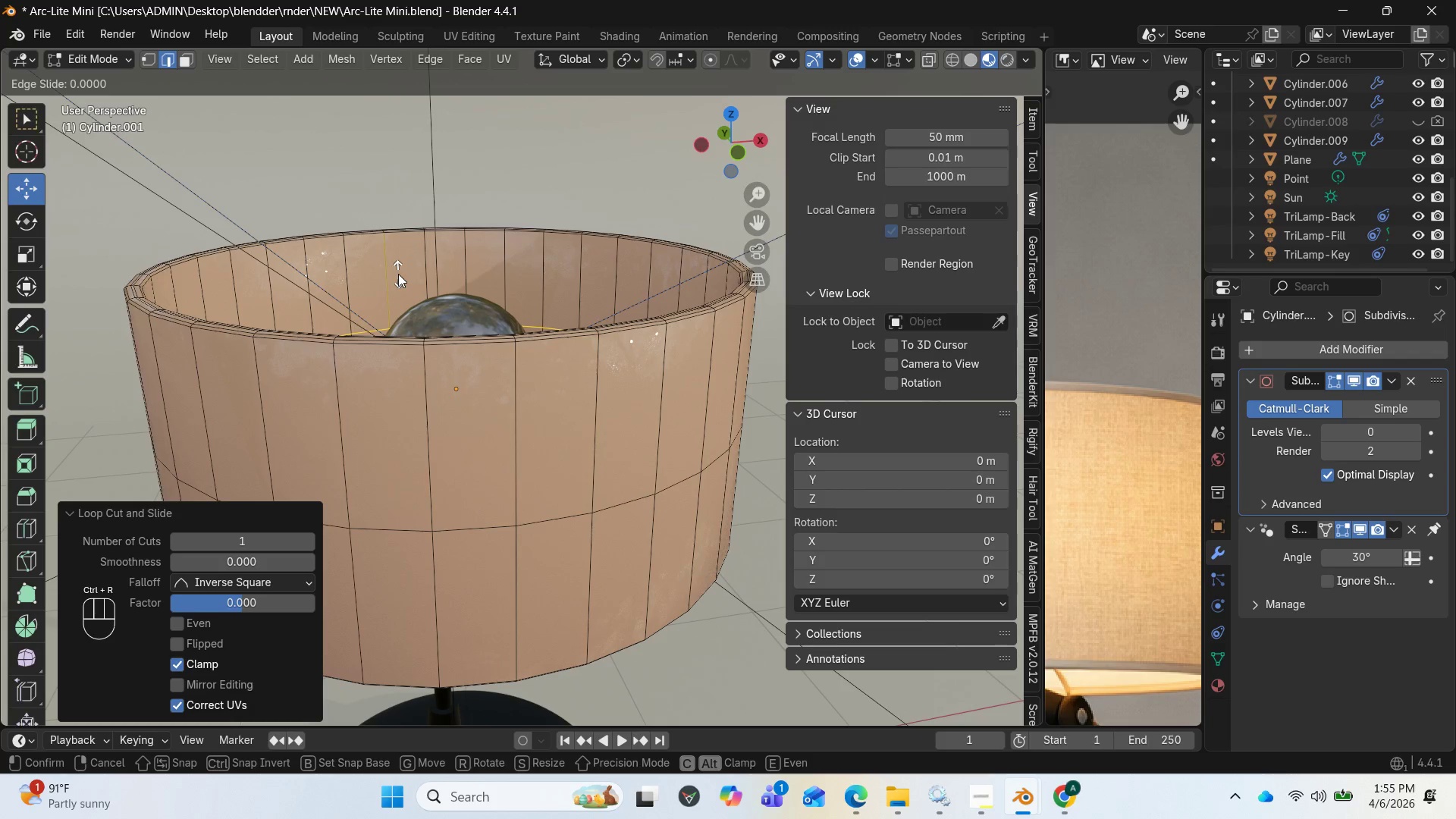 
left_click([398, 274])
 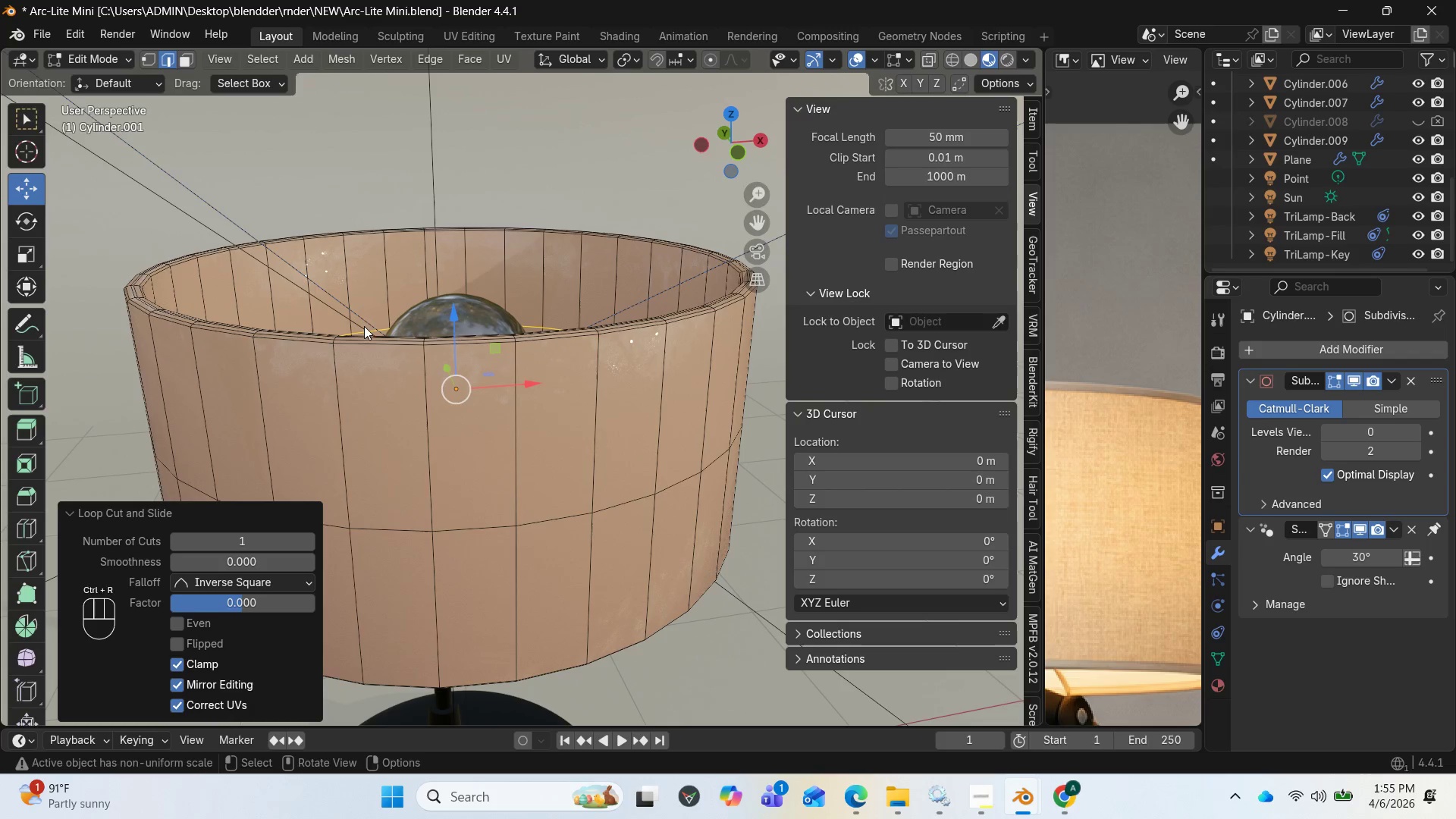 
hold_key(key=ShiftLeft, duration=2.06)
hold_key(key=AltLeft, duration=1.52)
left_click([460, 529])
 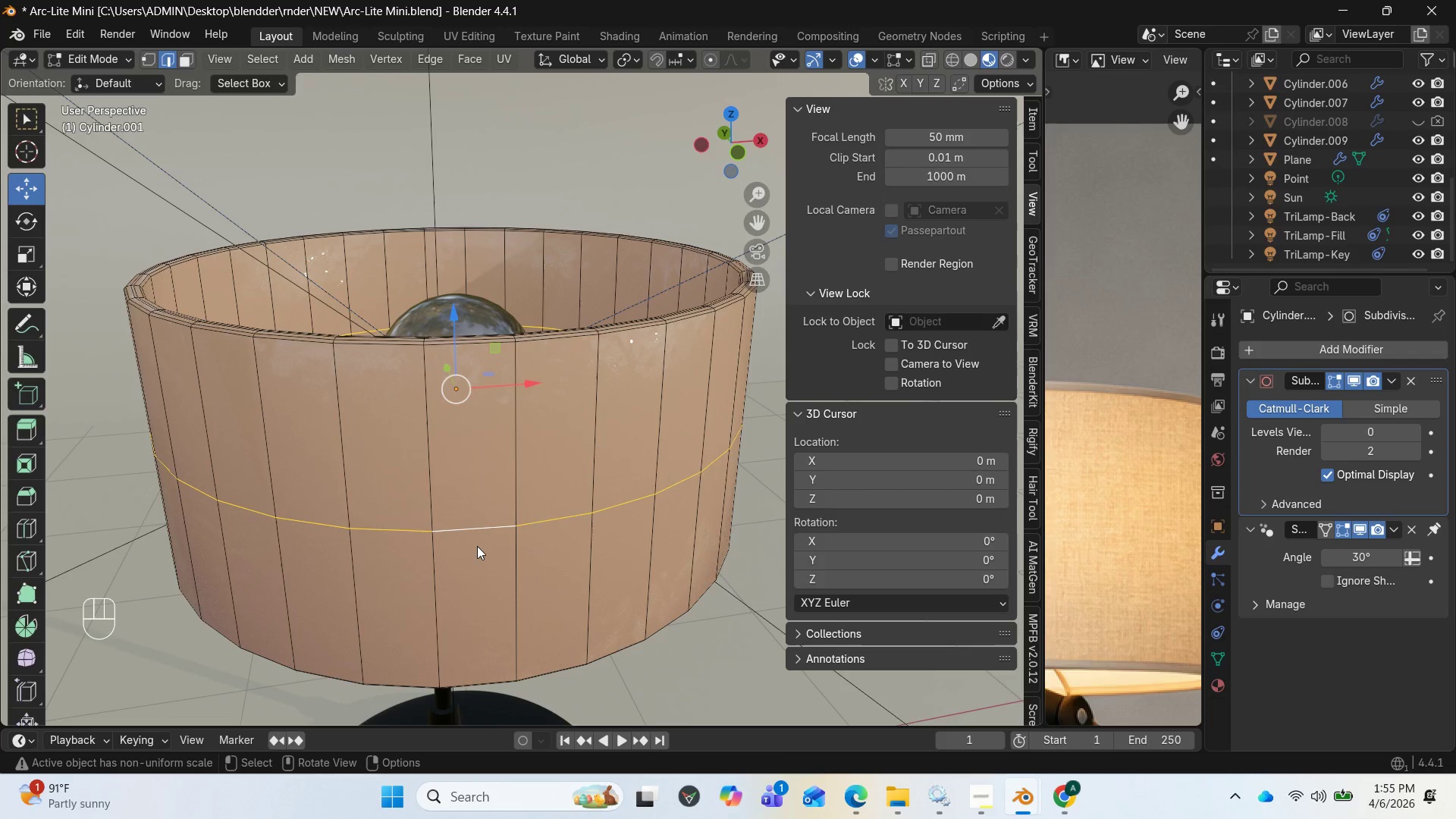 
type(gg)
 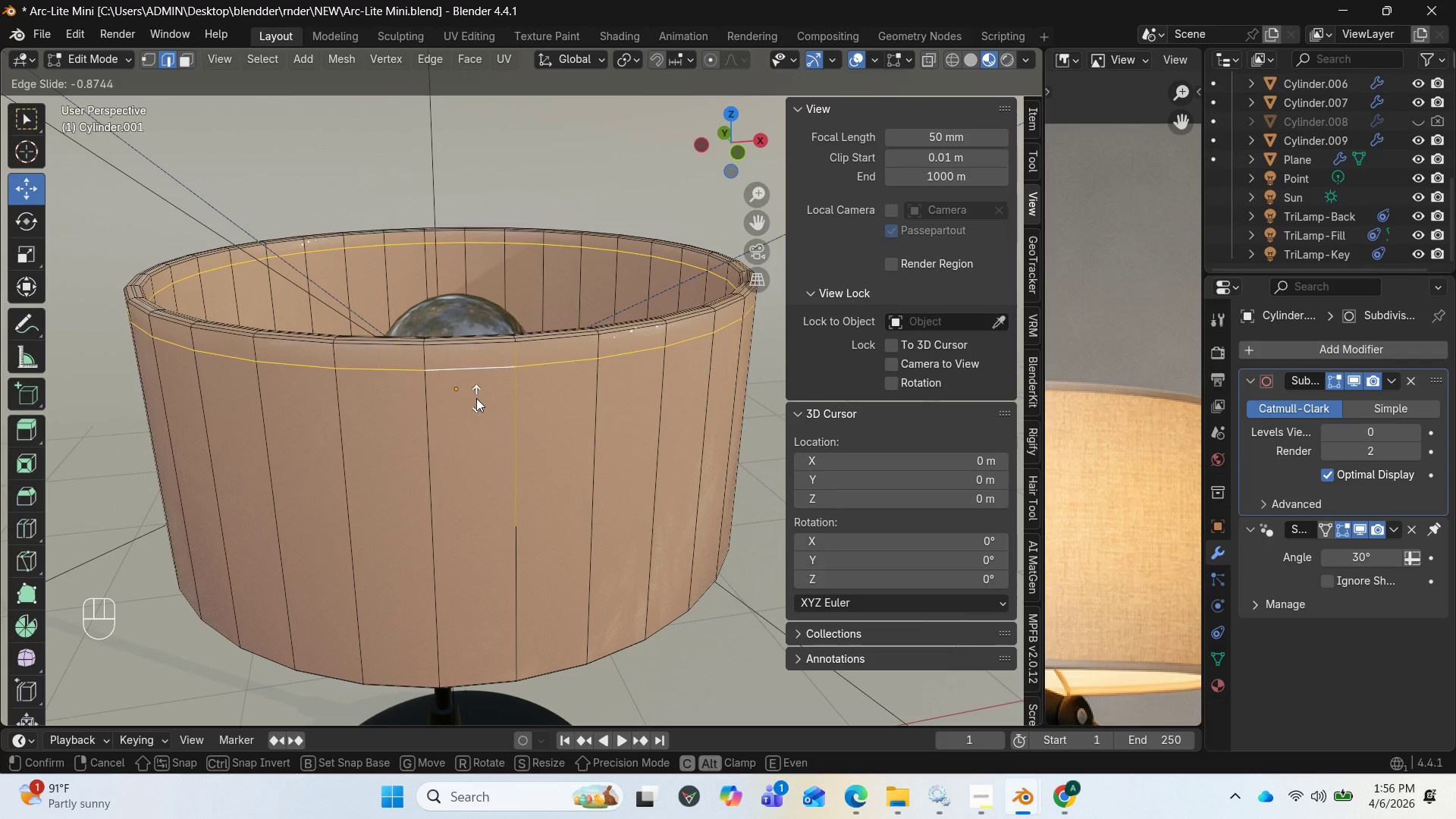 
wait(7.95)
 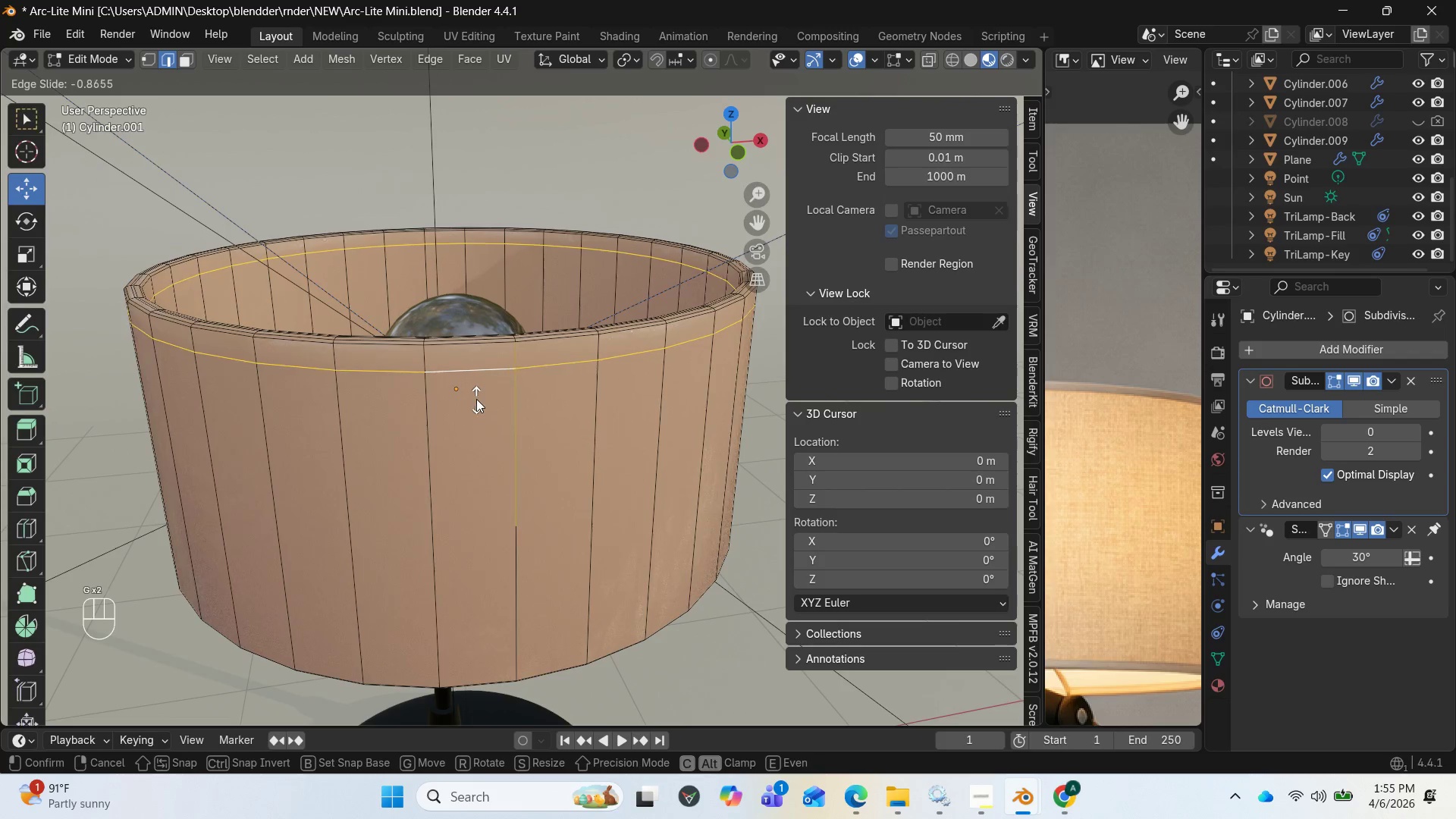 
left_click([476, 398])
 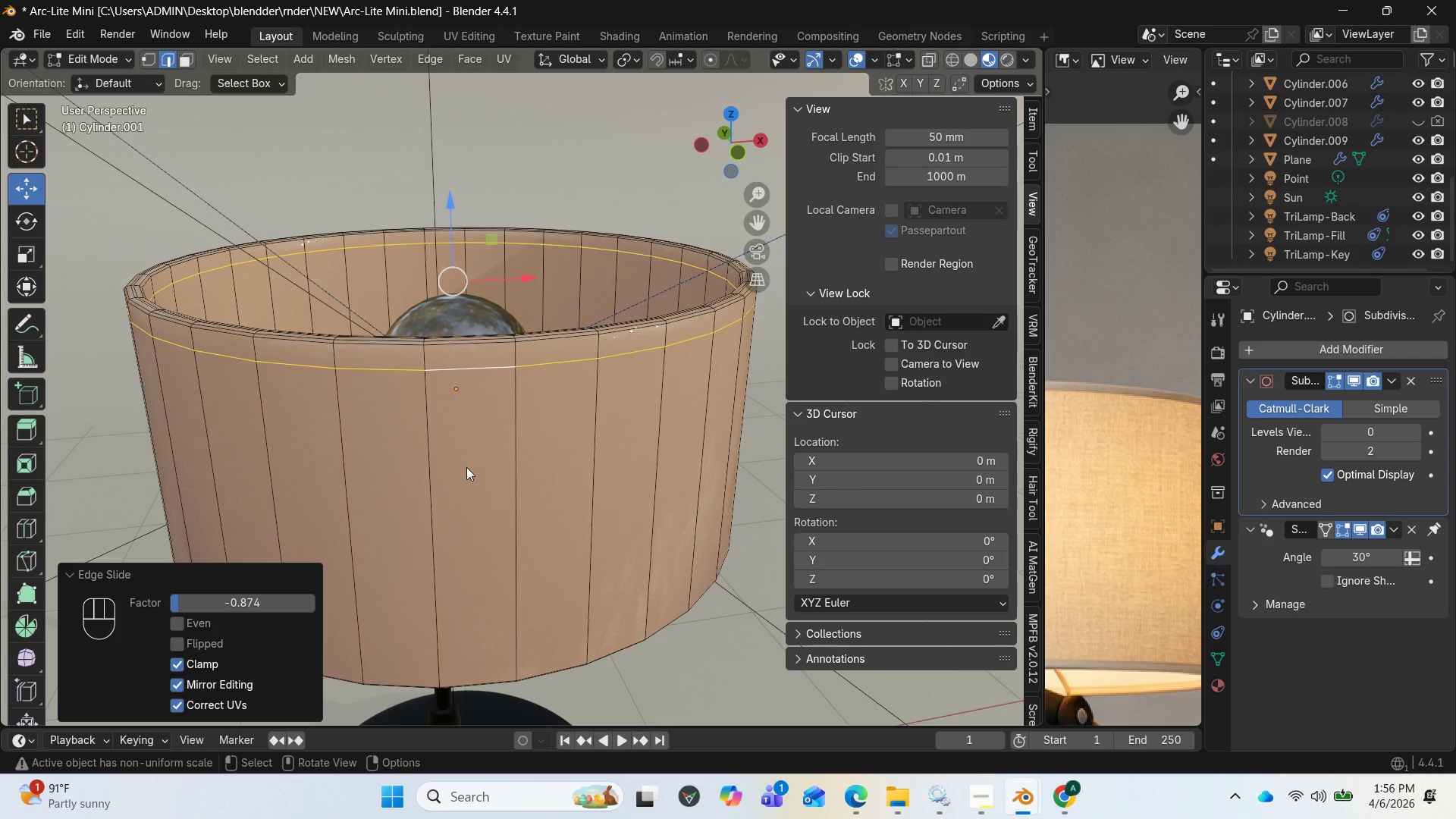 
key(Control+R)
 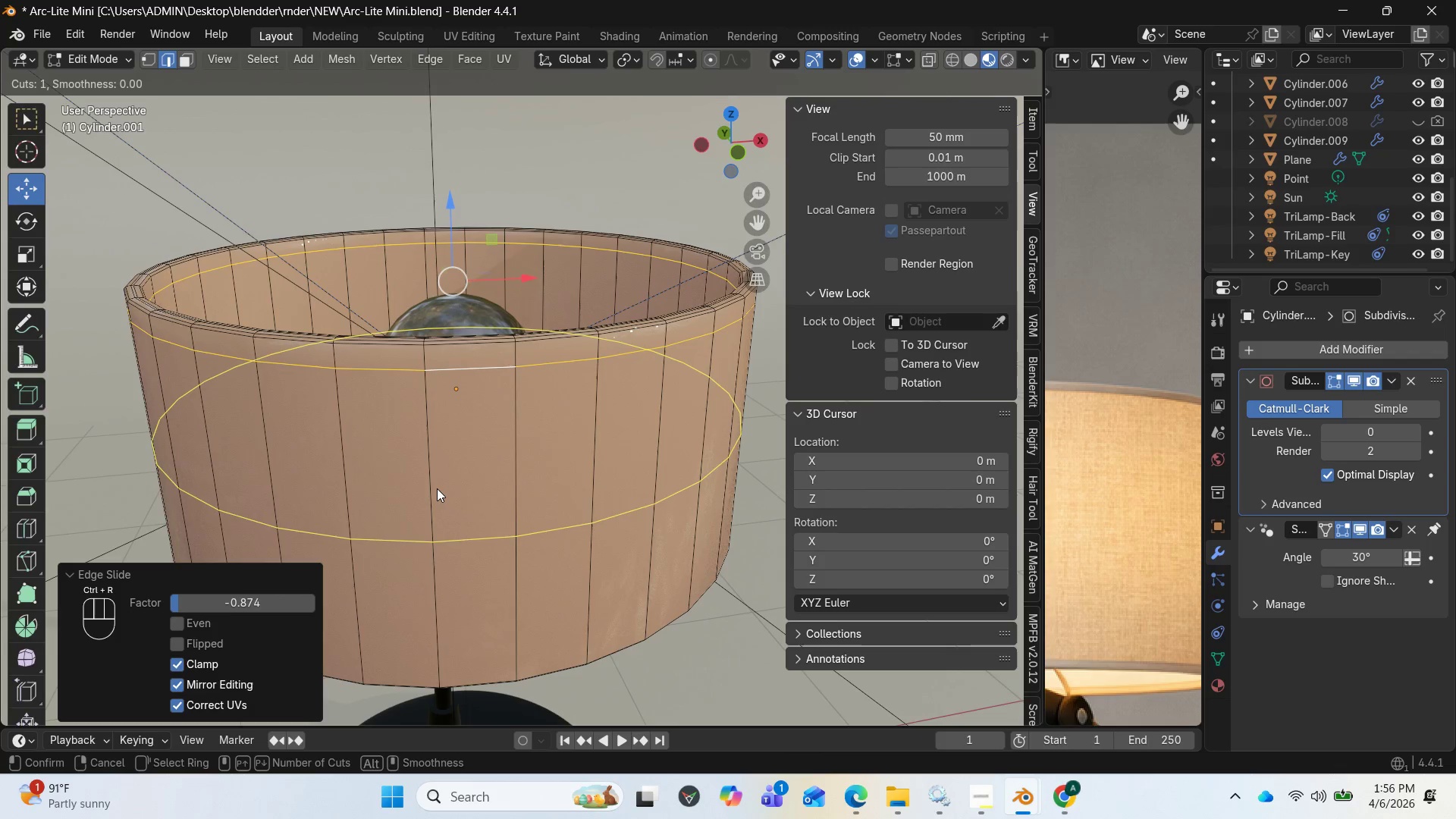 
left_click([437, 488])
 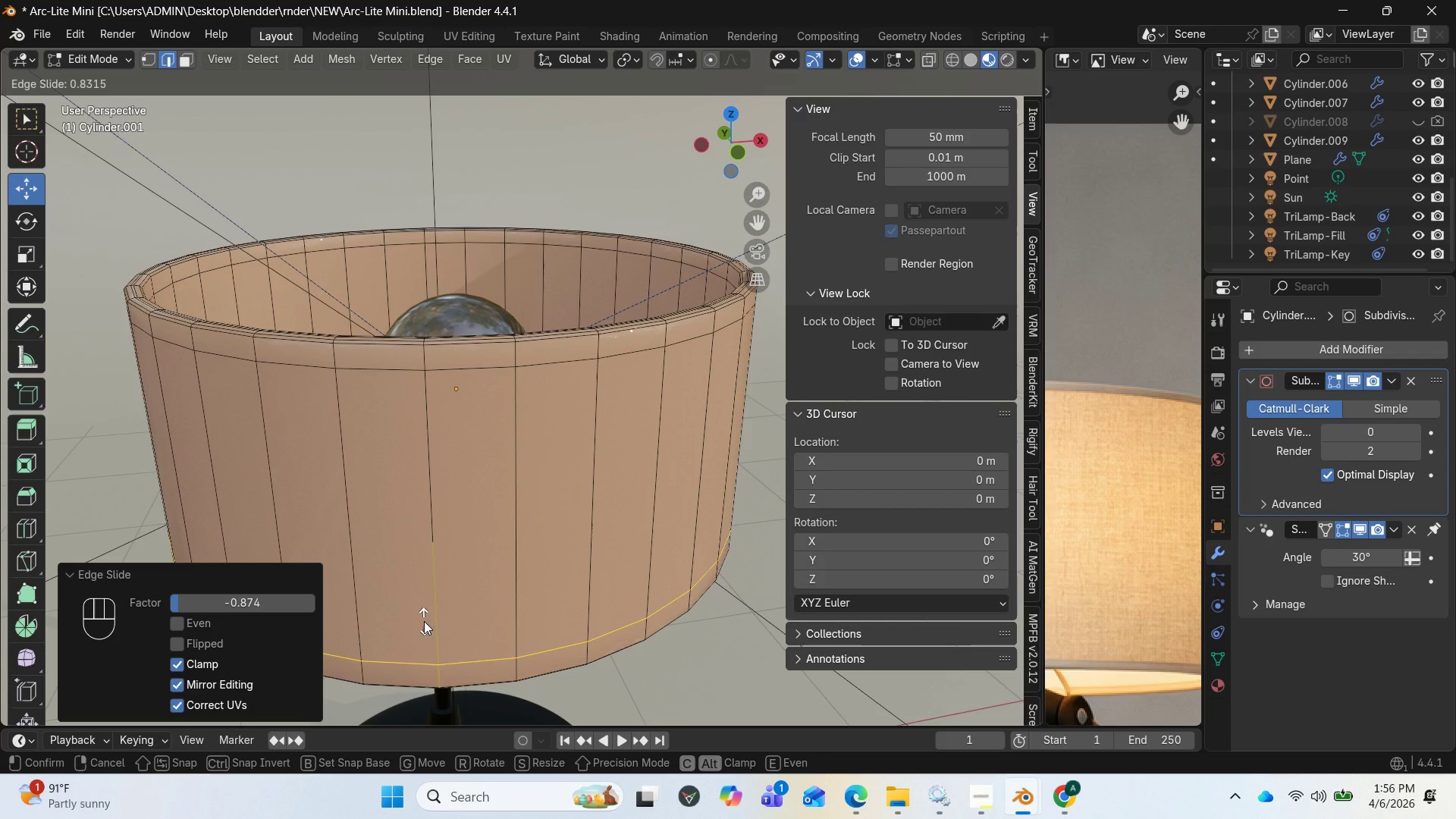 
left_click([424, 625])
 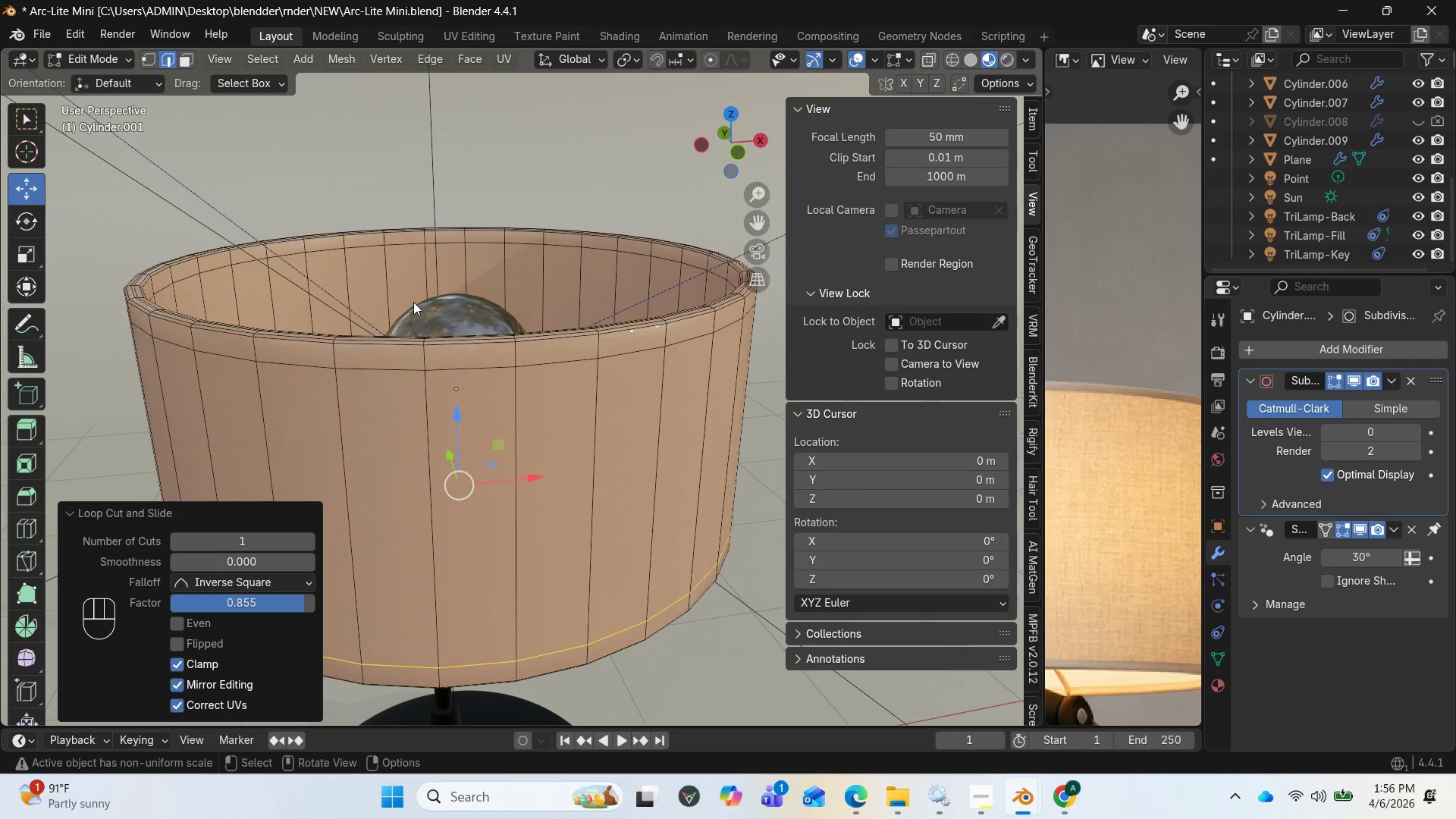 
key(Control+R)
 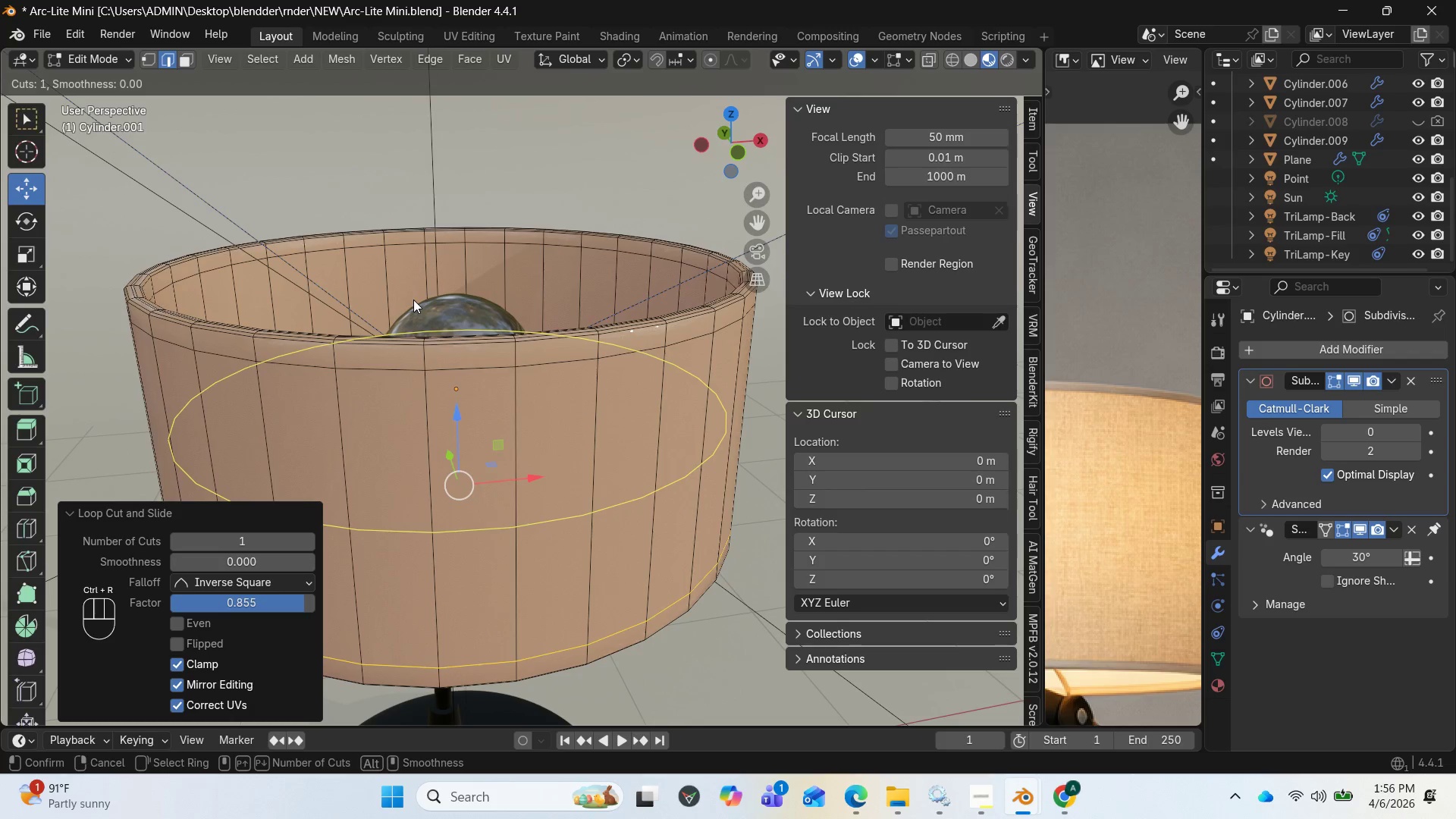 
left_click([413, 300])
 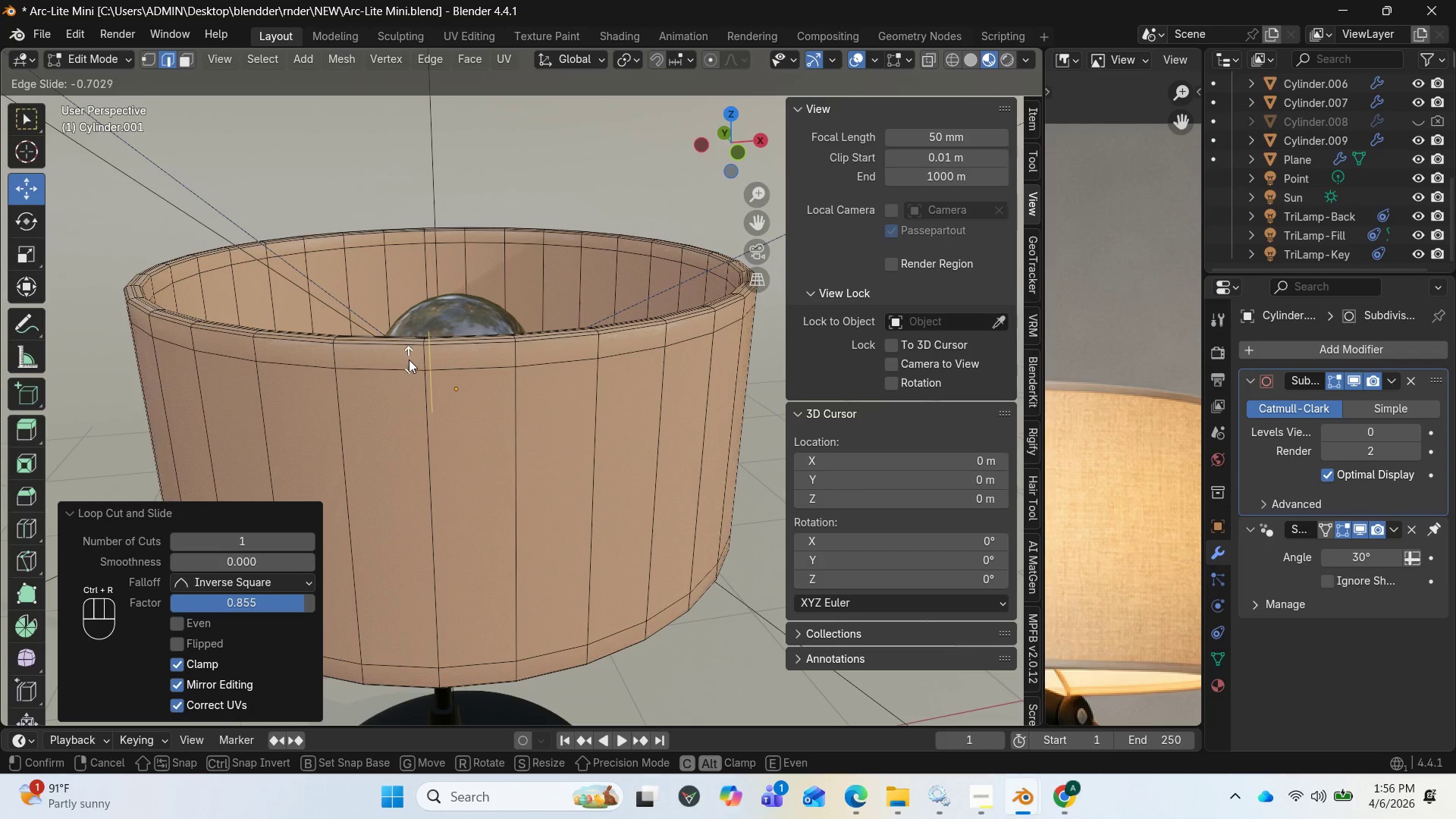 
left_click([408, 365])
 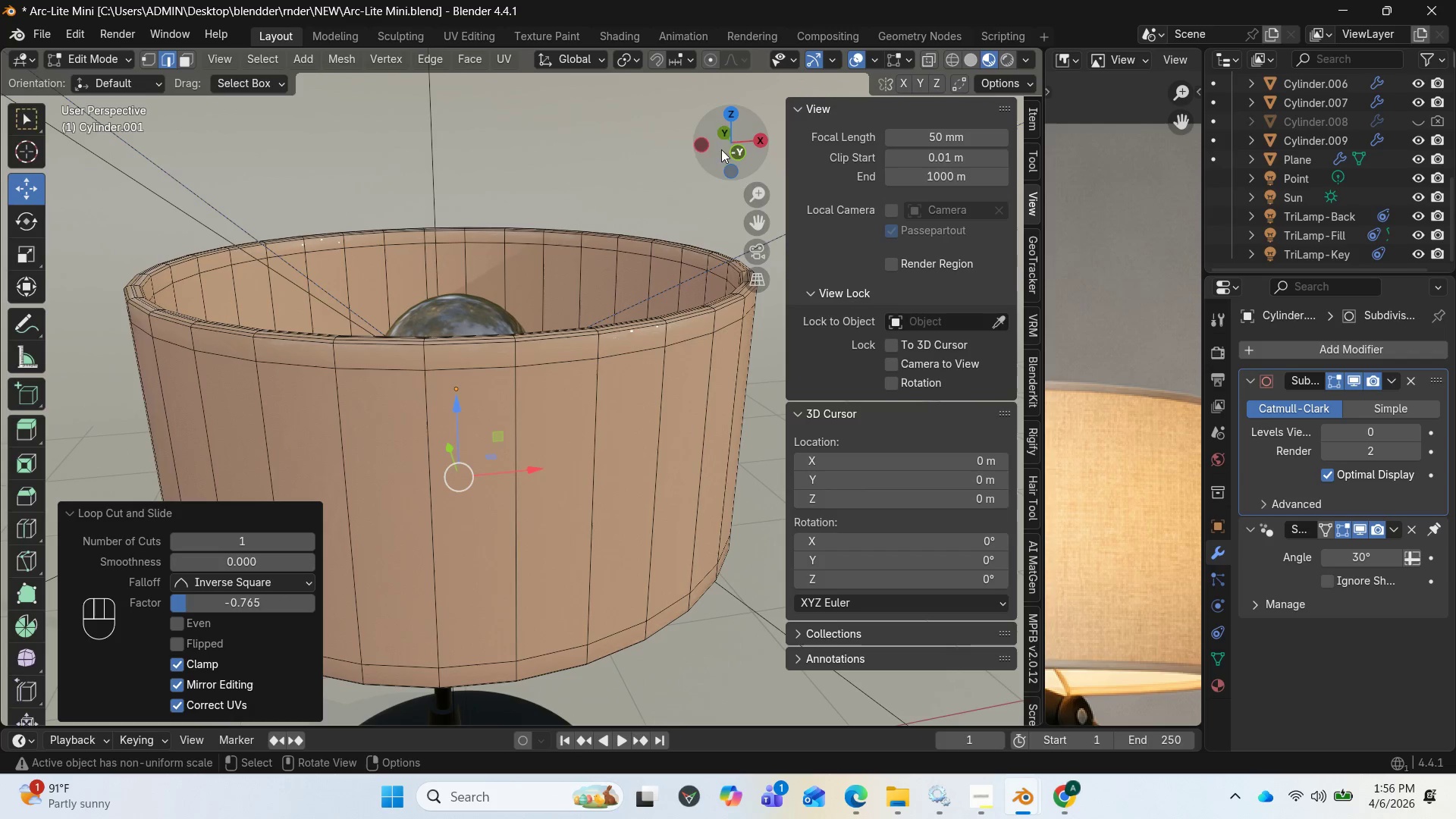 
left_click_drag(start_coordinate=[727, 139], to_coordinate=[789, 185])
 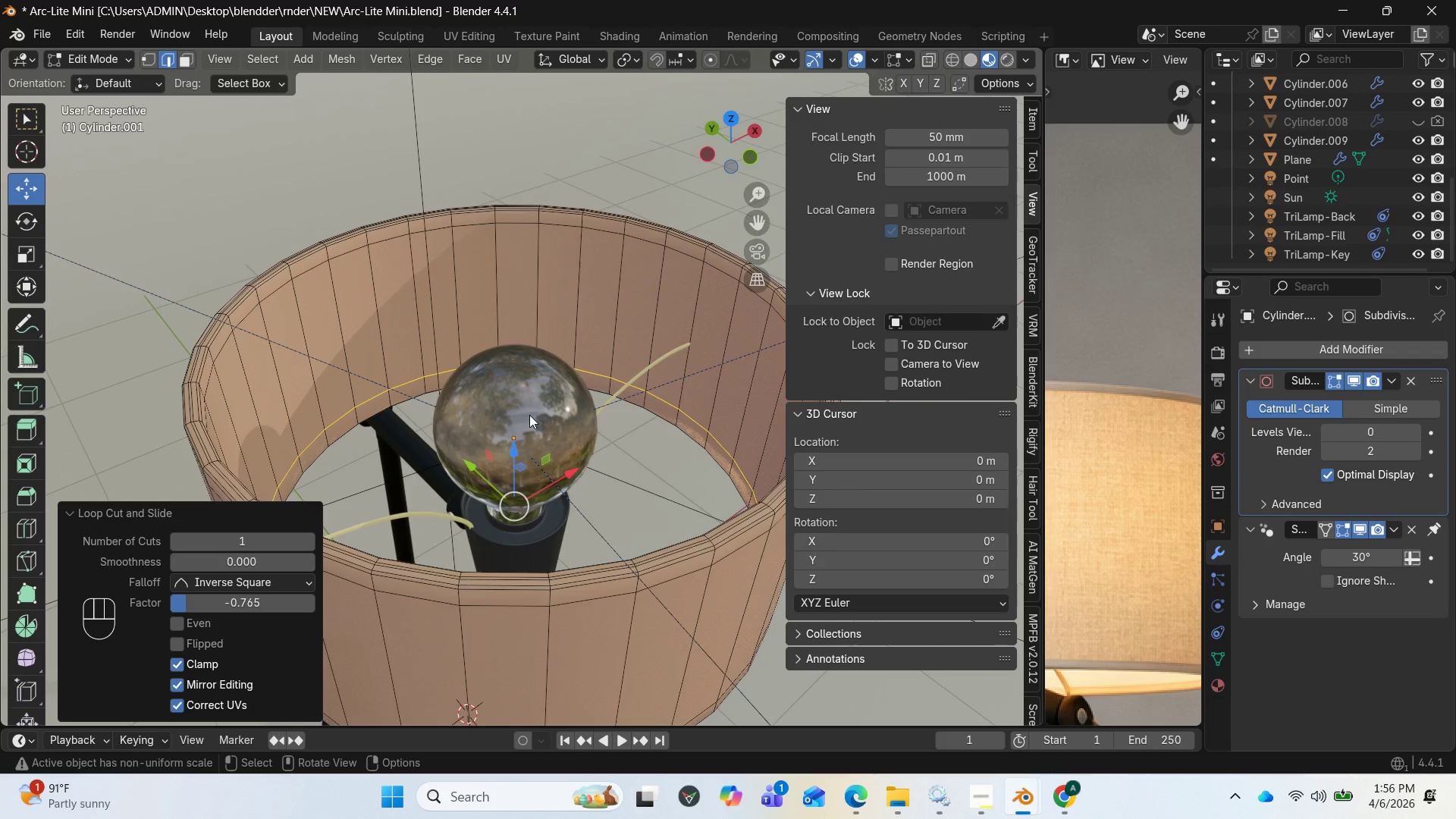 
key(G)
 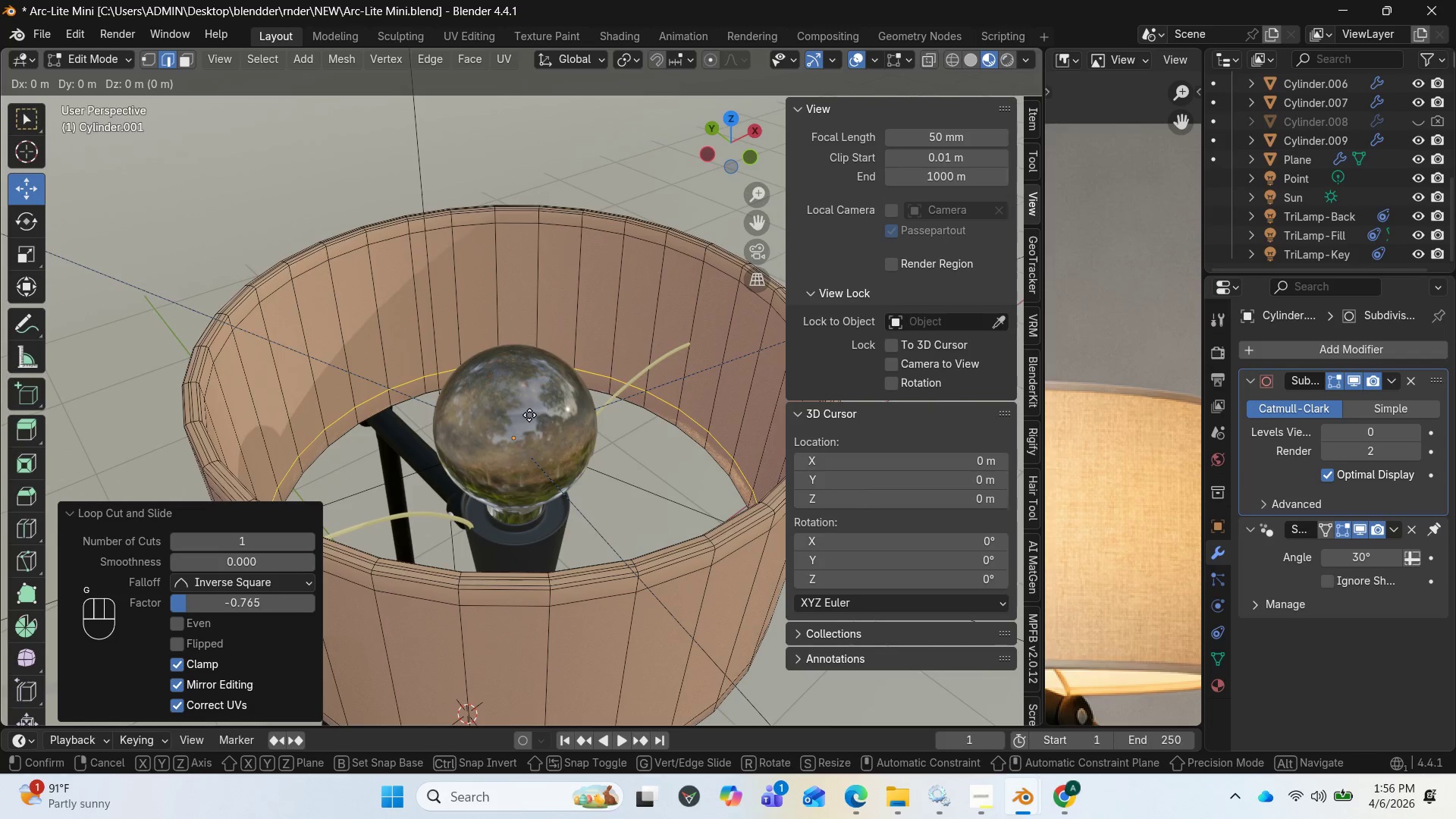 
left_click([529, 415])
 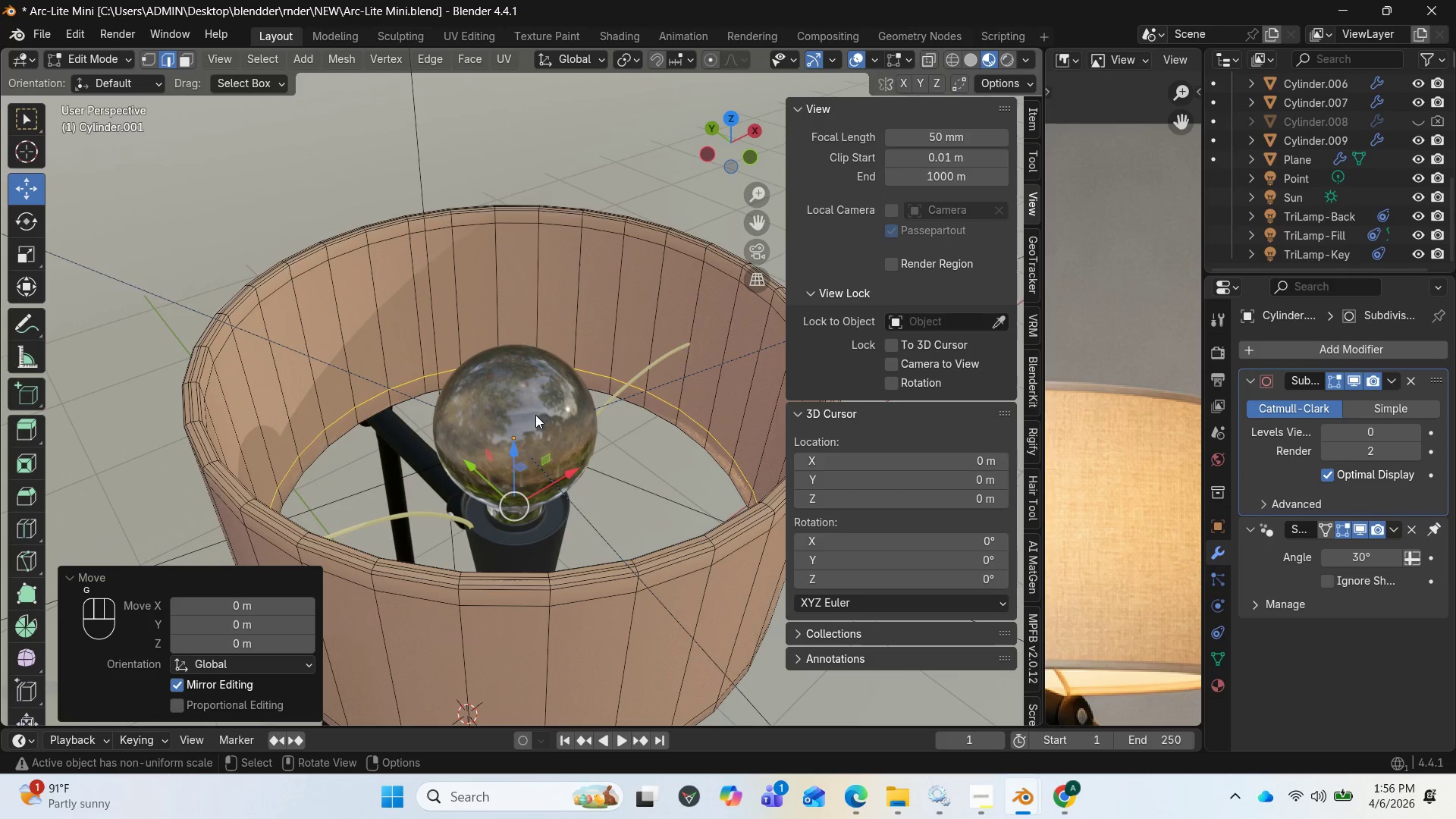 
key(Control+Z)
 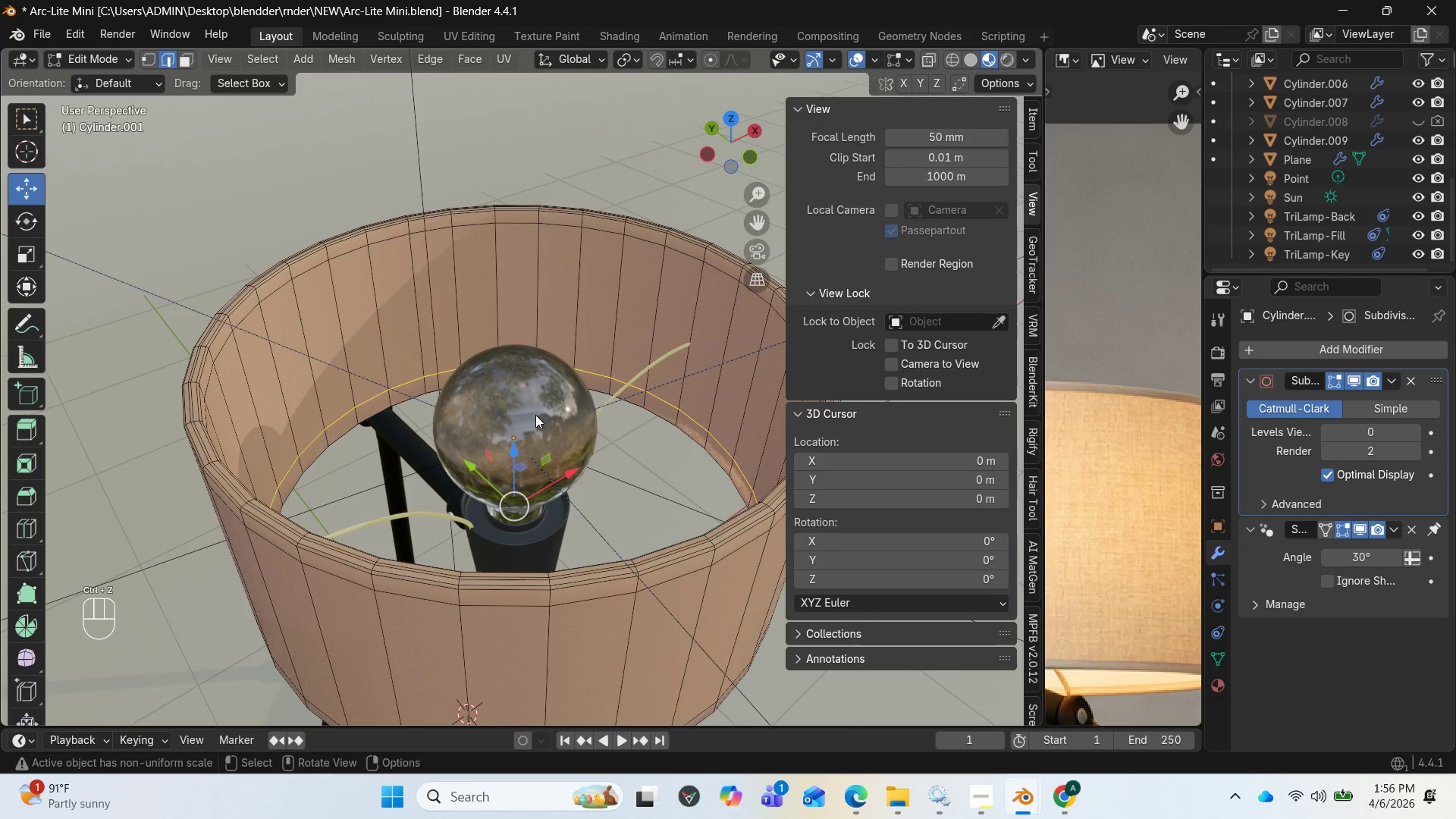 
key(Control+Z)
 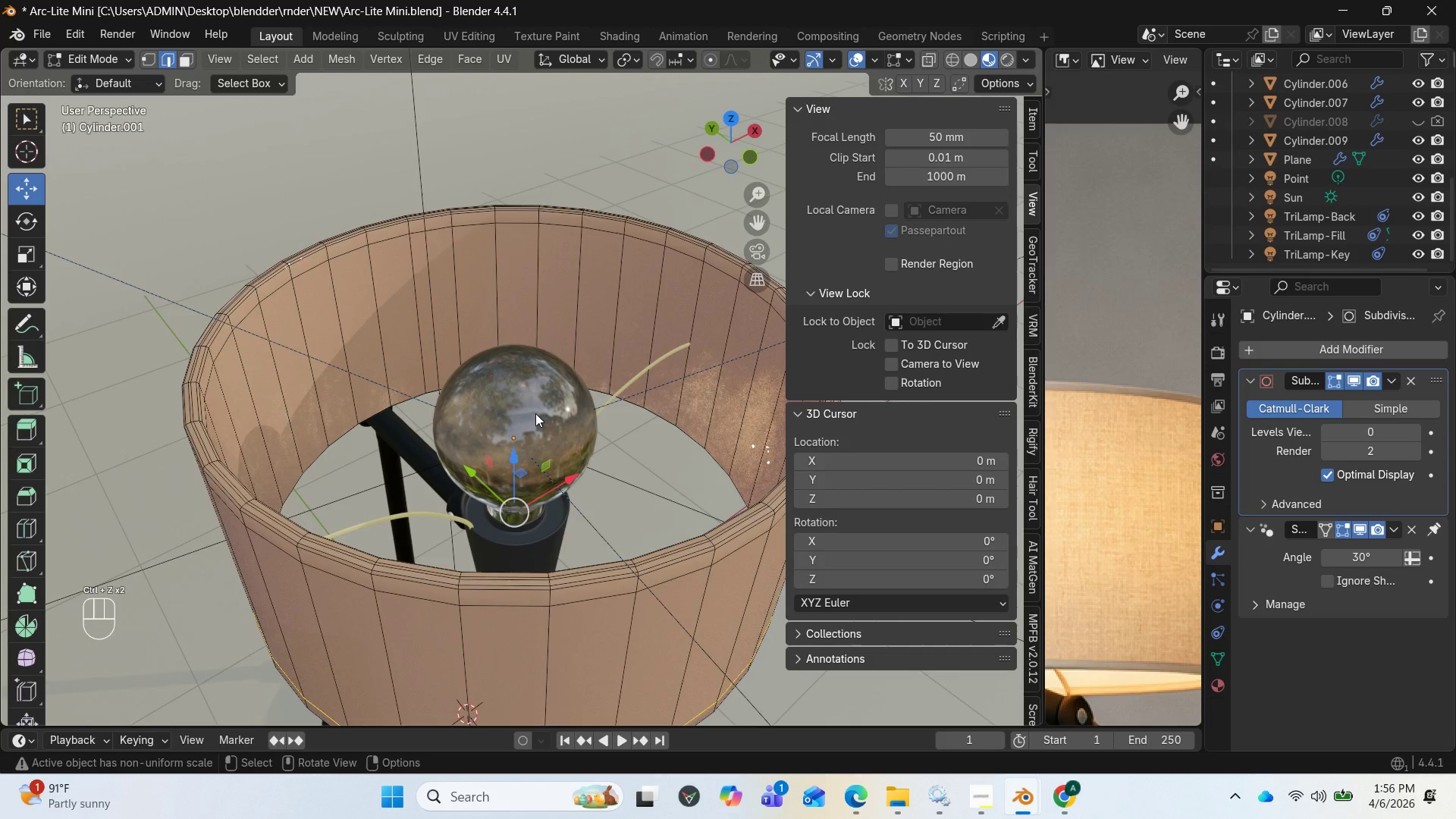 
key(Control+R)
 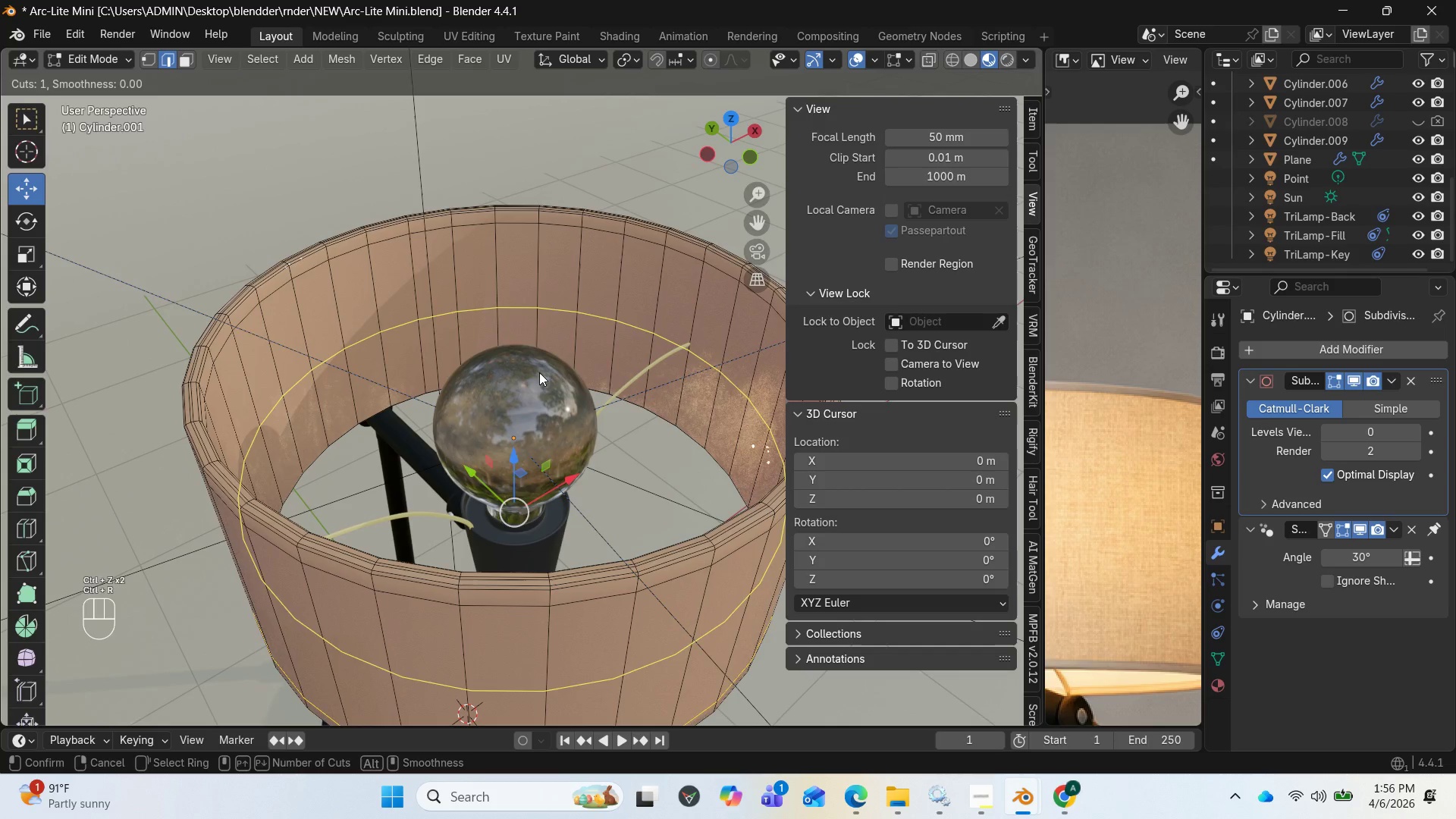 
left_click([539, 372])
 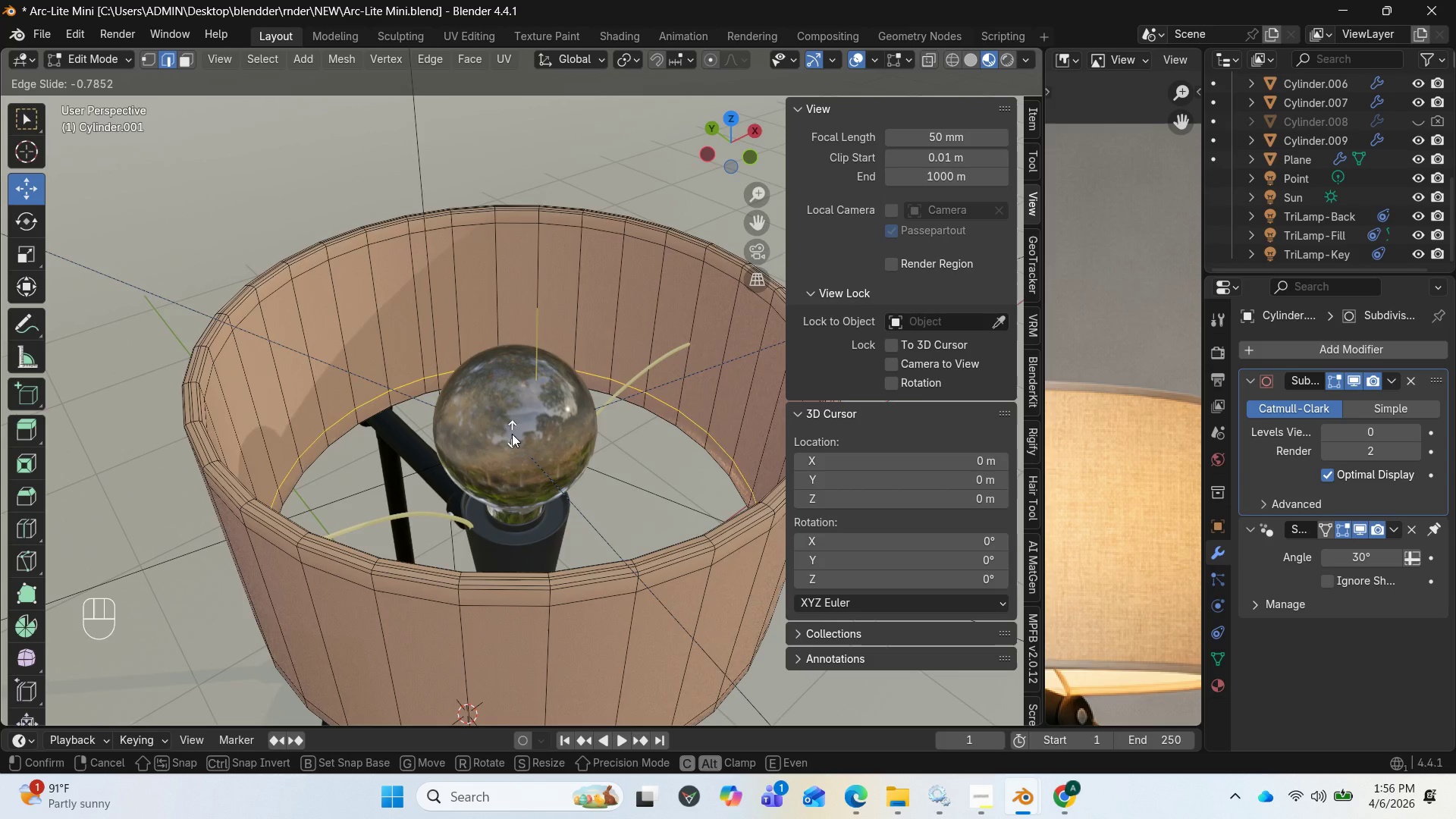 
left_click([510, 438])
 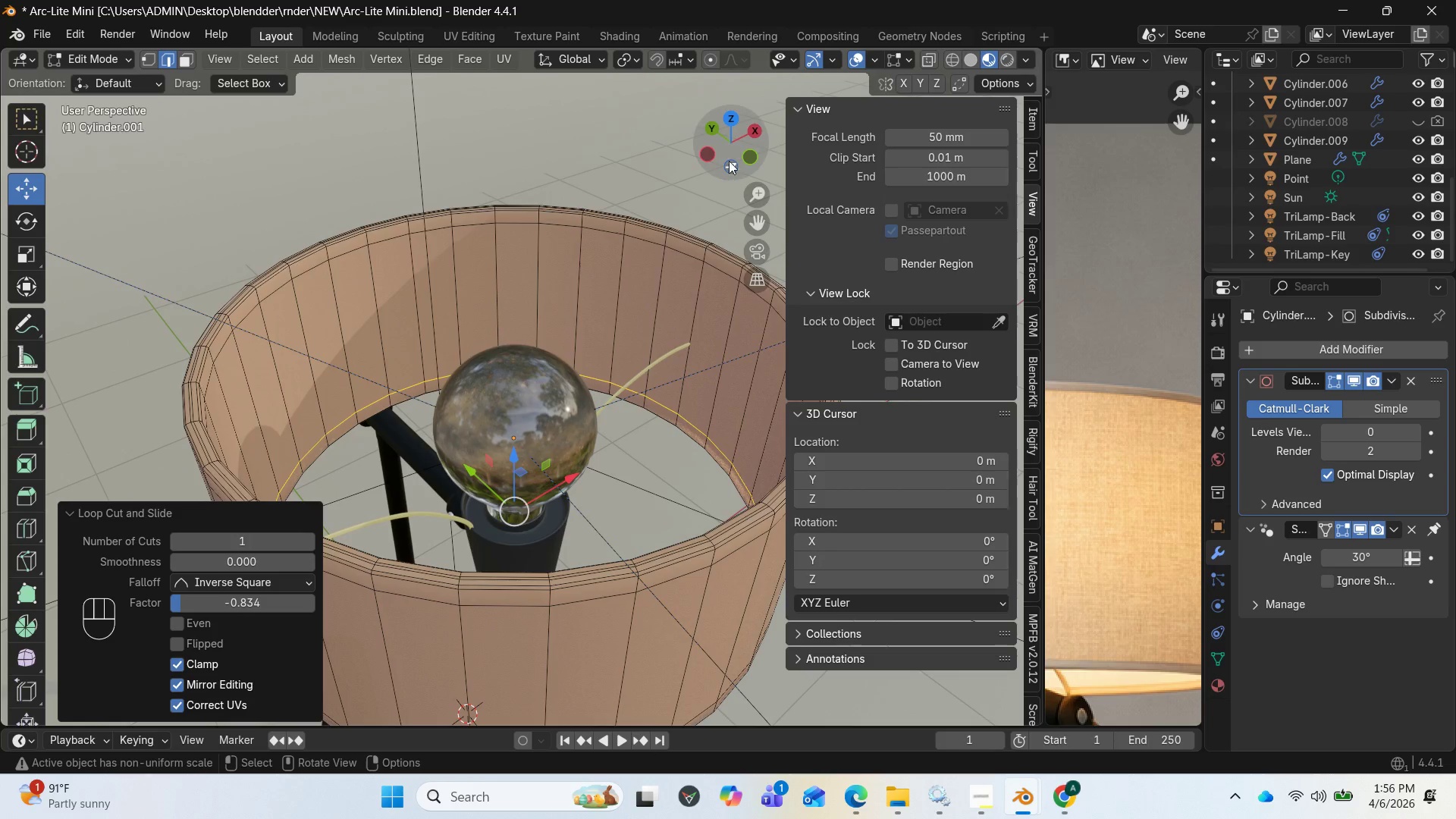 
left_click_drag(start_coordinate=[726, 139], to_coordinate=[608, 132])
 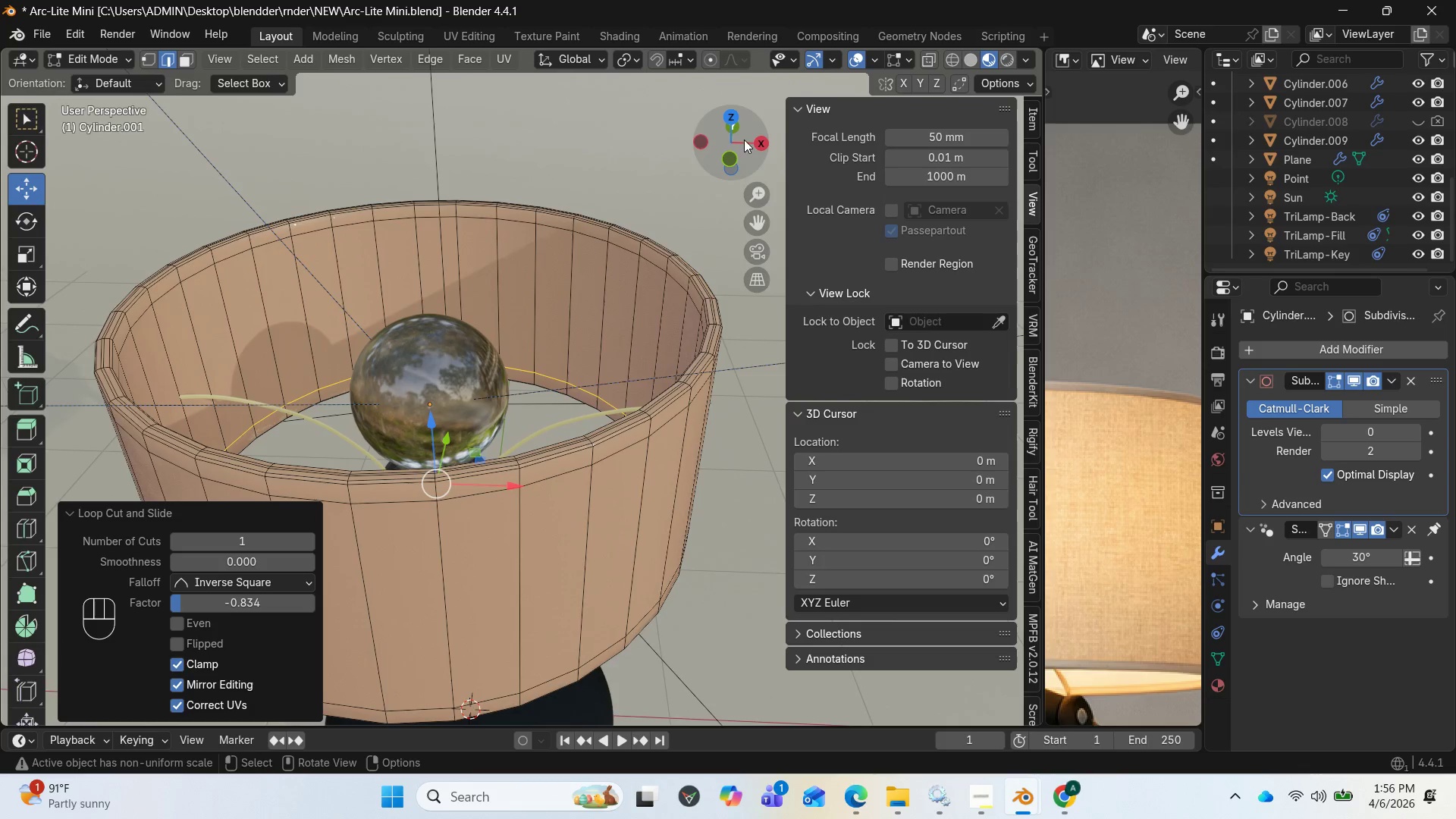 
left_click_drag(start_coordinate=[740, 136], to_coordinate=[855, 118])
 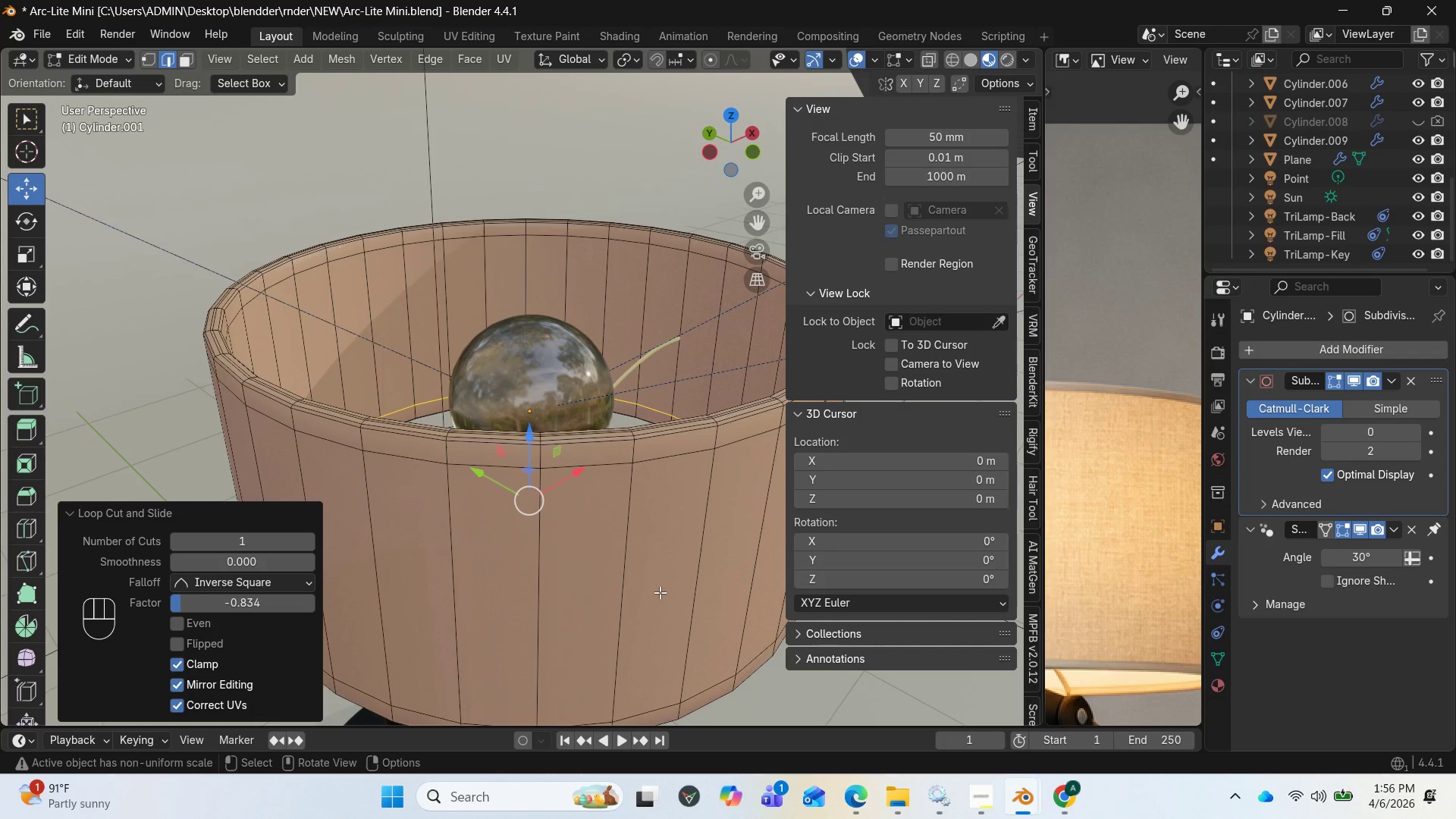 
key(Control+Z)
 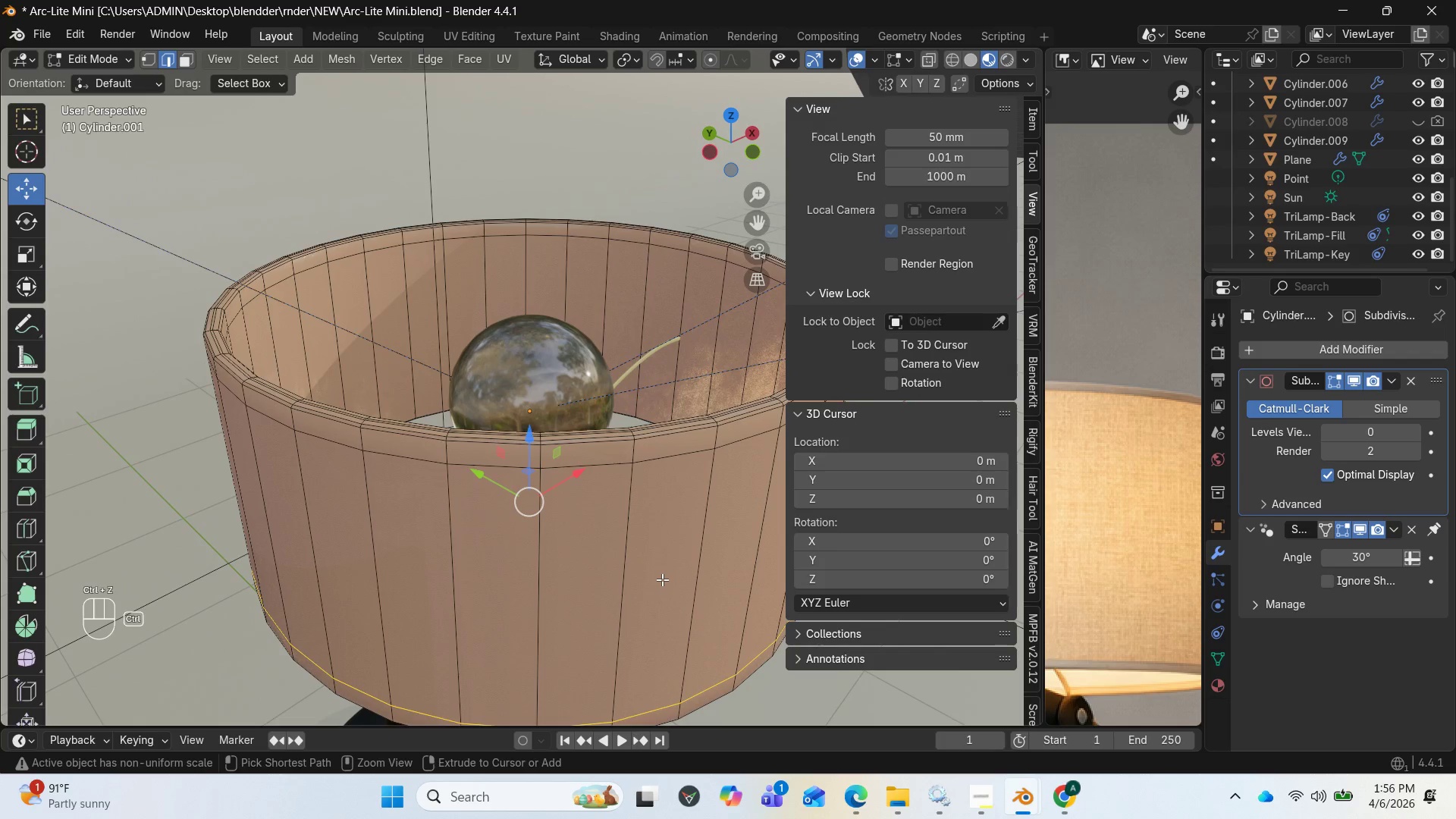 
key(Control+Z)
 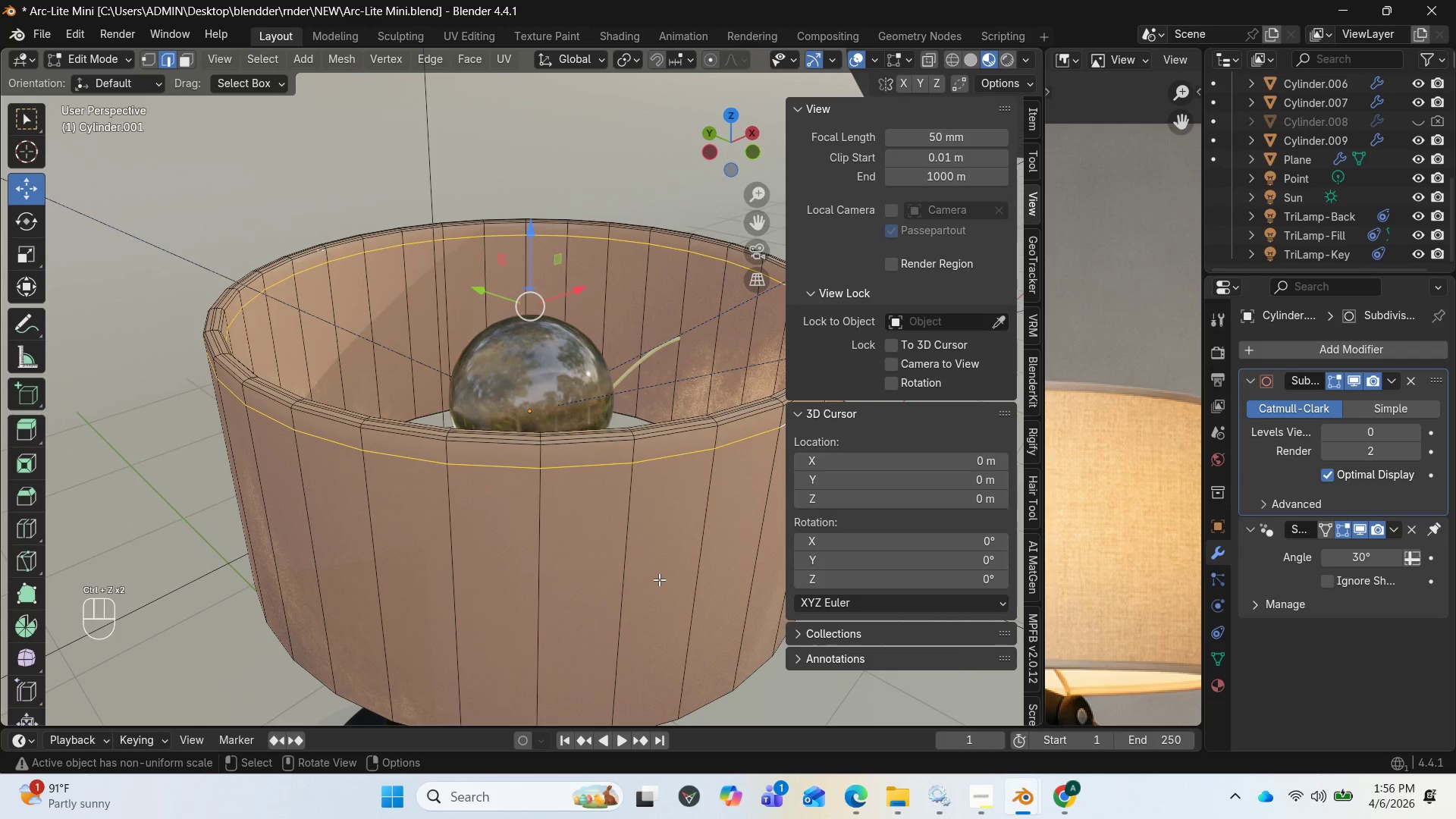 
key(Control+R)
 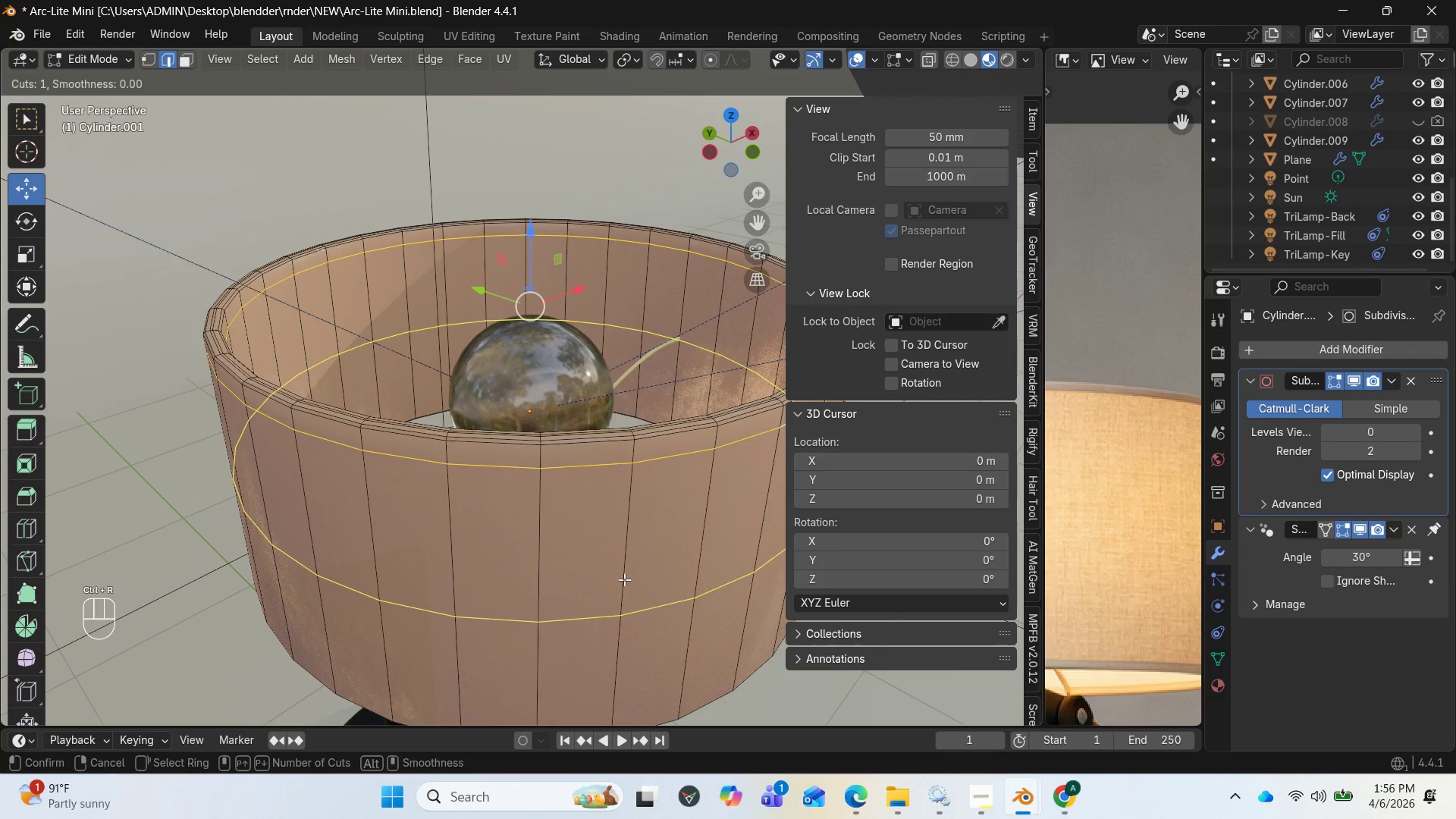 
left_click([624, 579])
 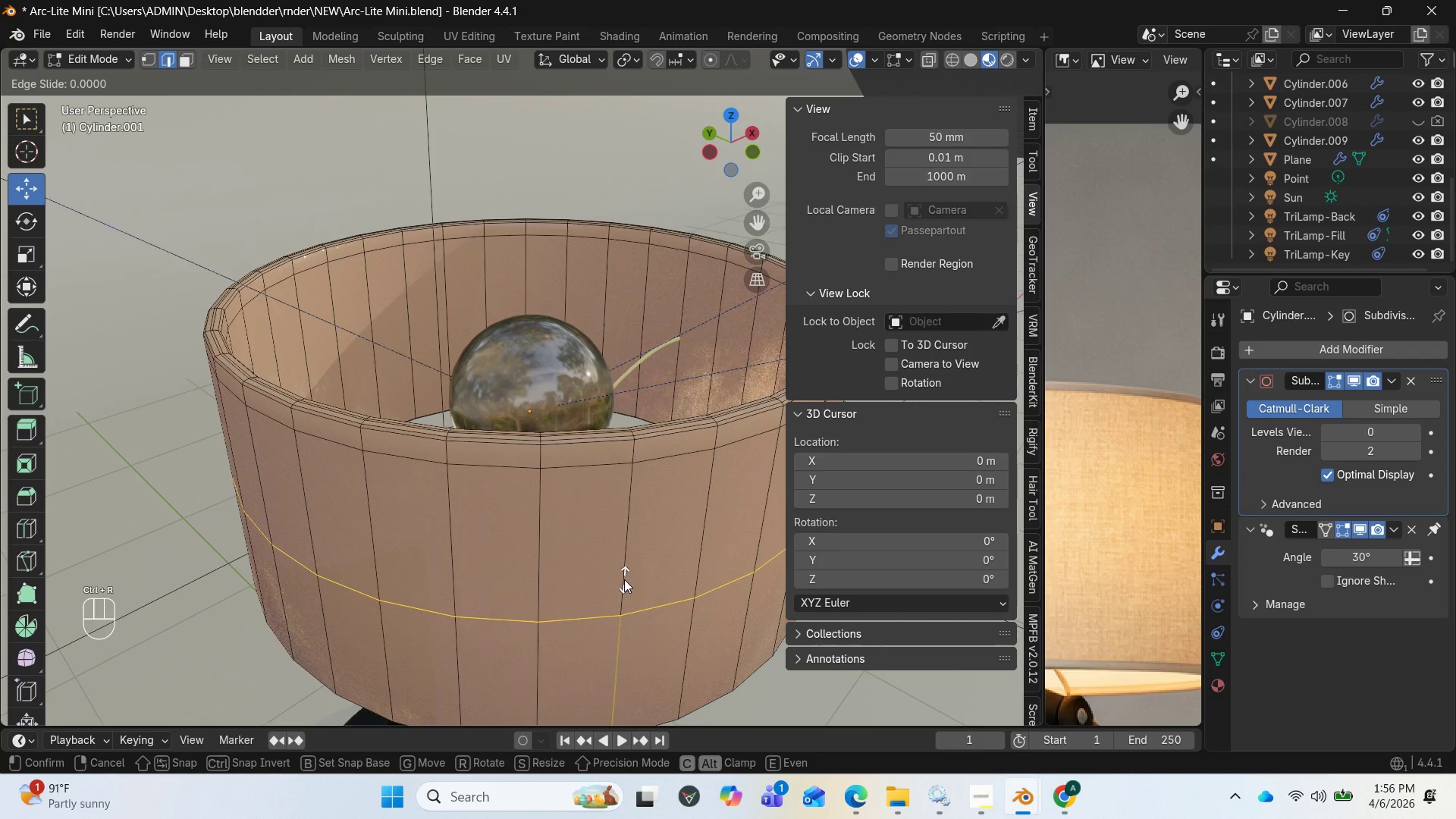 
left_click([624, 579])
 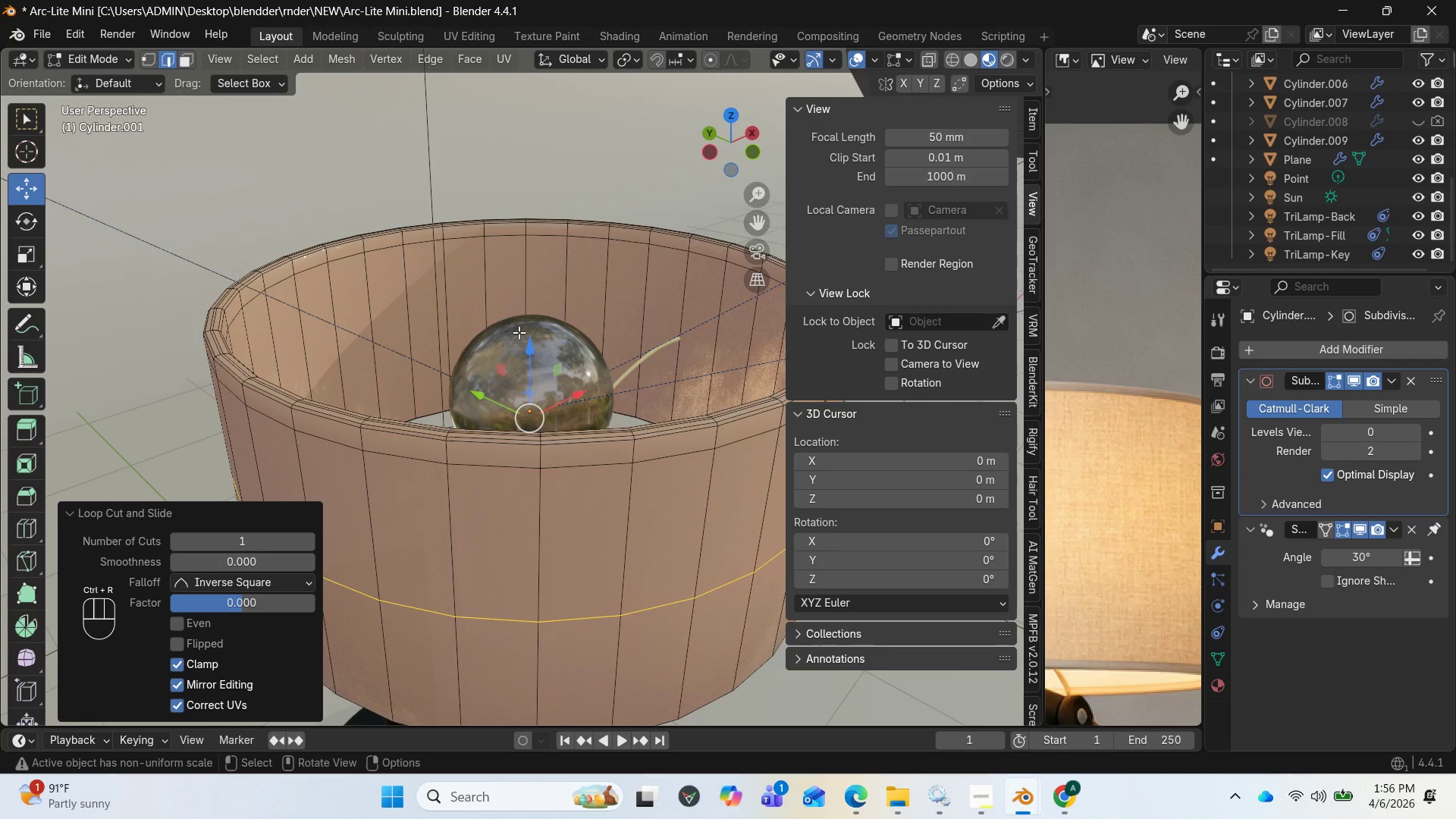 
key(Control+R)
 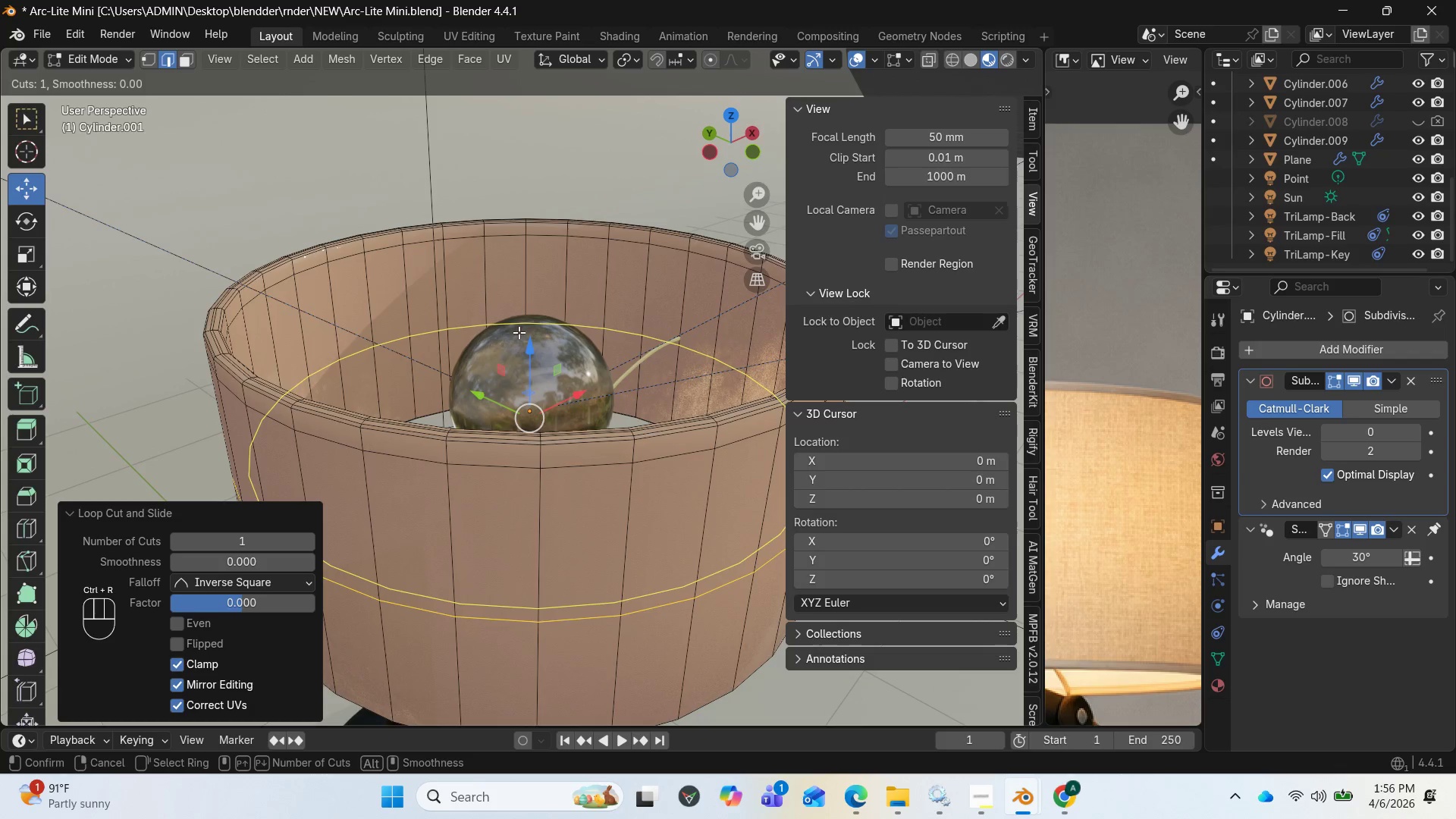 
left_click([519, 332])
 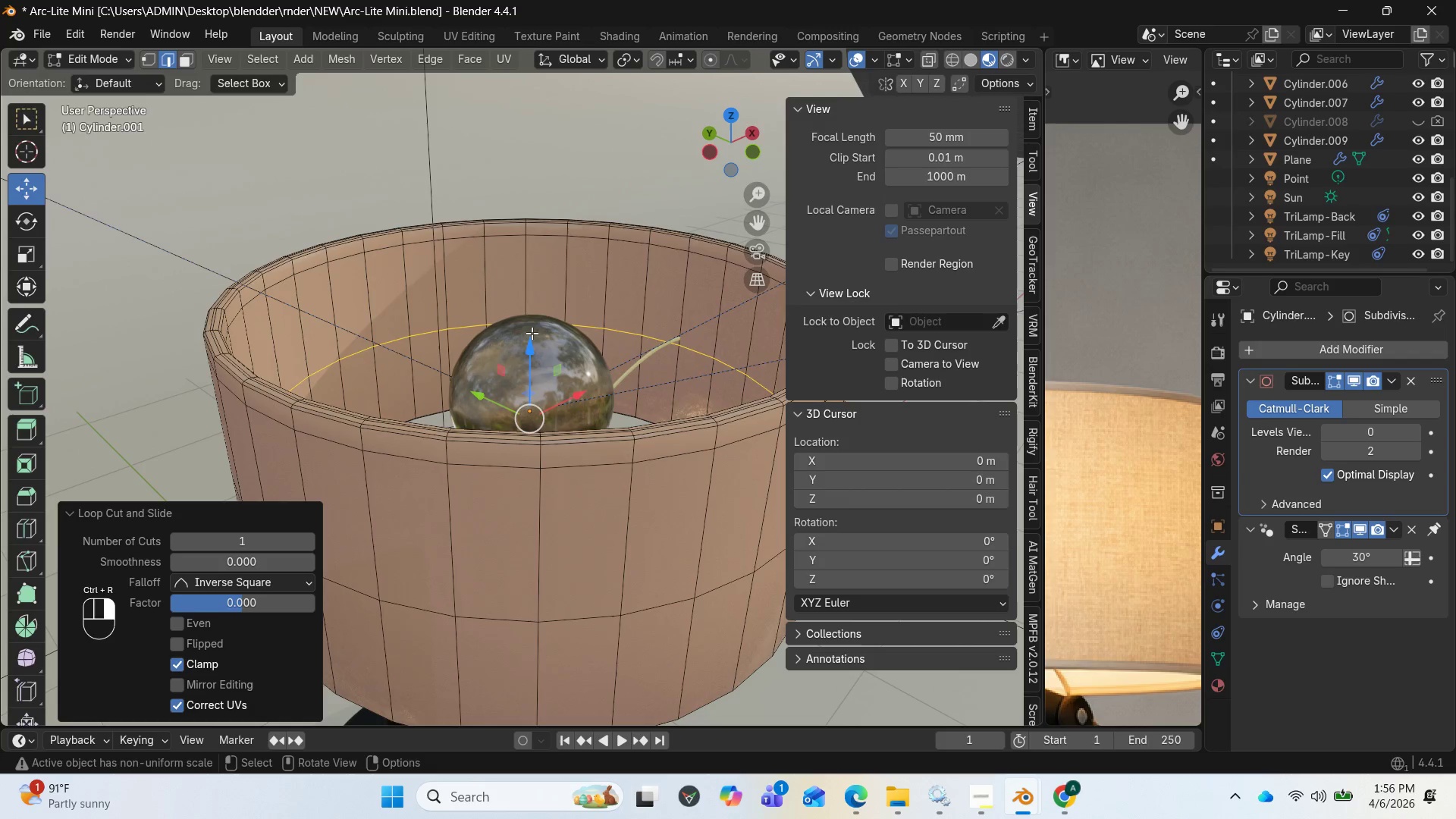 
hold_key(key=ShiftLeft, duration=2.44)
hold_key(key=AltLeft, duration=1.89)
left_click([478, 612])
 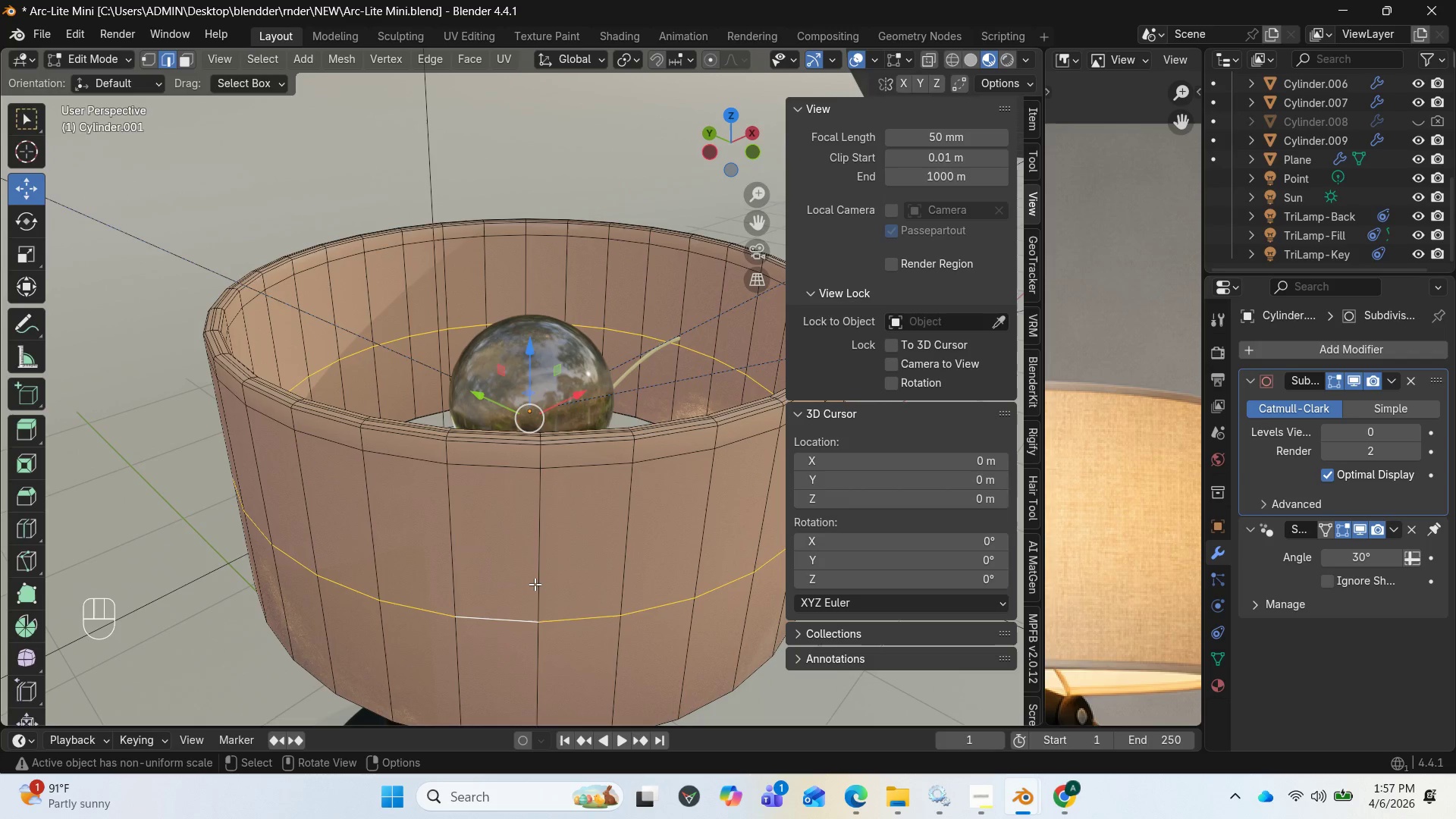 
type(gg)
 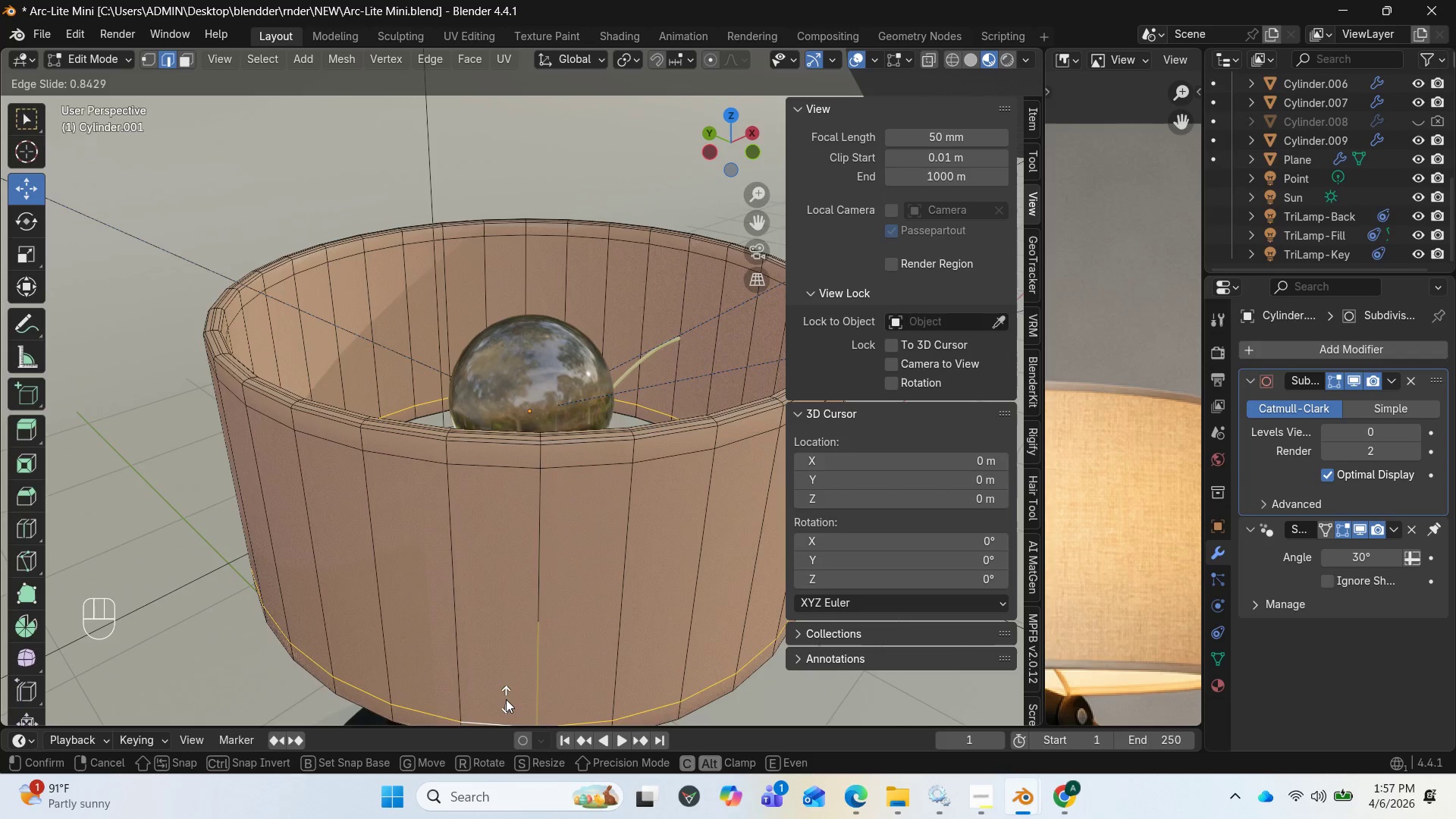 
left_click([506, 699])
 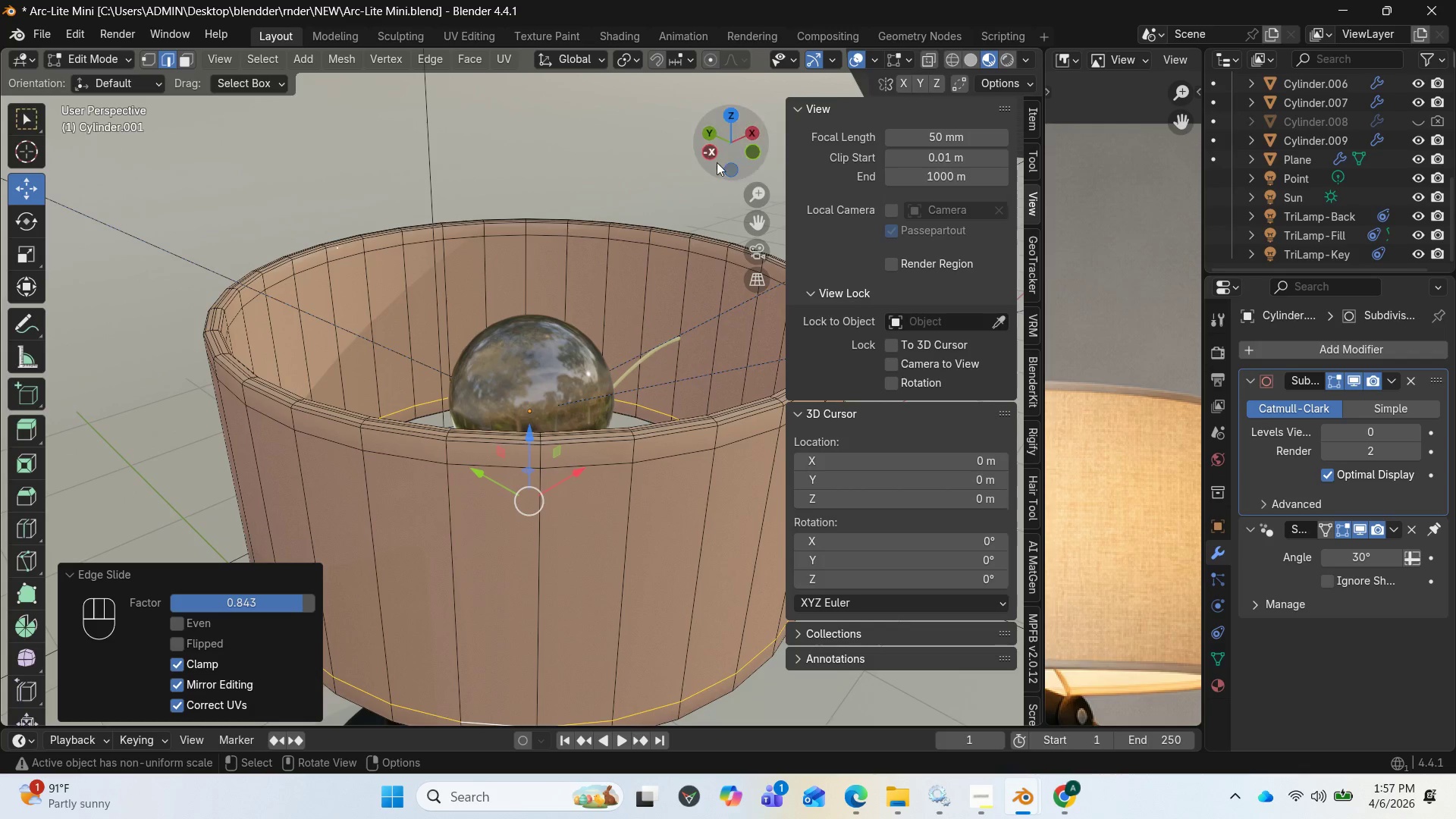 
left_click_drag(start_coordinate=[732, 153], to_coordinate=[773, 97])
 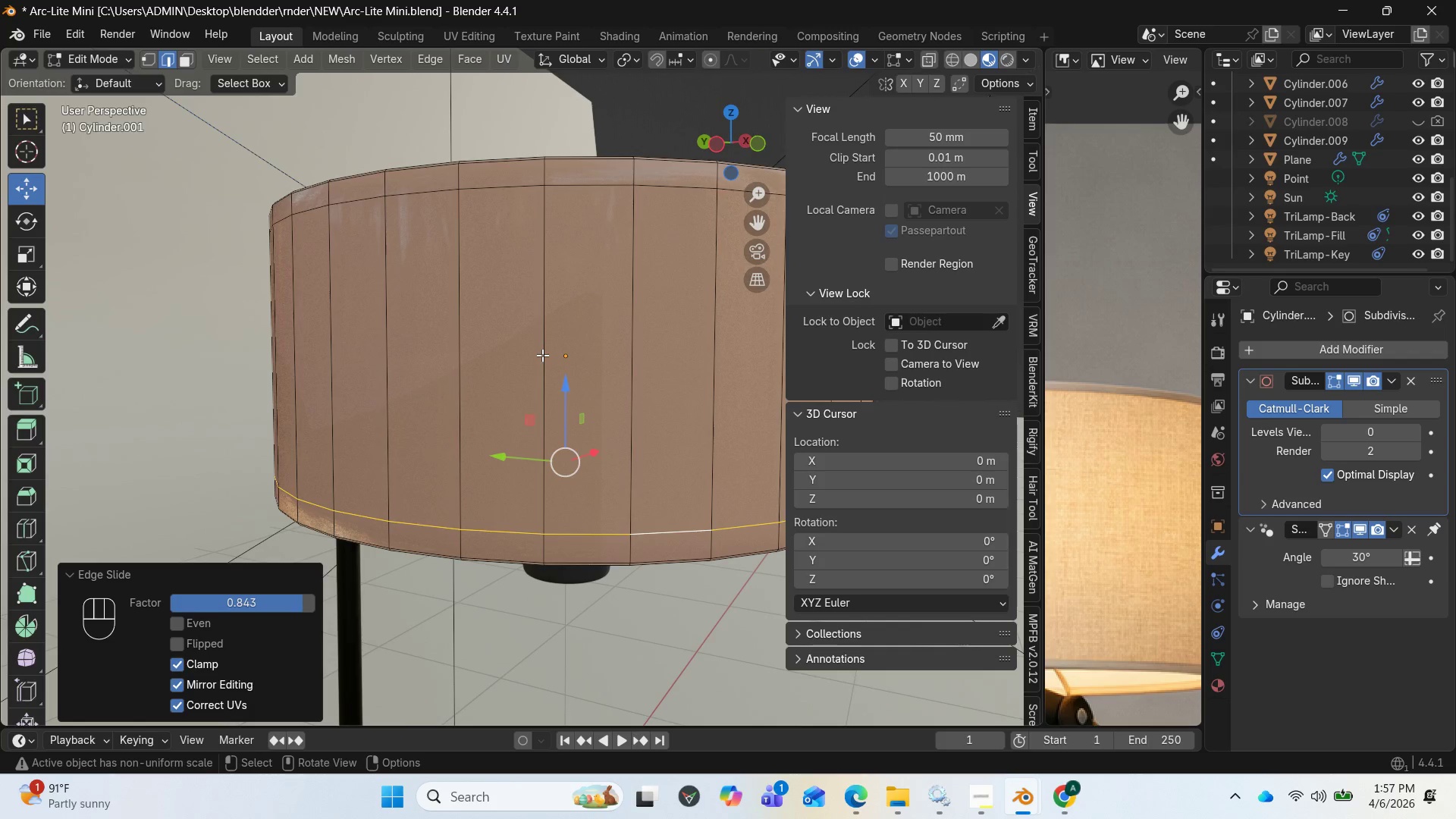 
hold_key(key=AltLeft, duration=0.64)
 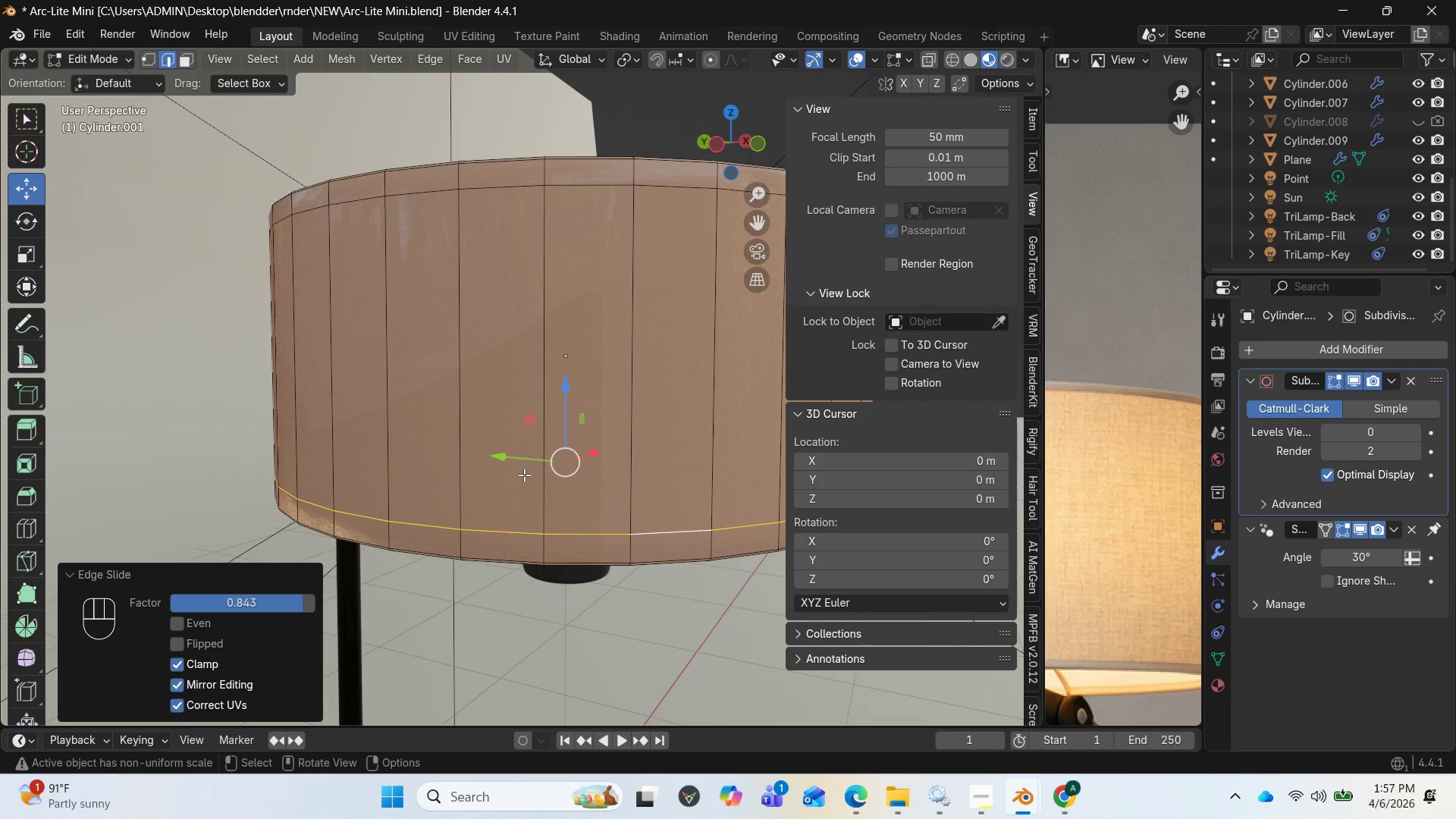 
type(gg)
 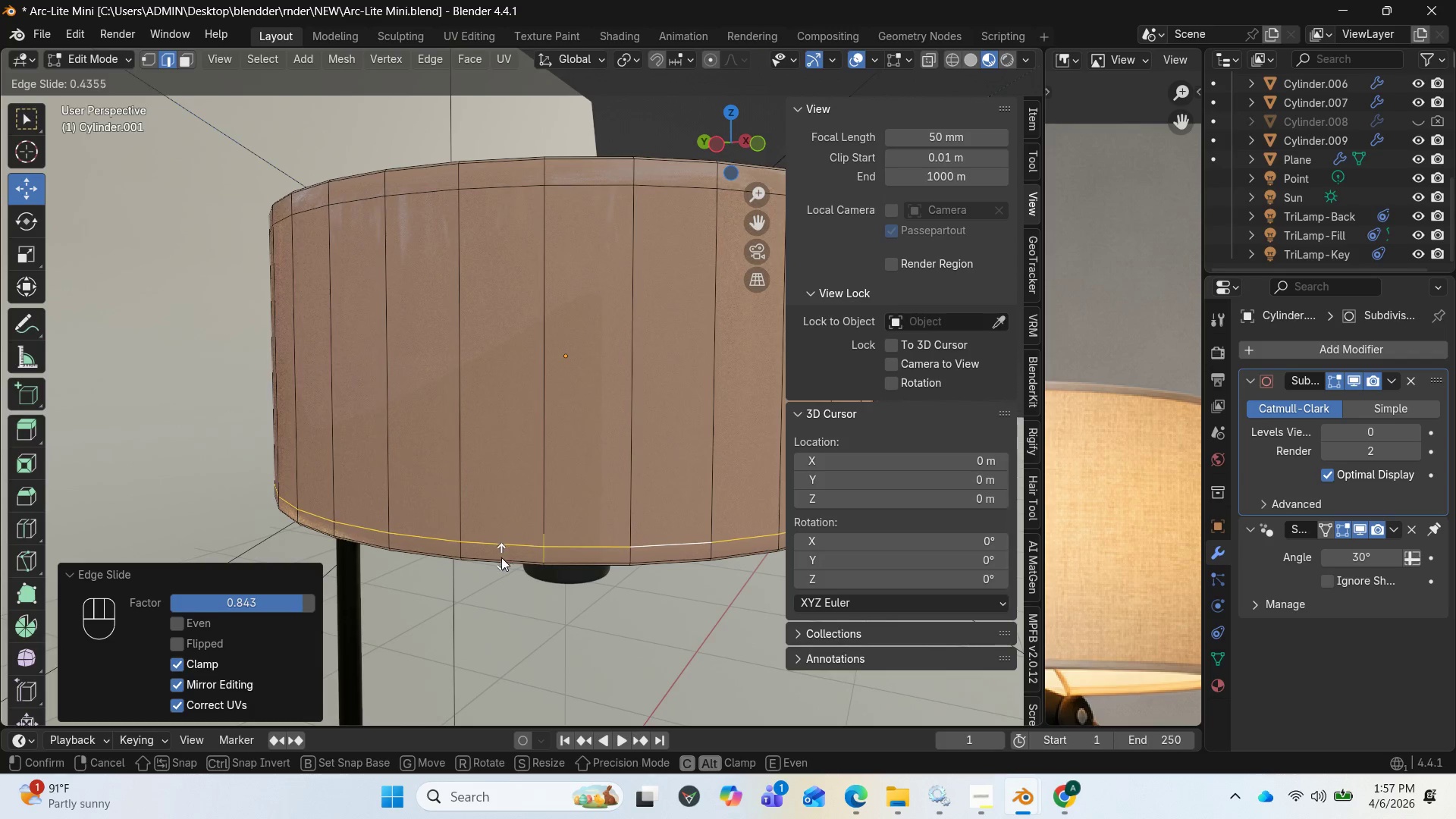 
wait(5.39)
 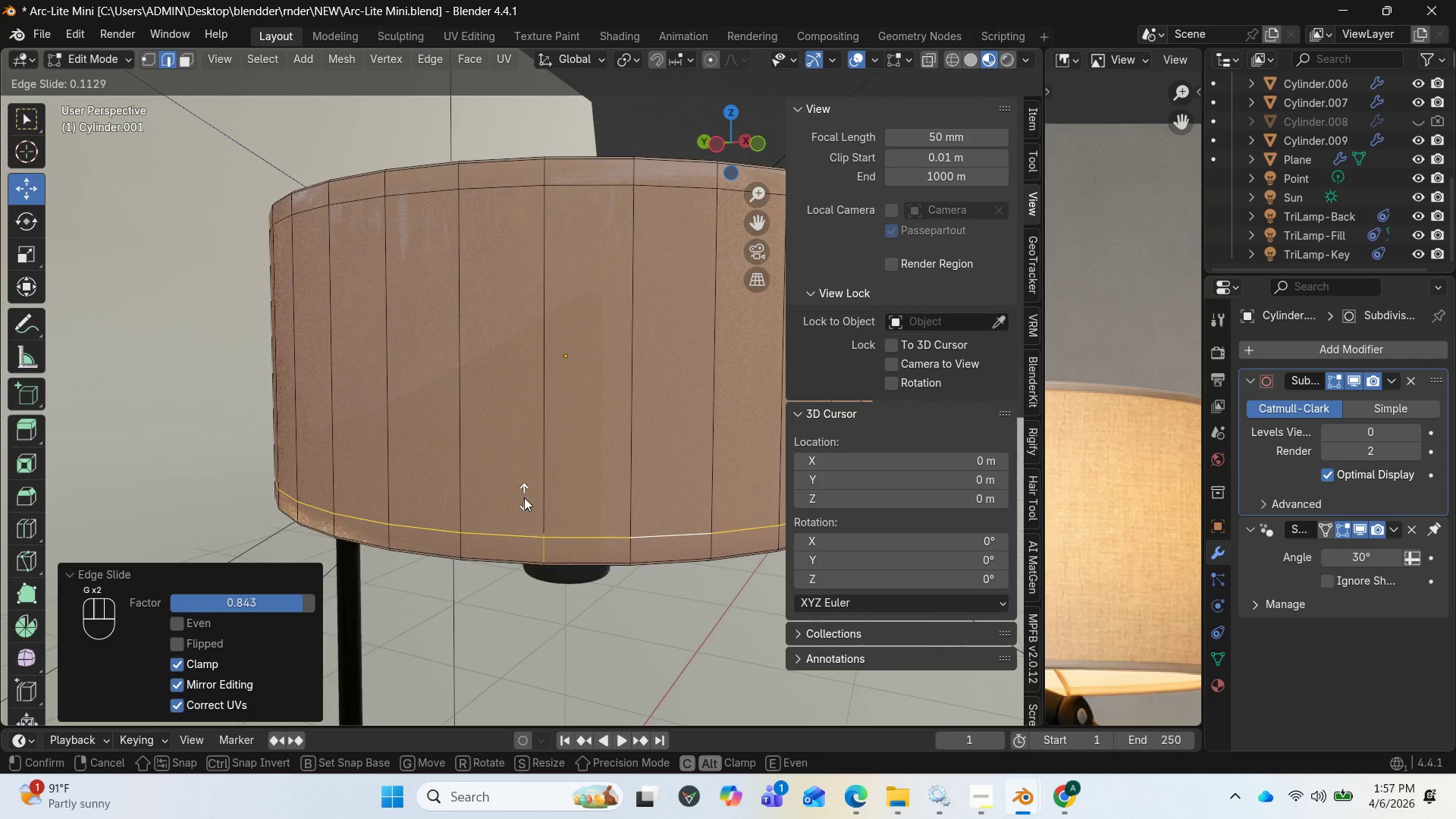 
left_click([497, 566])
 